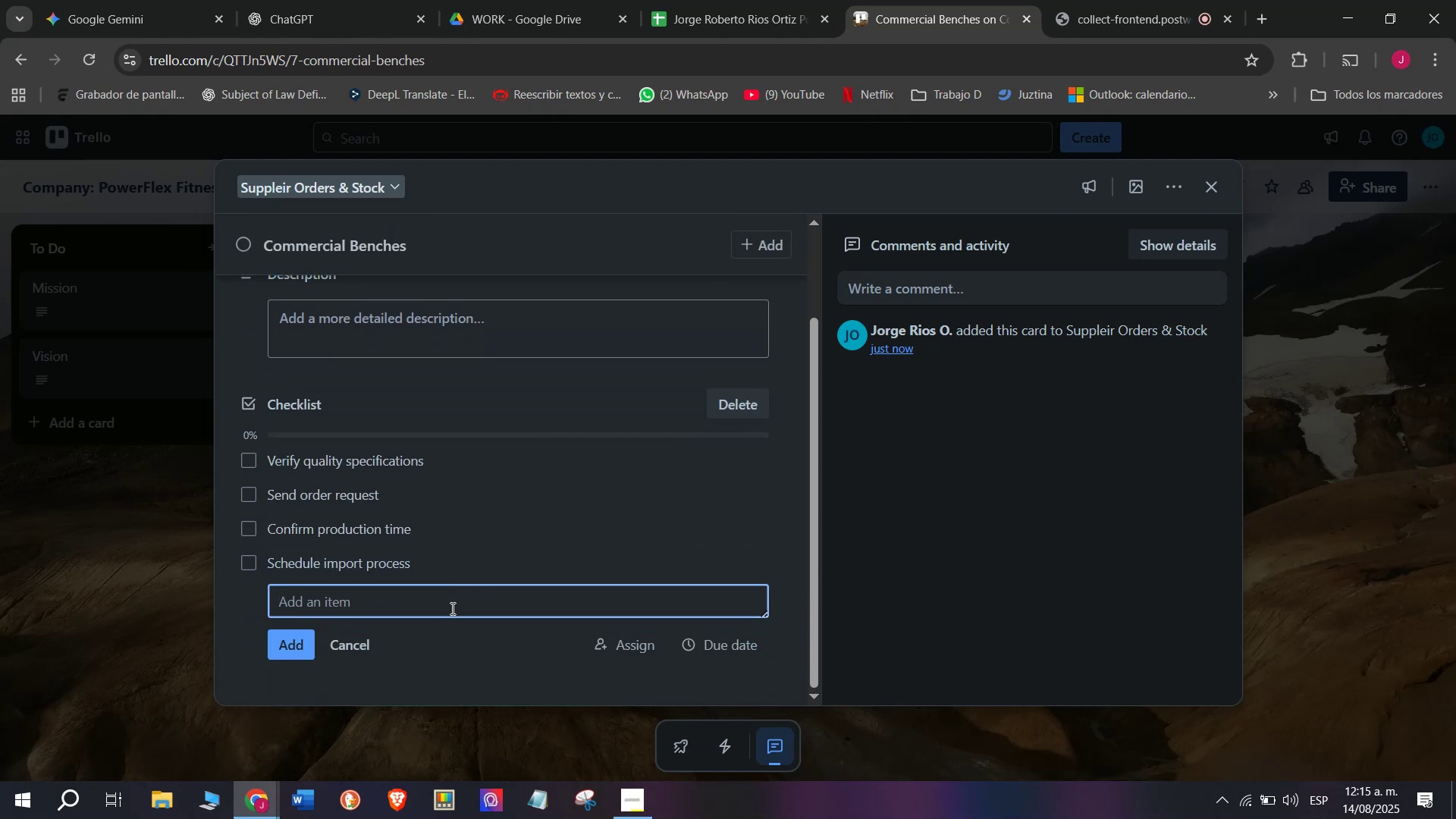 
type(Inspect upon arrival)
 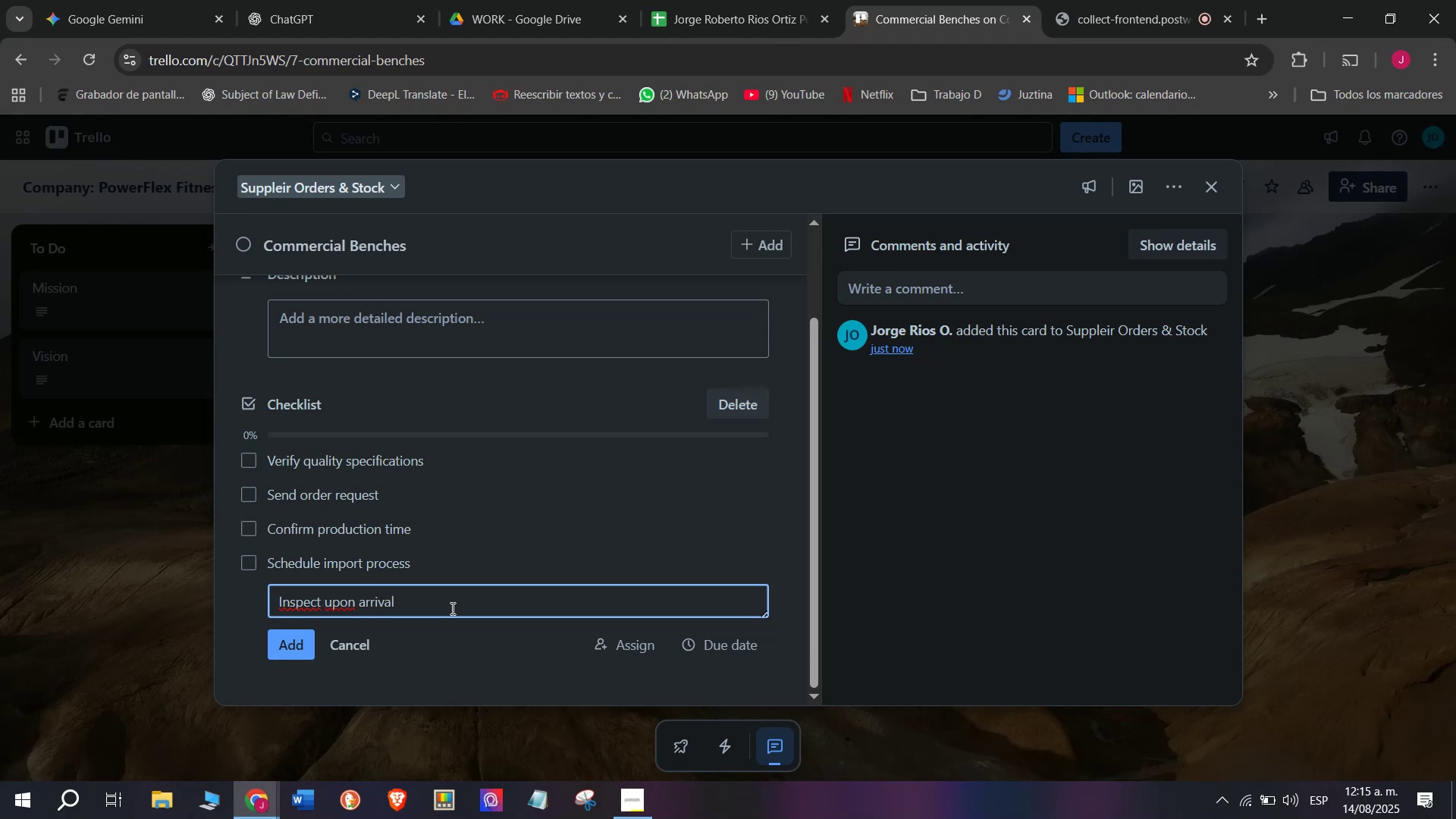 
key(Enter)
 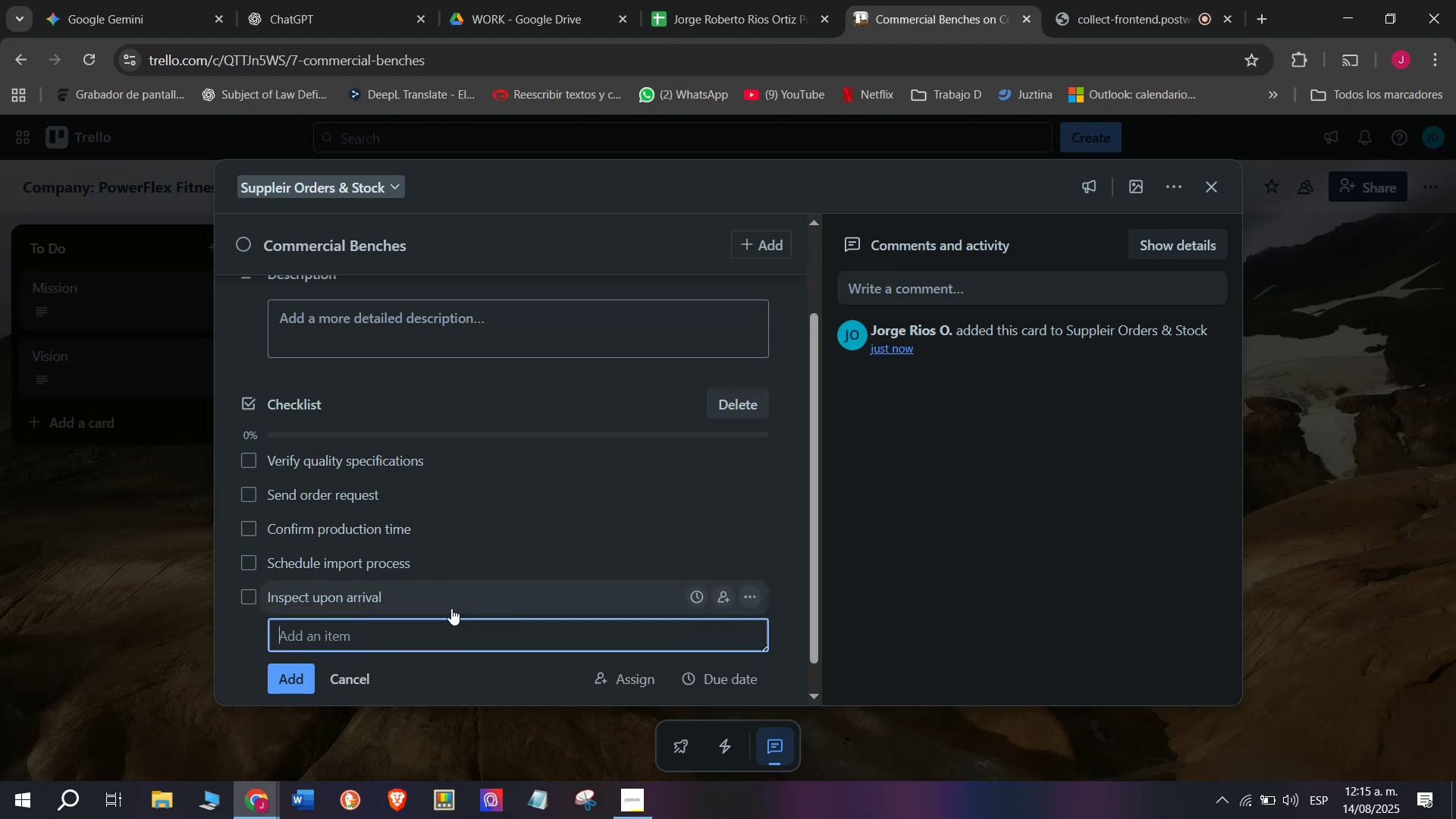 
type(Store in )
 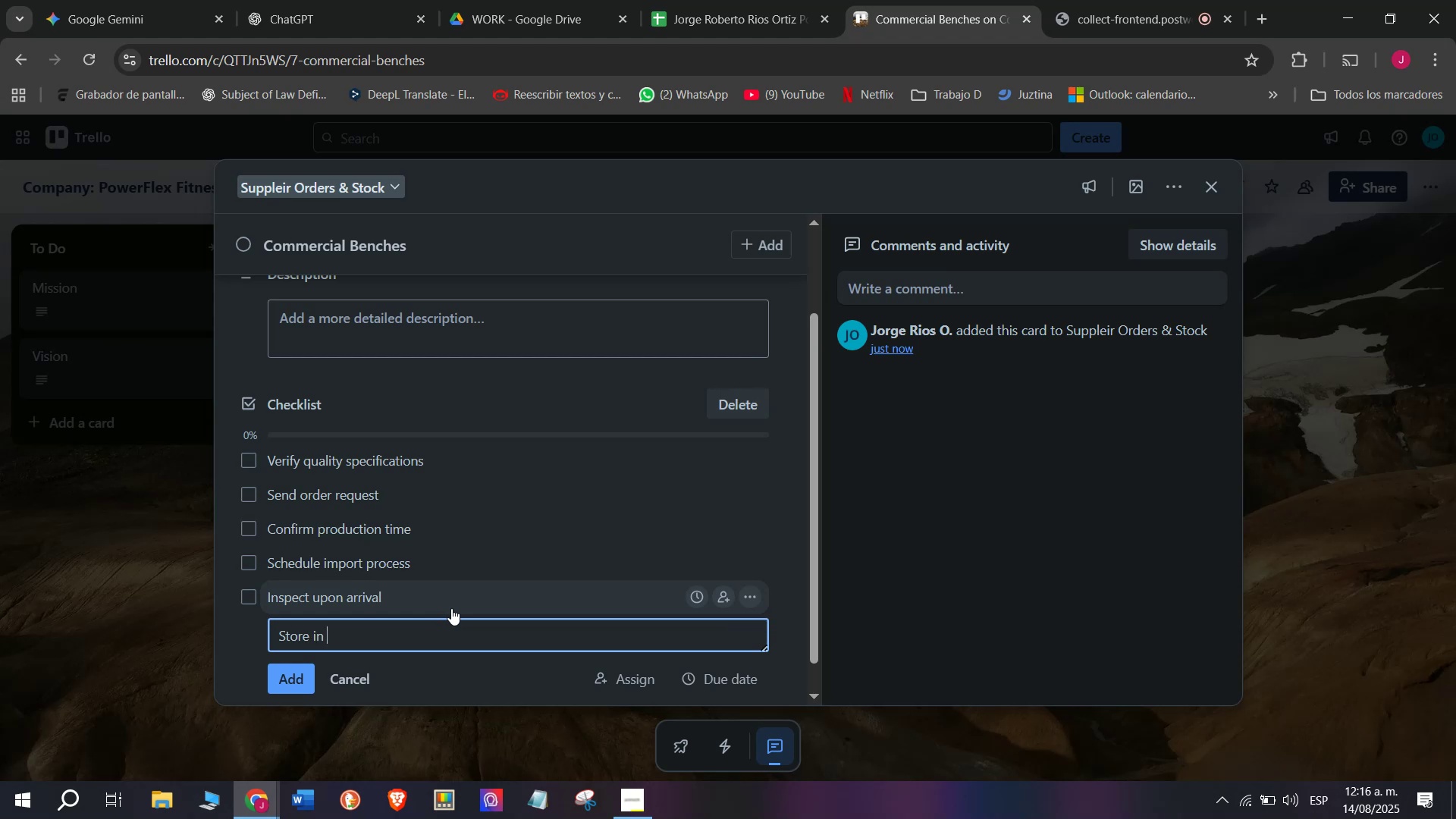 
type(warehouse)
 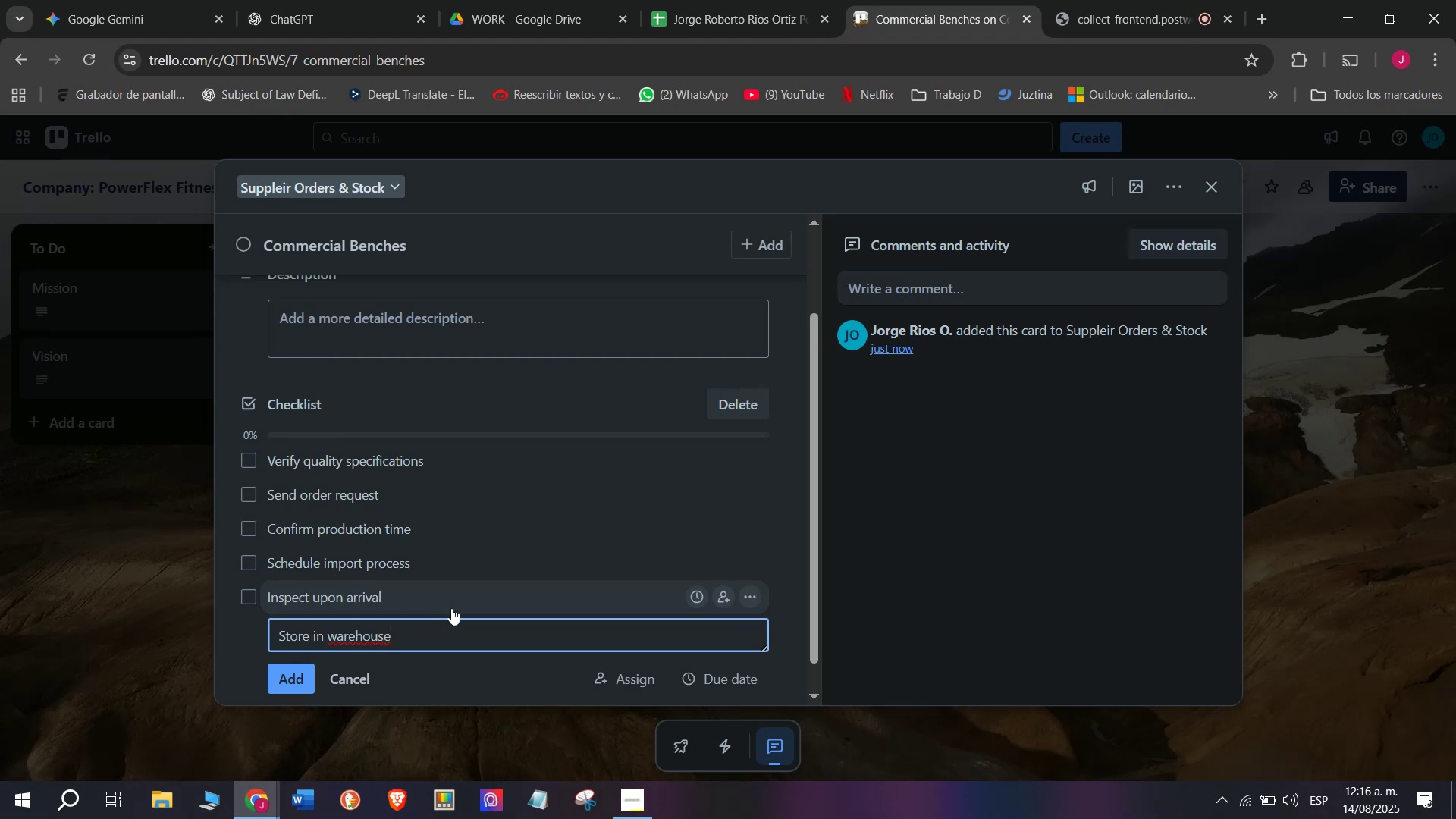 
scroll: coordinate [451, 604], scroll_direction: up, amount: 1.0
 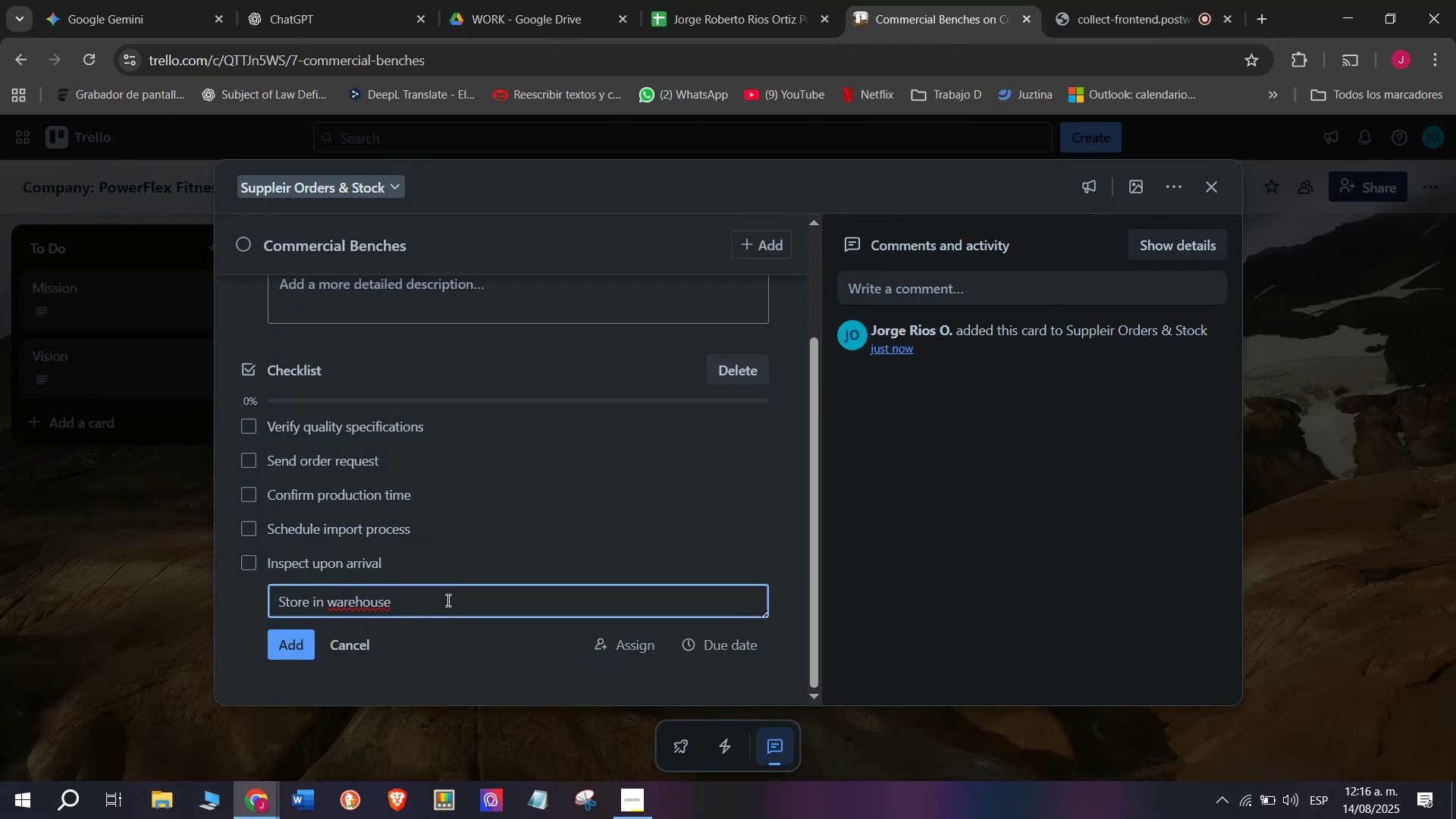 
key(Enter)
 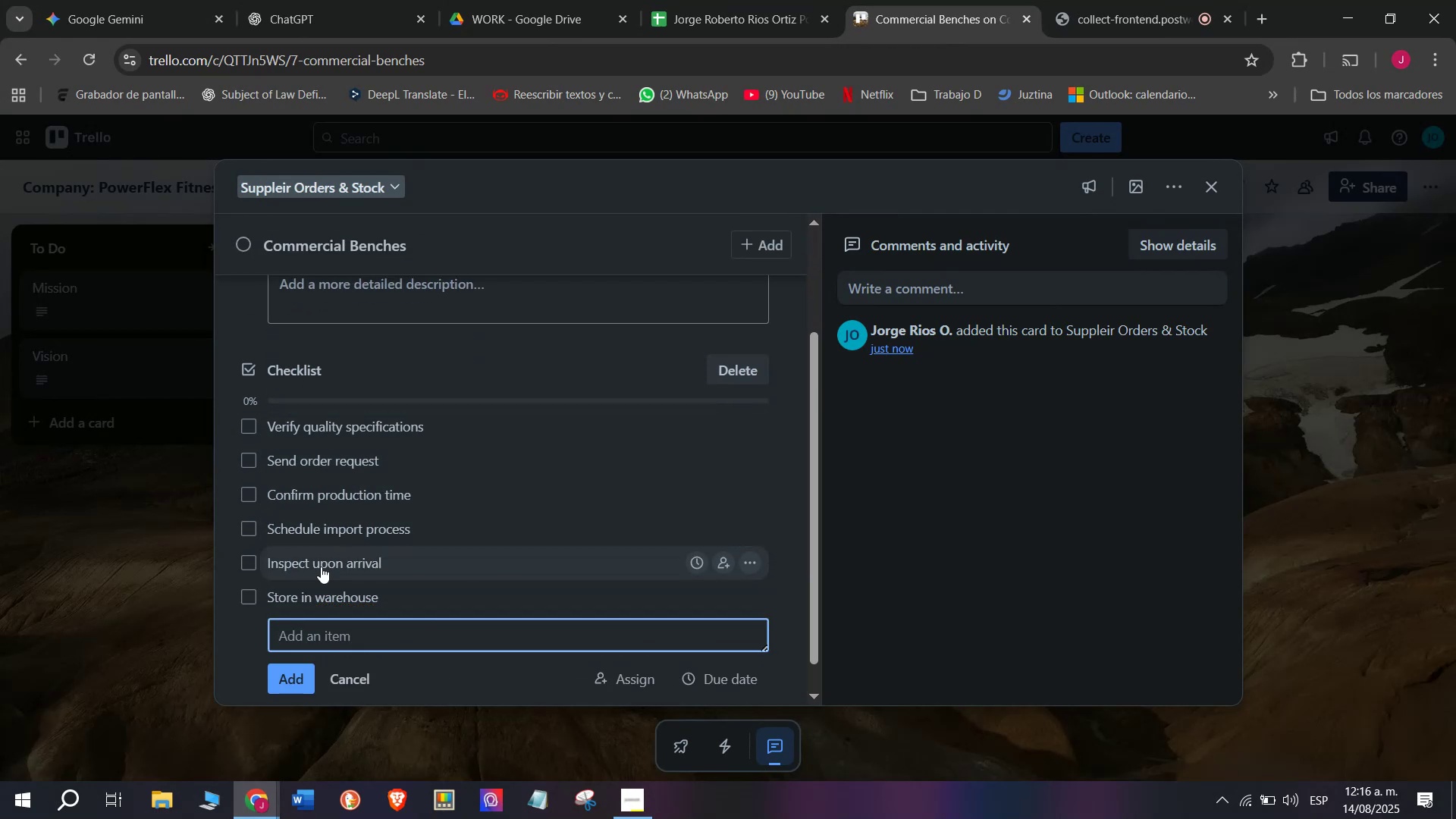 
scroll: coordinate [431, 578], scroll_direction: up, amount: 4.0
 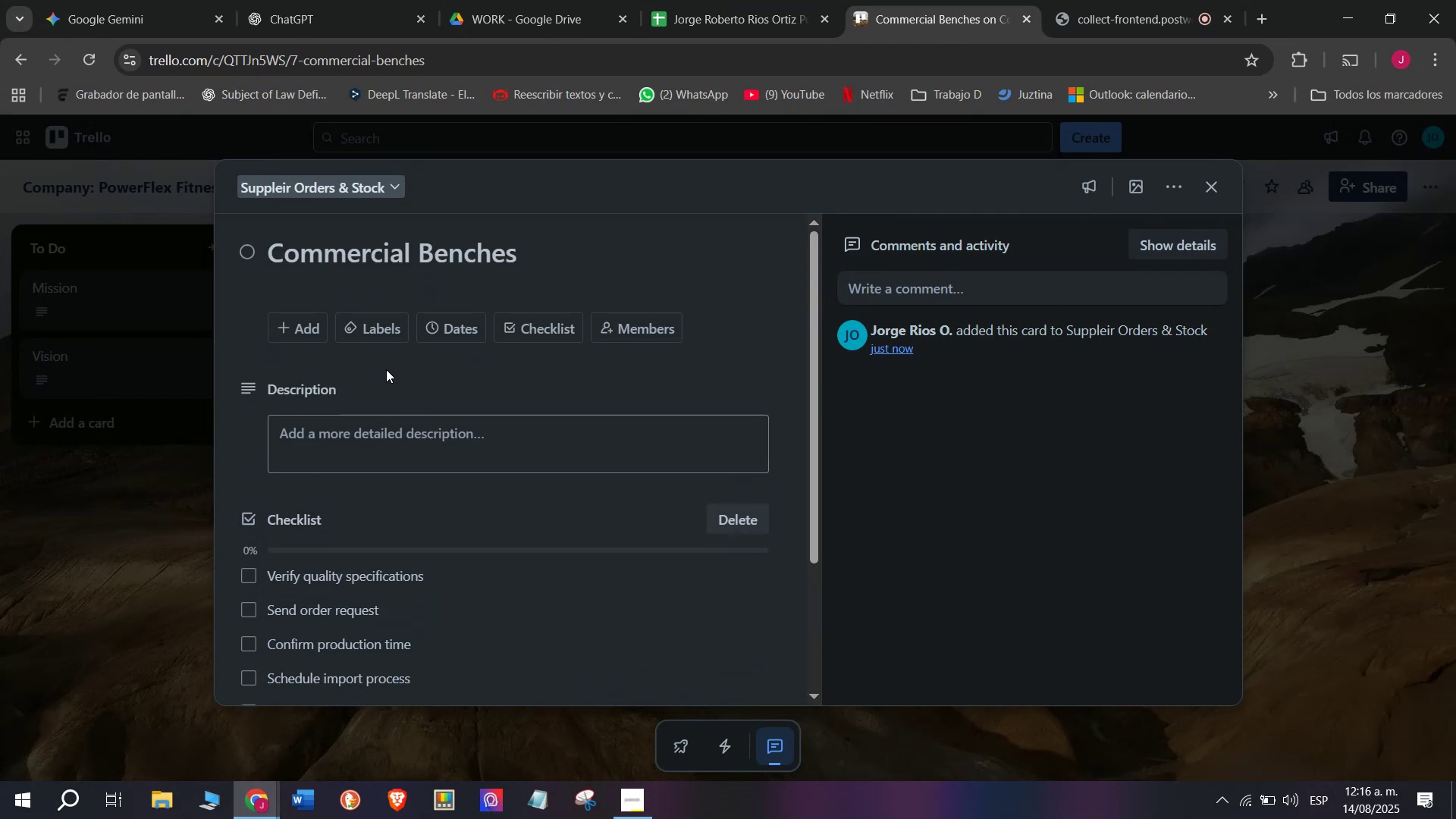 
mouse_move([382, 372])
 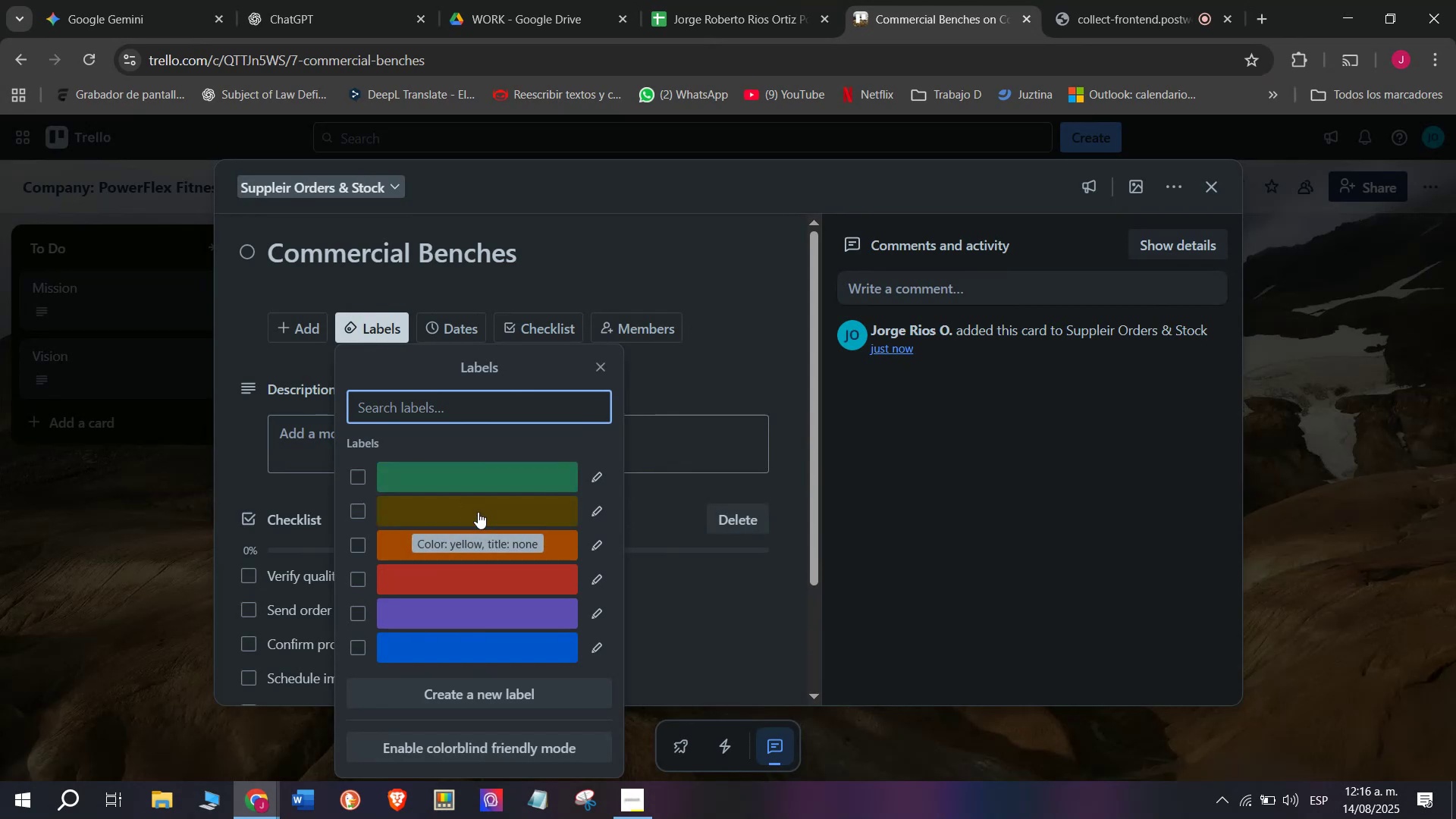 
left_click([478, 512])
 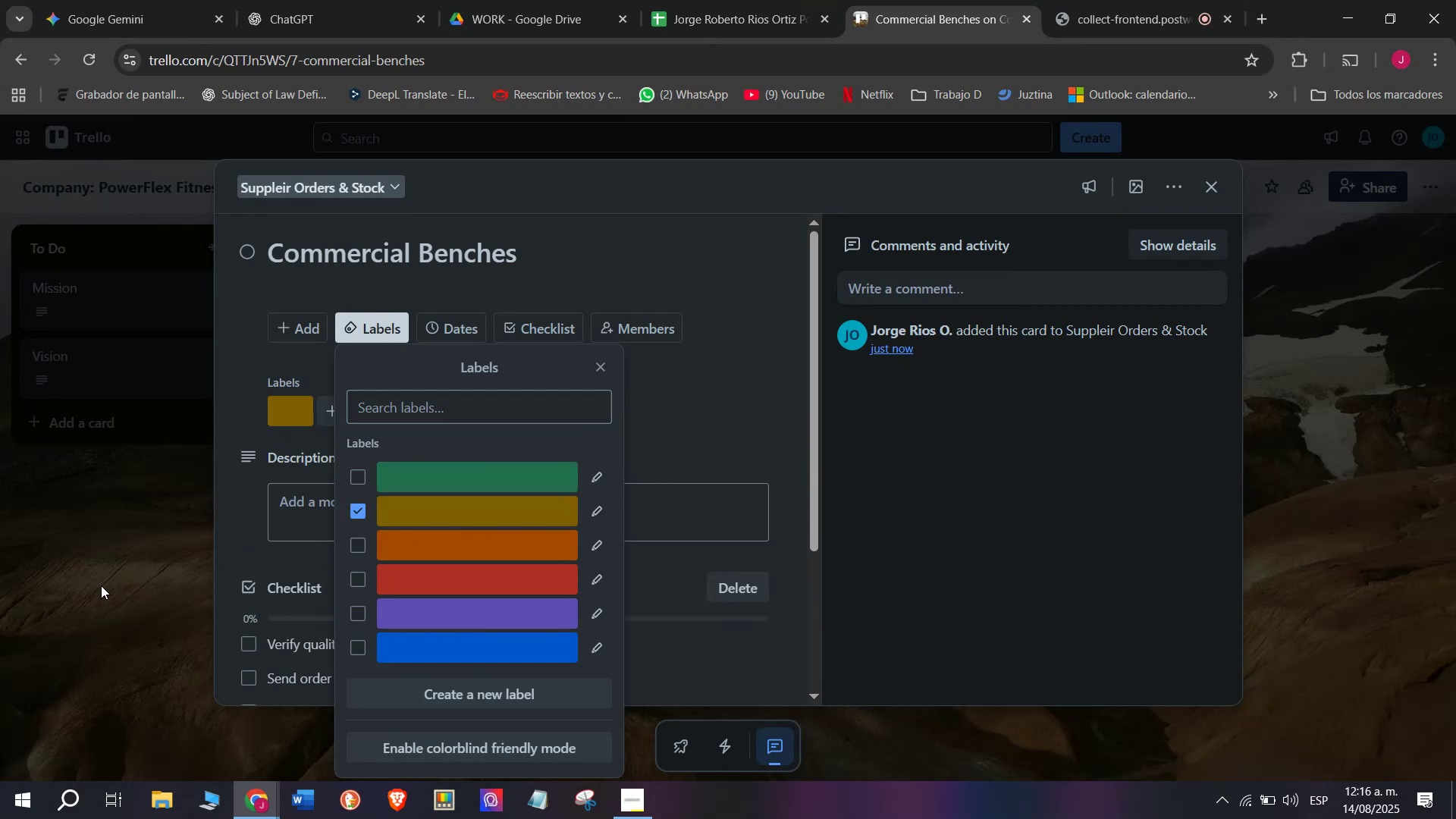 
double_click([101, 585])
 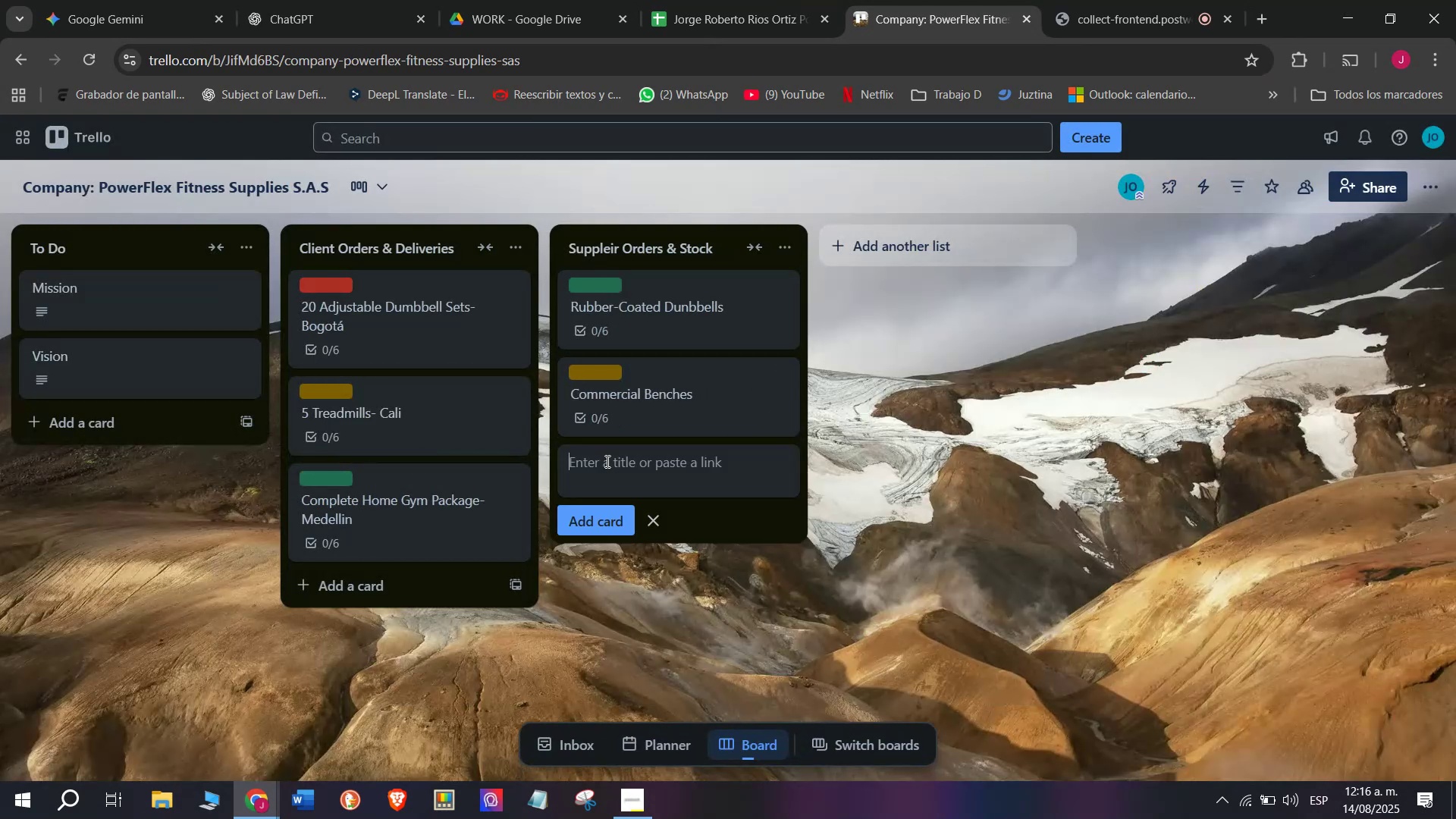 
left_click([677, 447])
 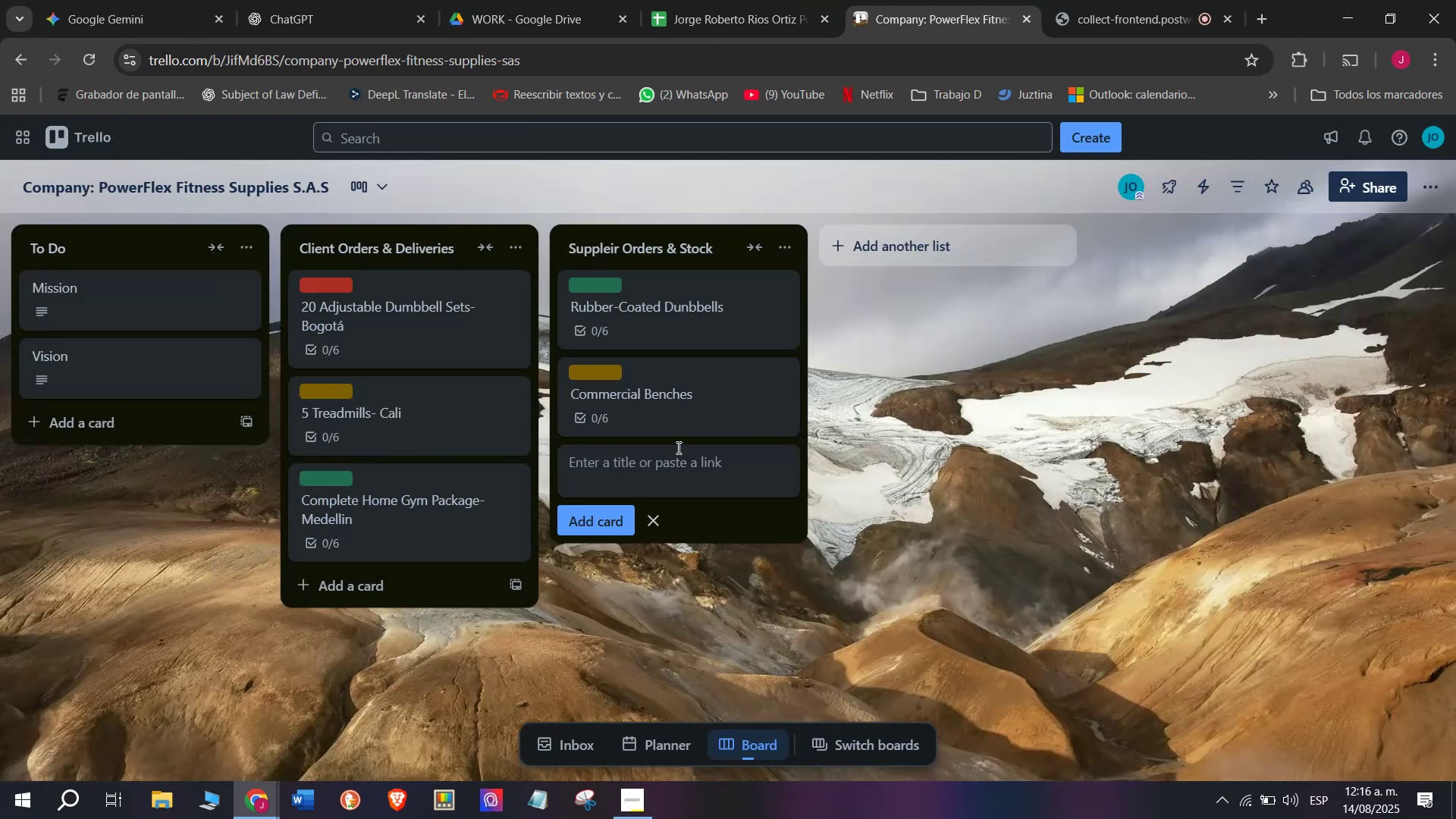 
type(Resi)
 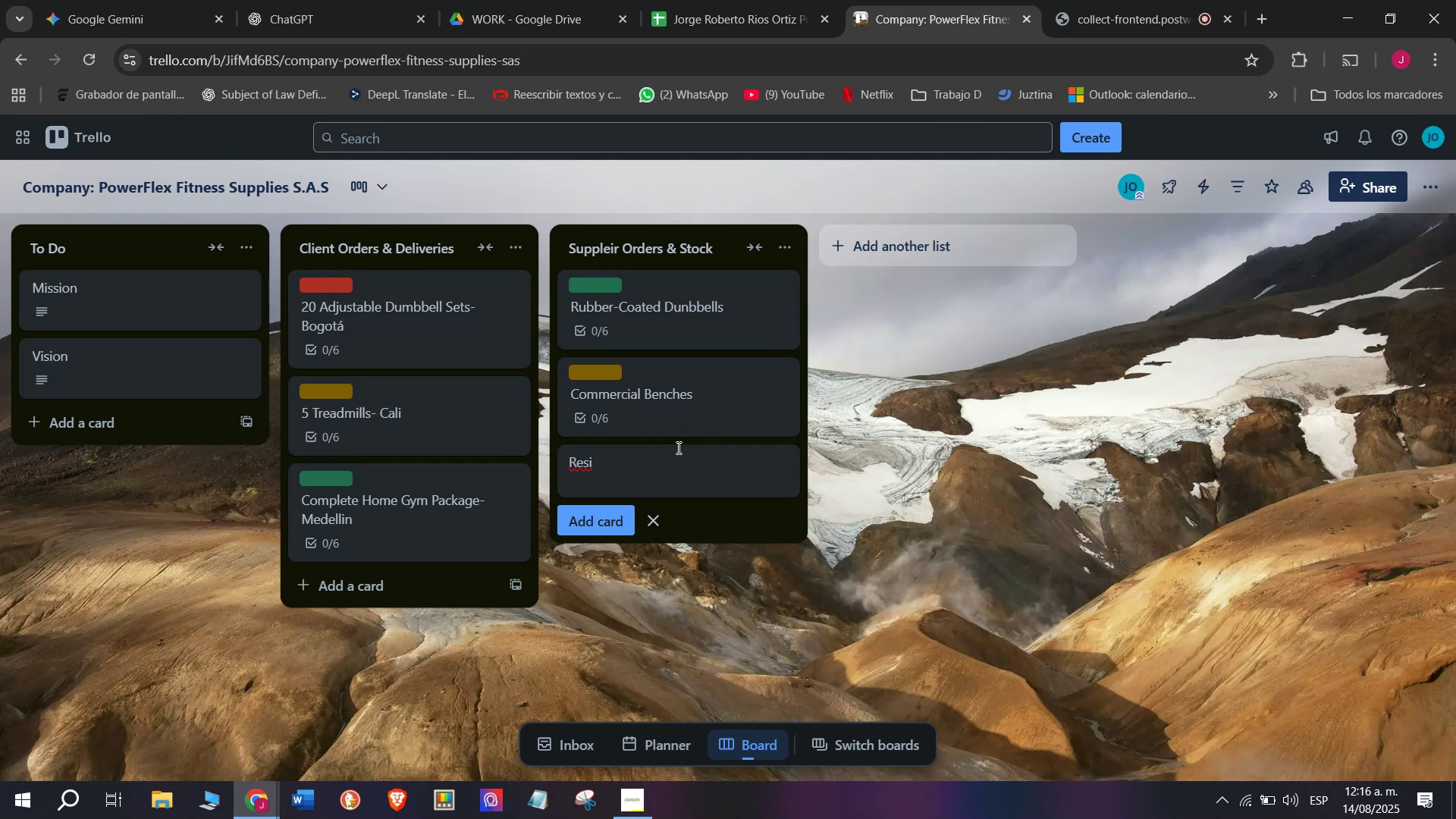 
type(stance Be]a)
key(Backspace)
key(Backspace)
key(Backspace)
type(ands)
 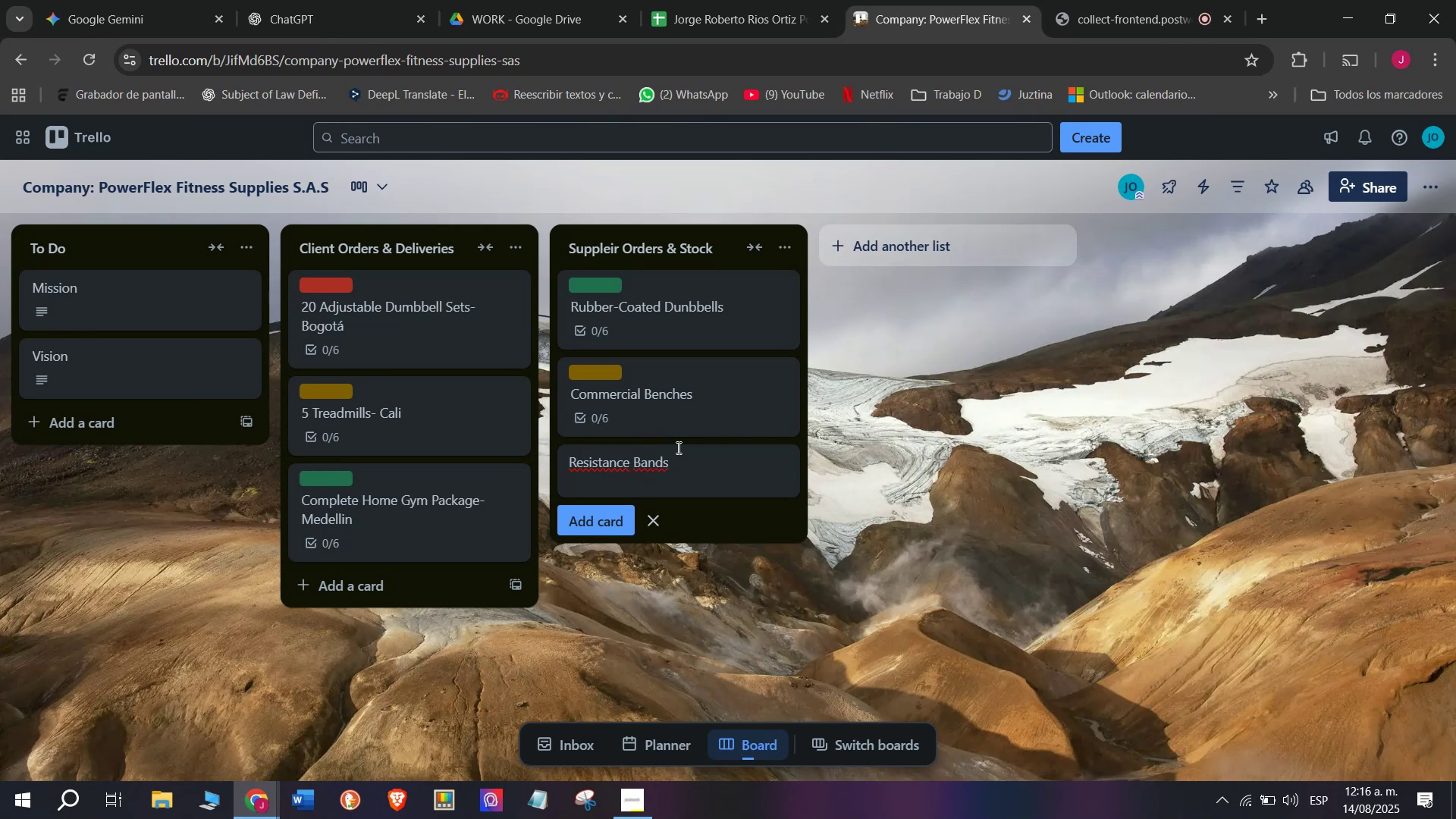 
type( ^ Acce)
 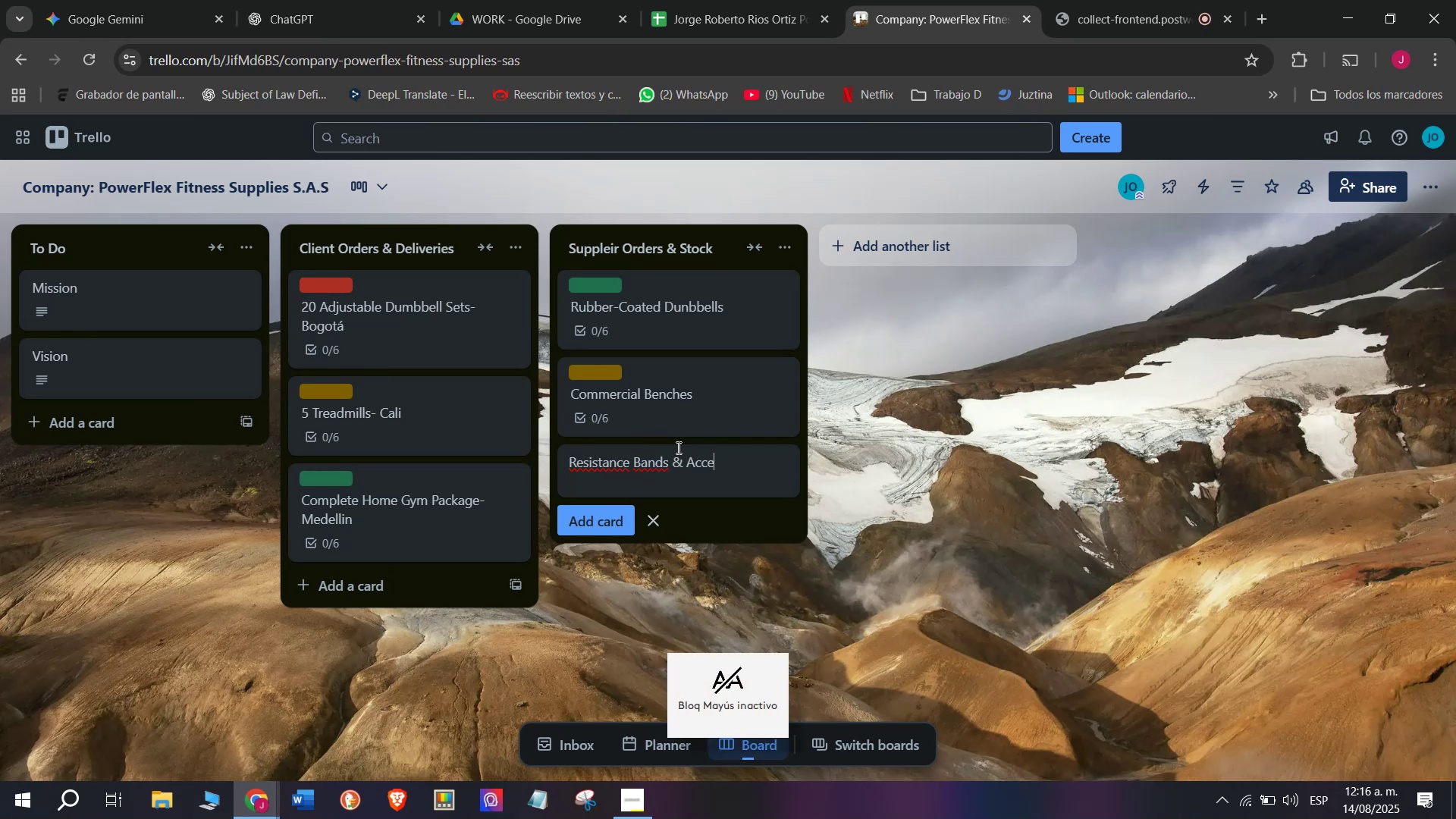 
type(ssori4es)
key(Backspace)
key(Backspace)
key(Backspace)
type(es)
 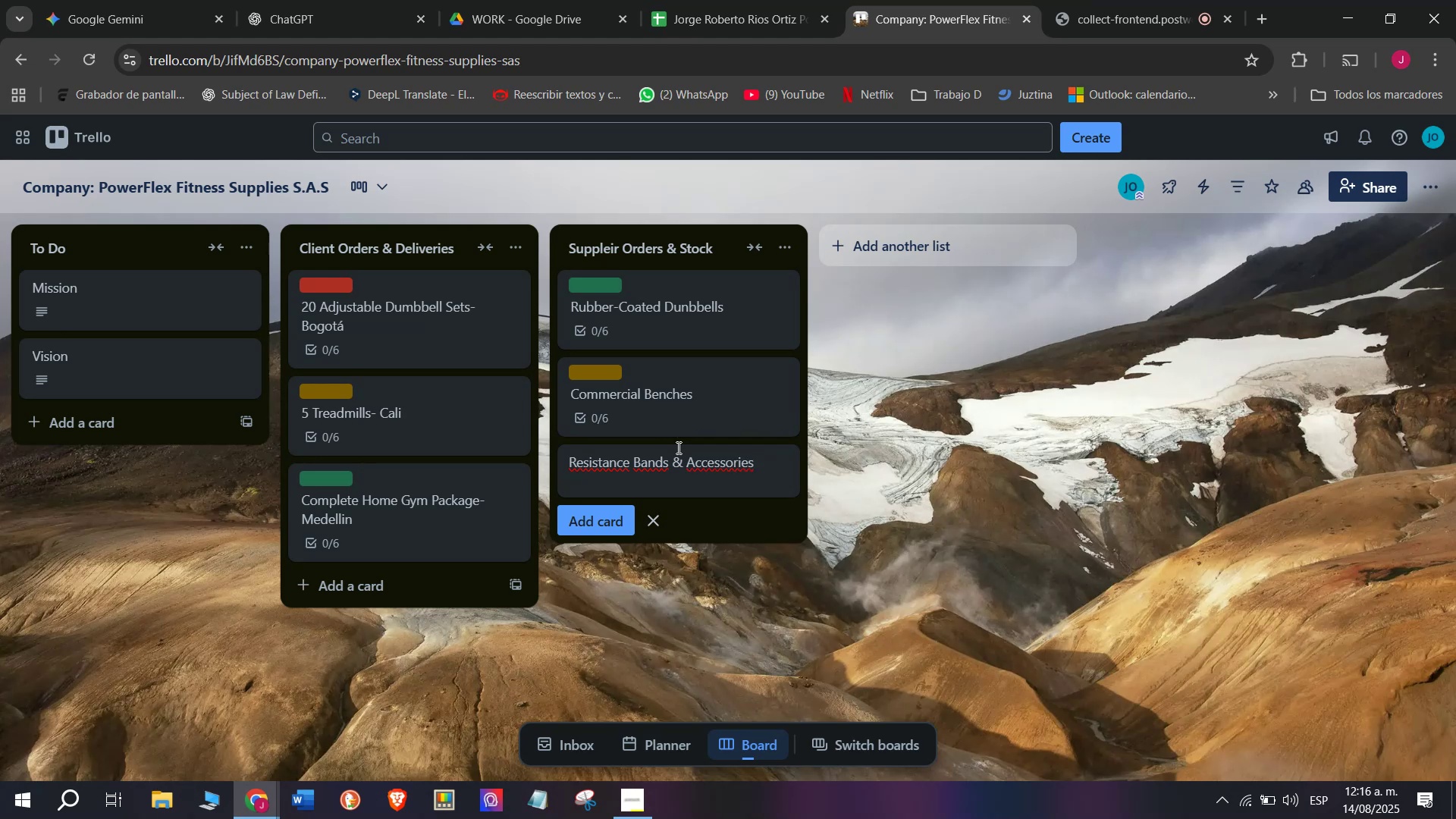 
key(Enter)
 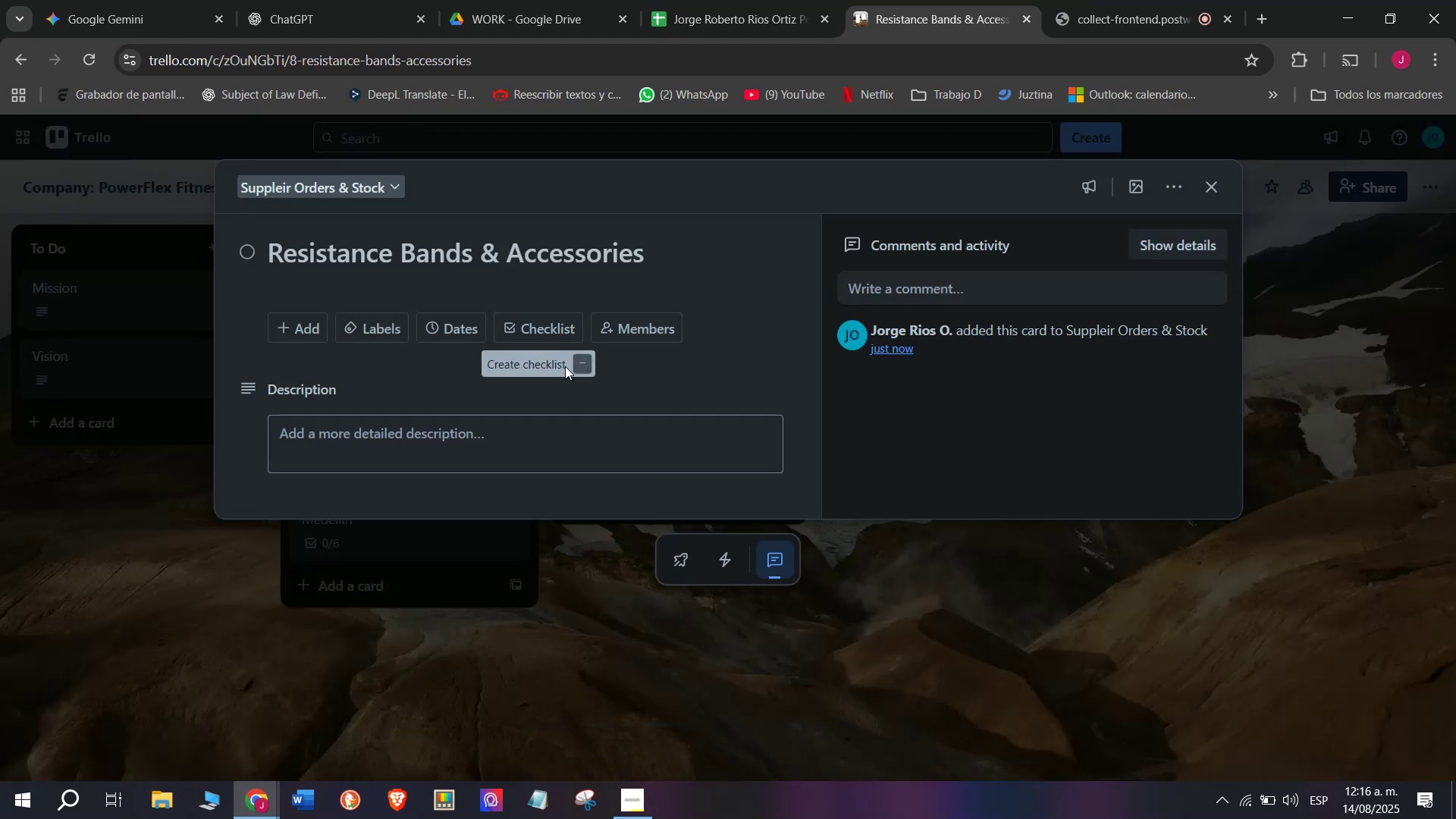 
left_click([539, 323])
 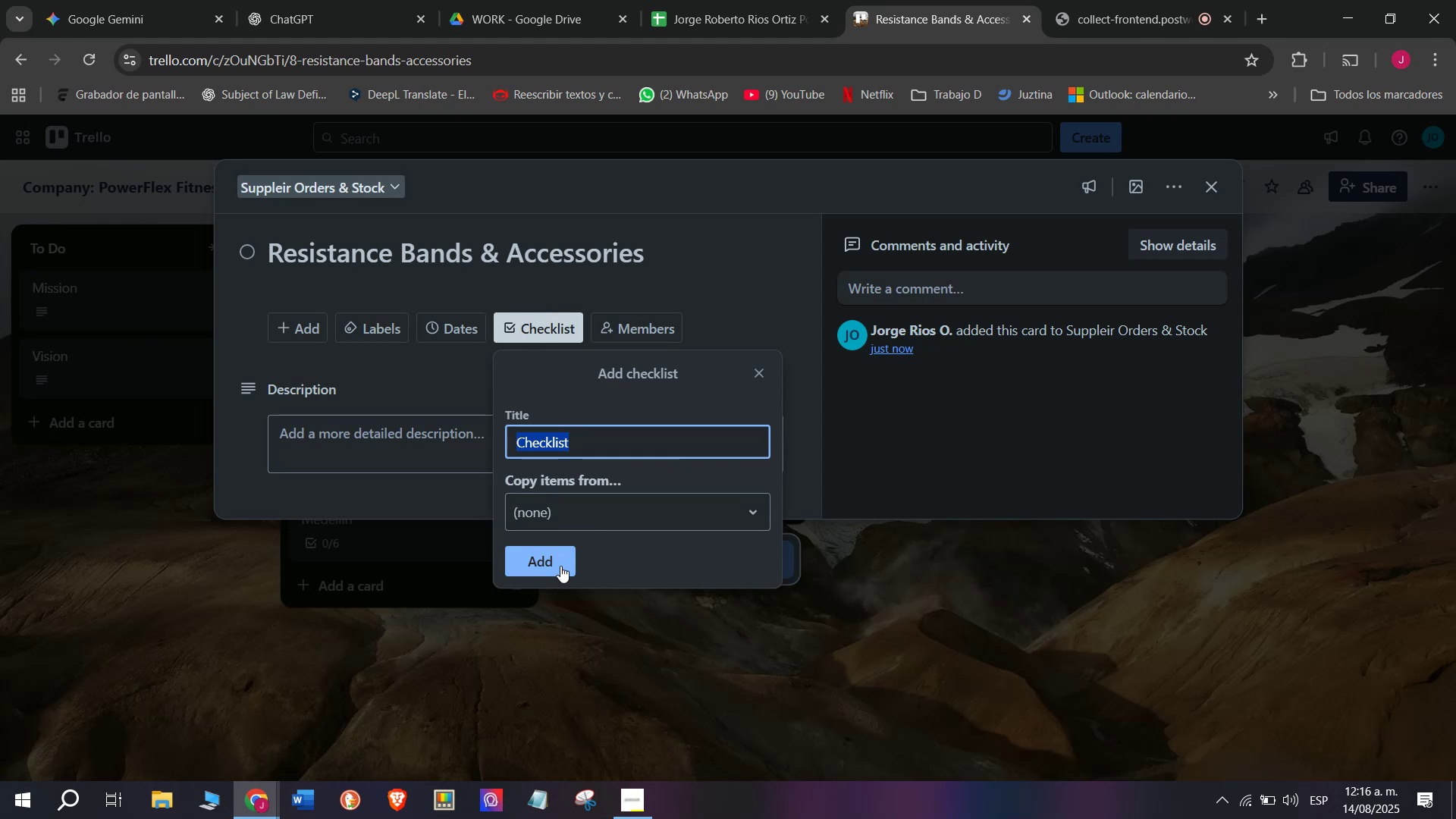 
left_click([560, 566])
 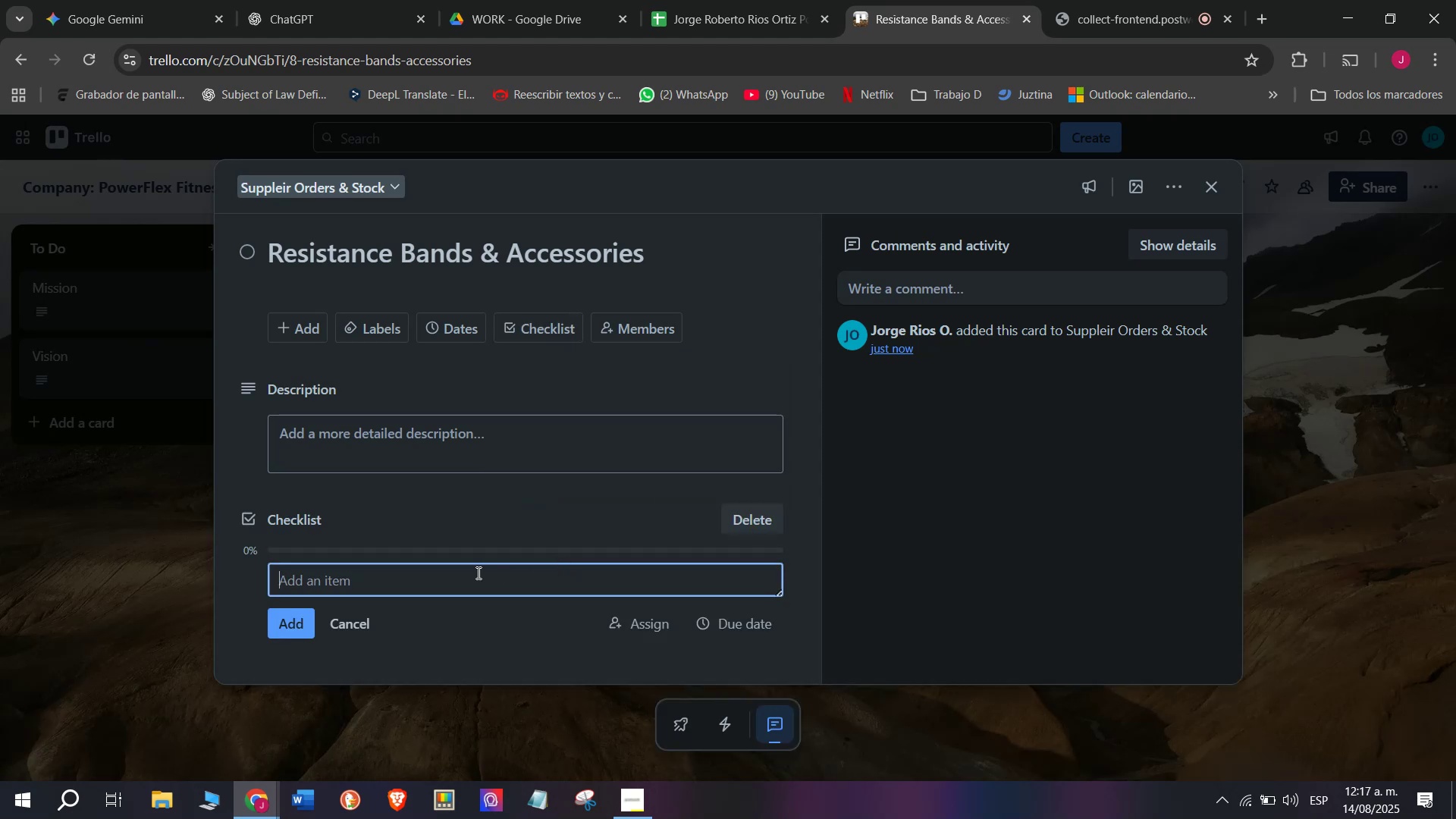 
left_click([477, 572])
 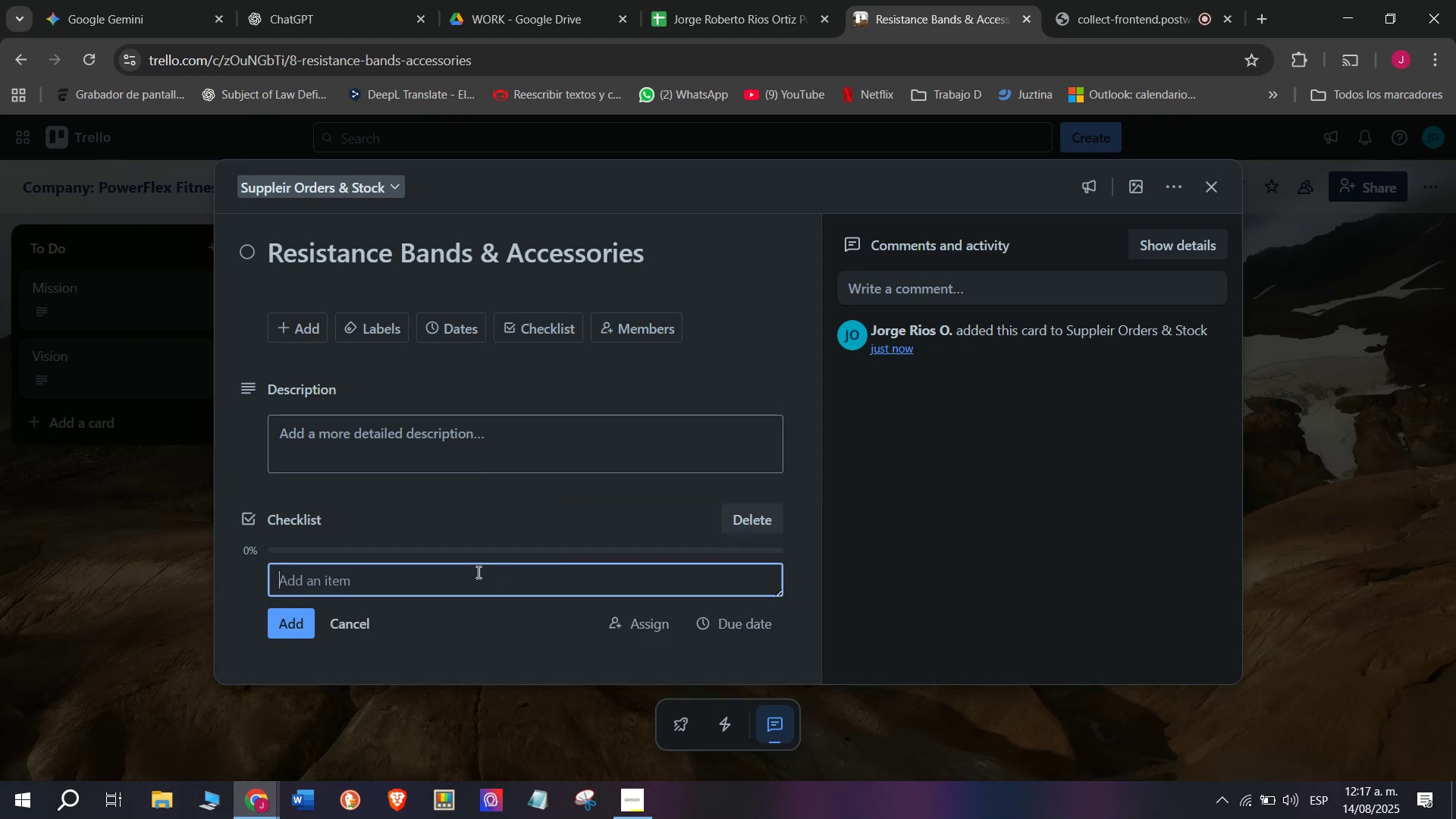 
wait(7.63)
 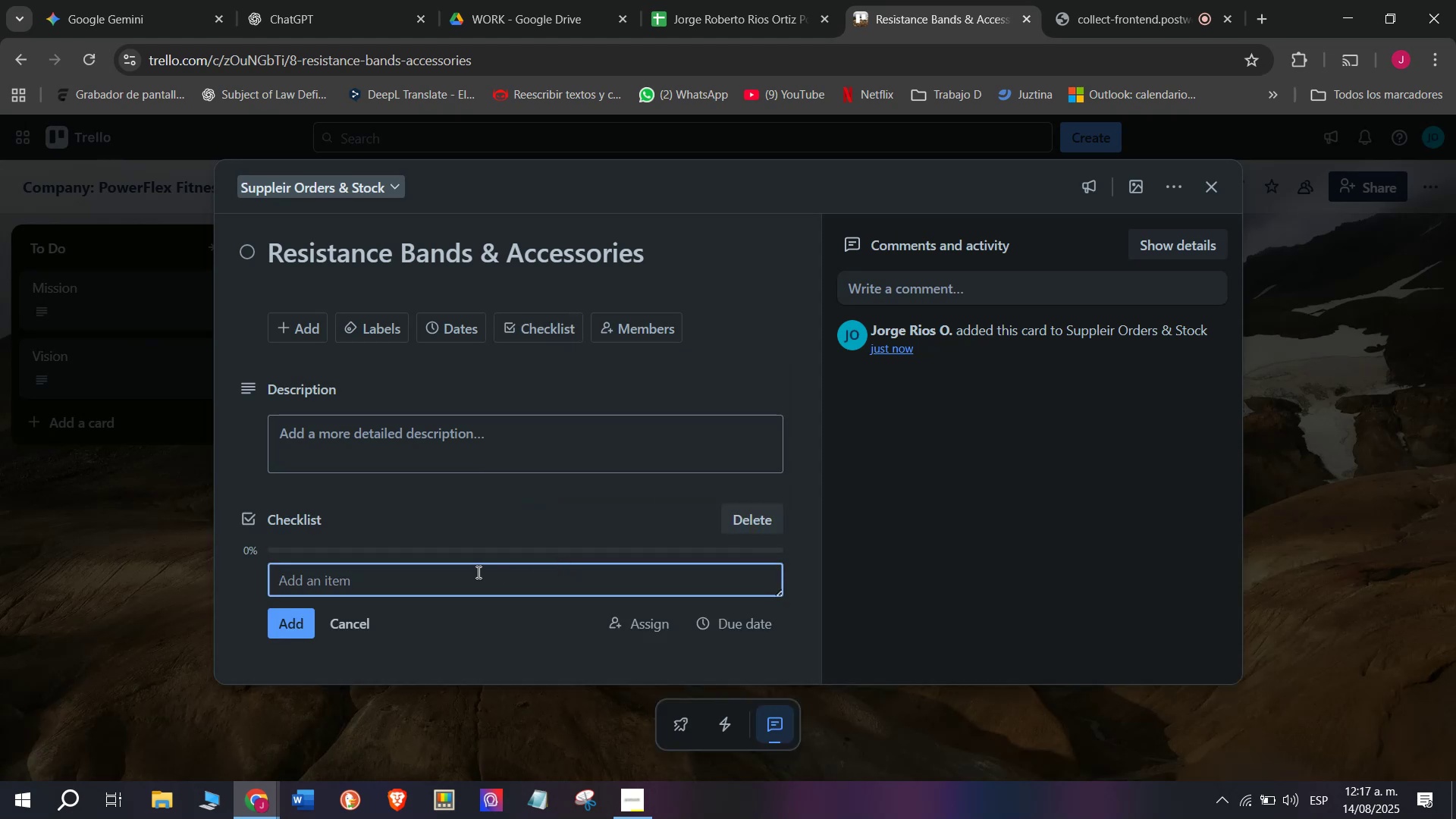 
type(Contac)
 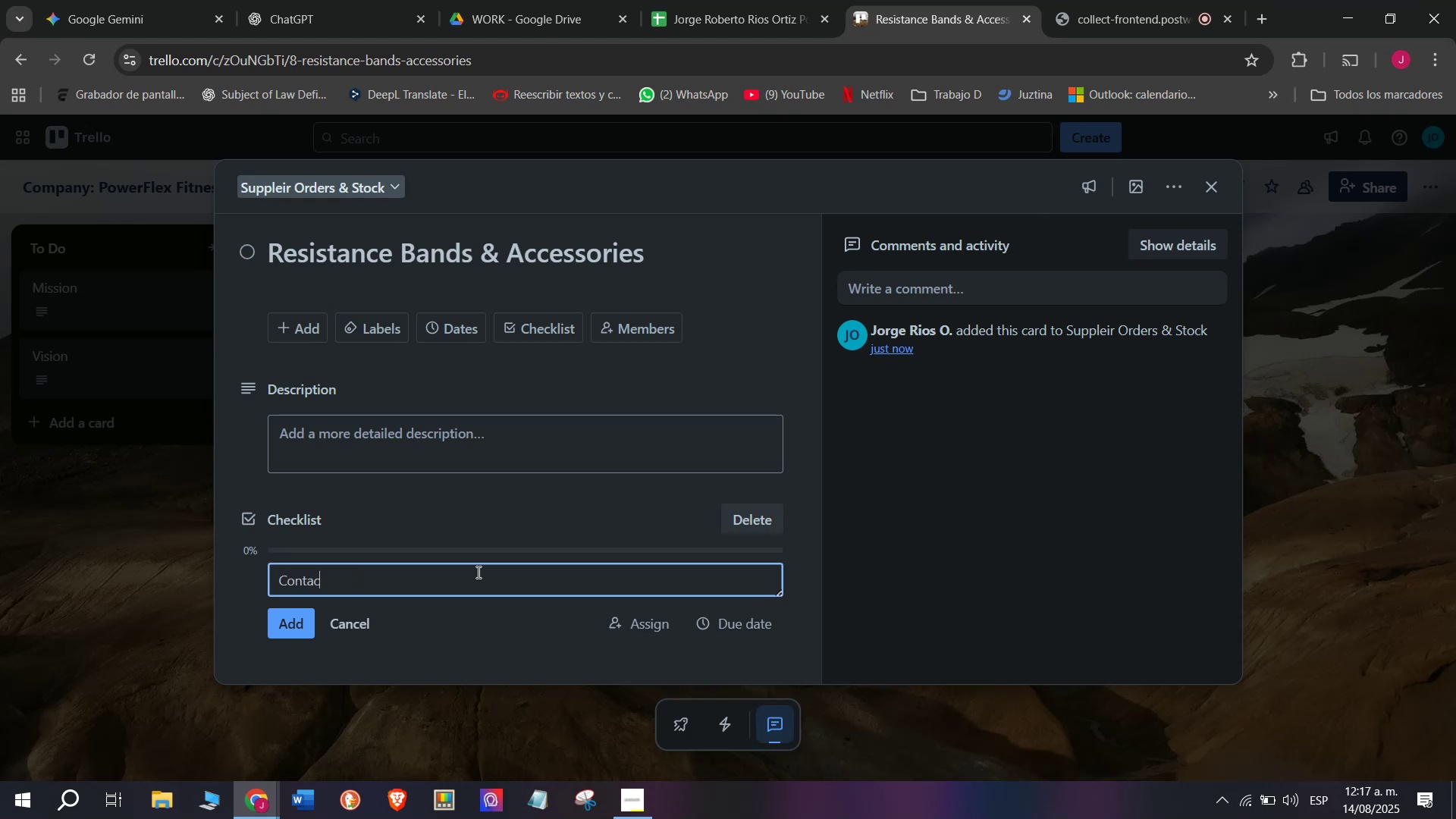 
type(t supplier immedia)
 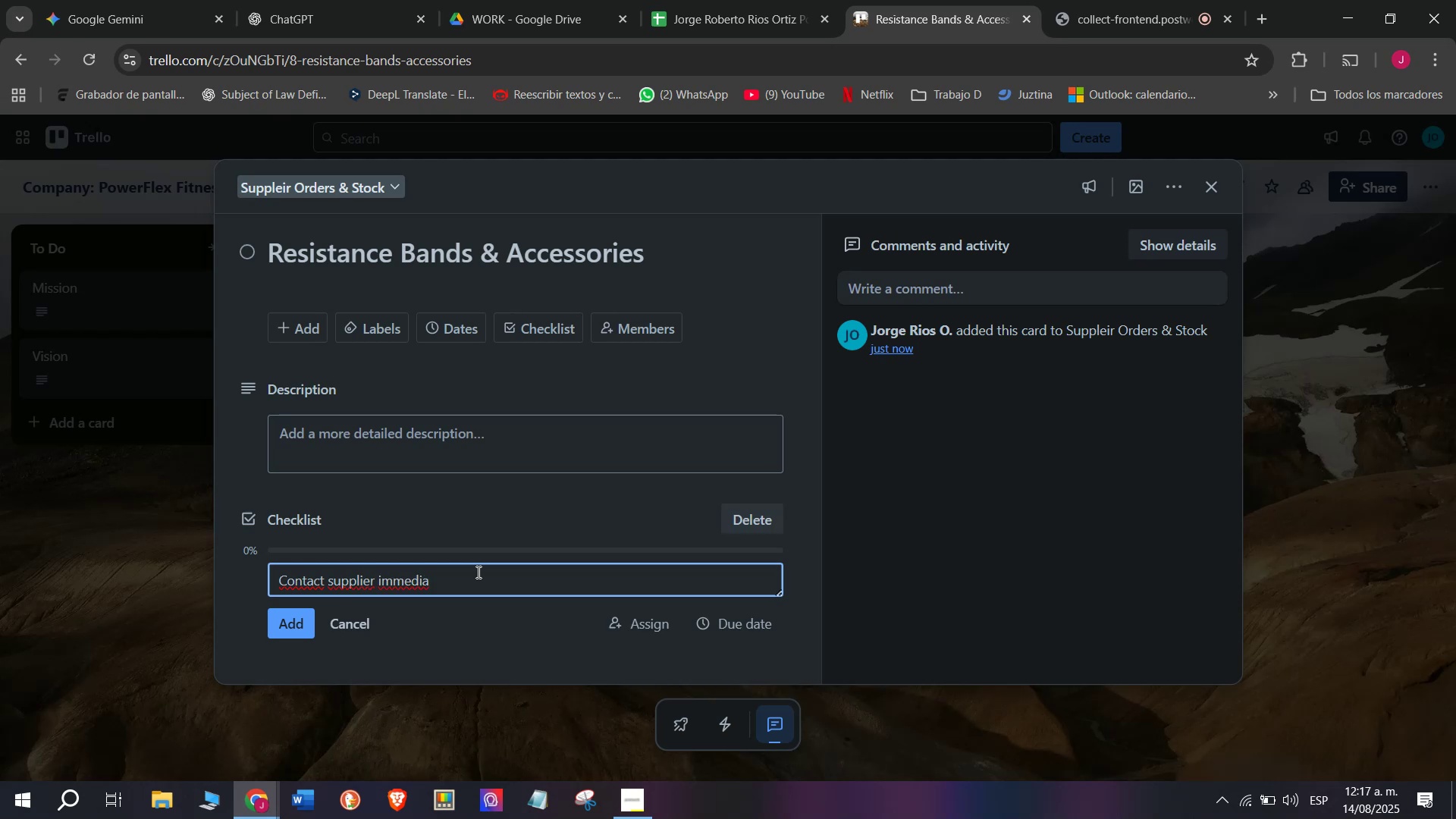 
wait(5.43)
 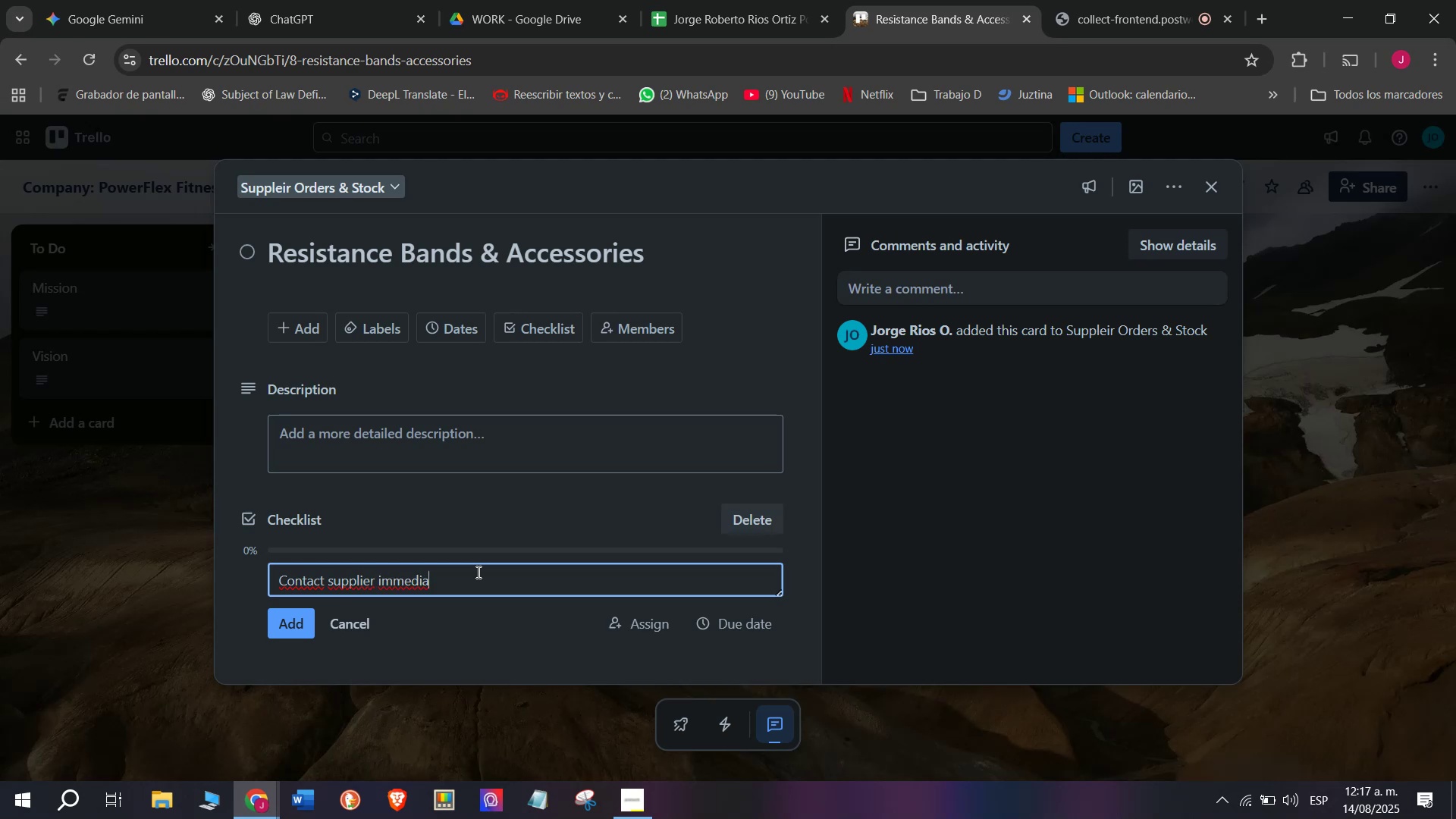 
type(tely)
 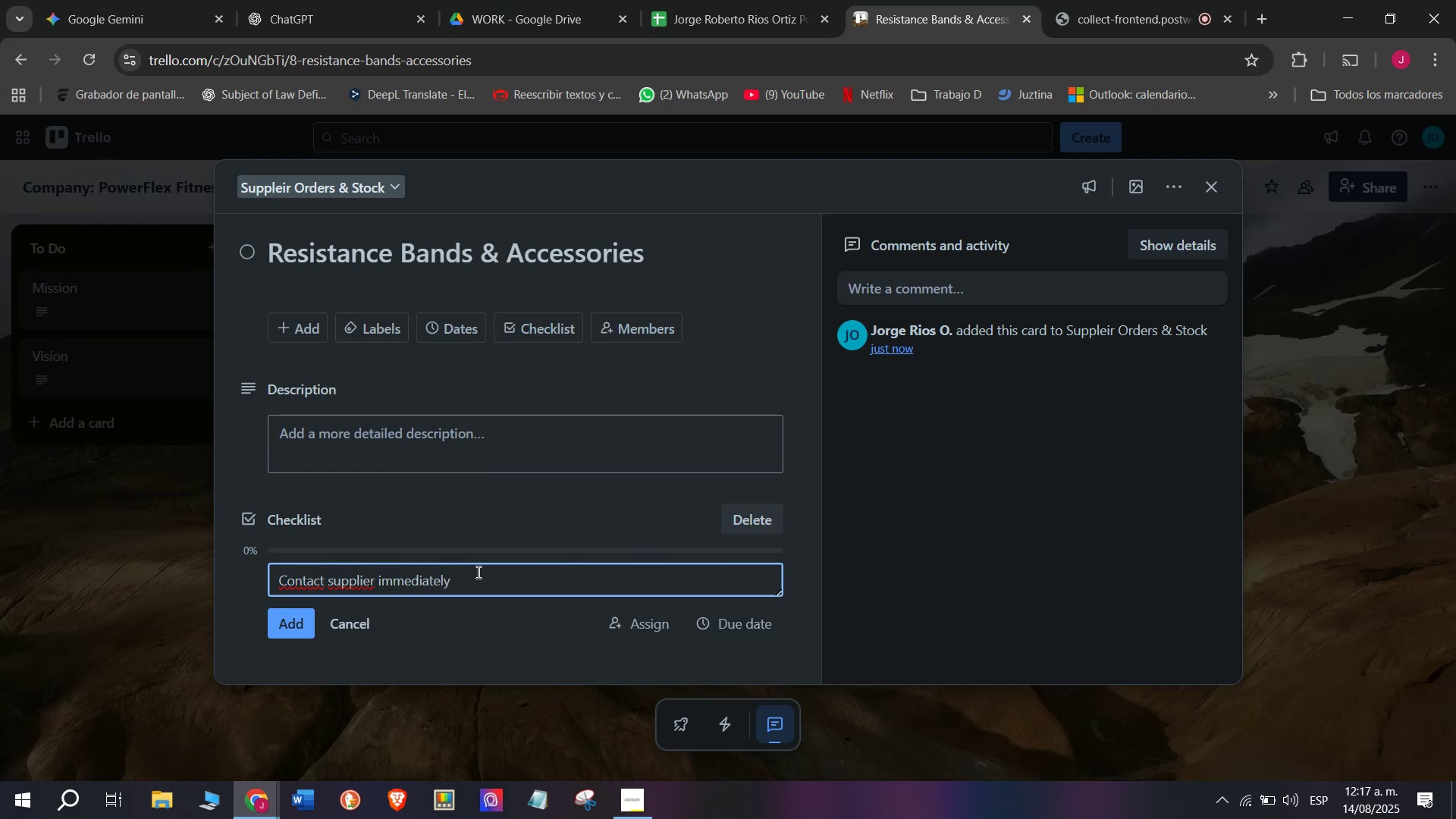 
key(Enter)
 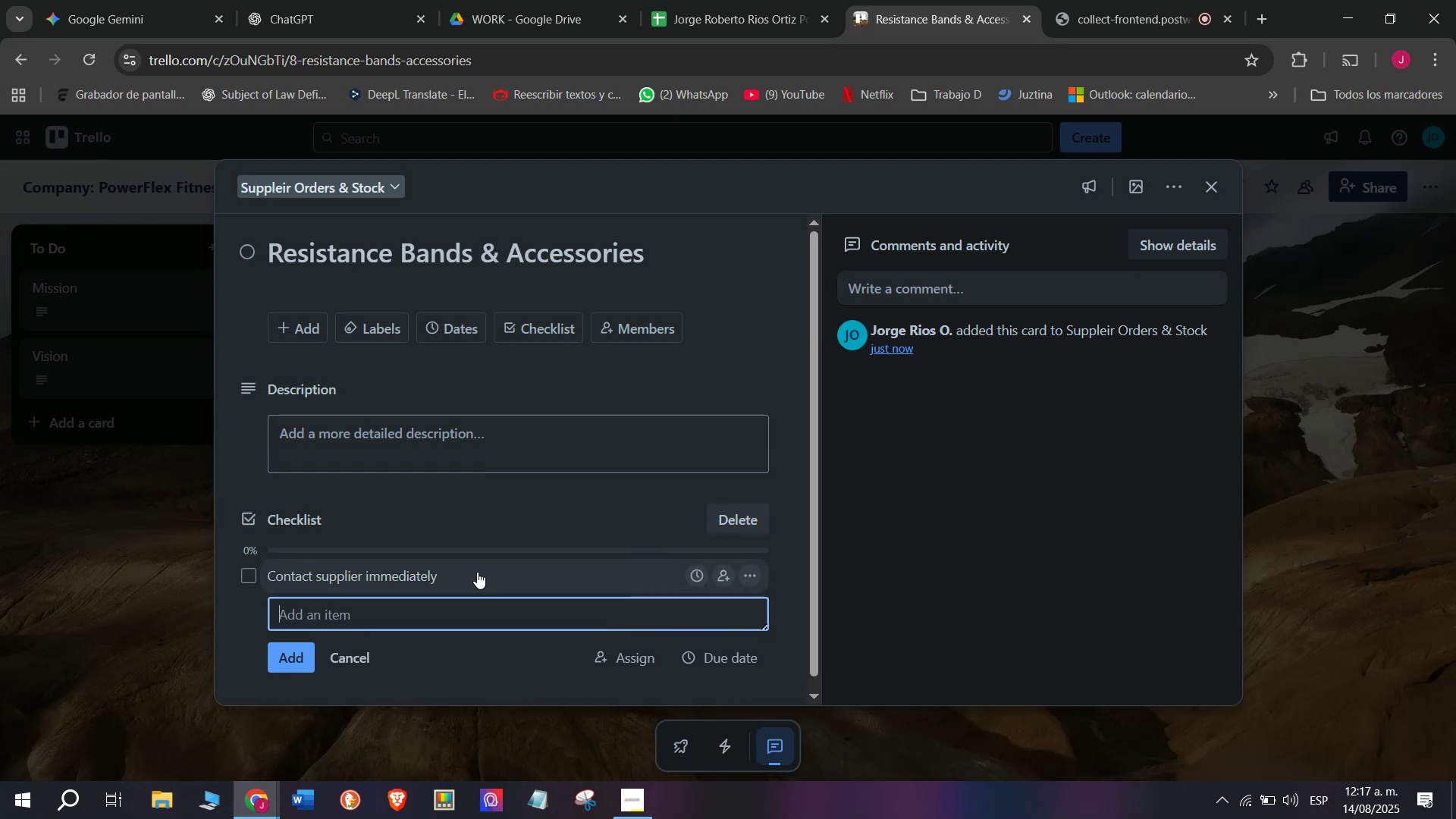 
type(Newgo)
key(Backspace)
key(Backspace)
key(Backspace)
key(Backspace)
key(Backspace)
type(Negotiate fast delire)
key(Backspace)
key(Backspace)
type(very )
 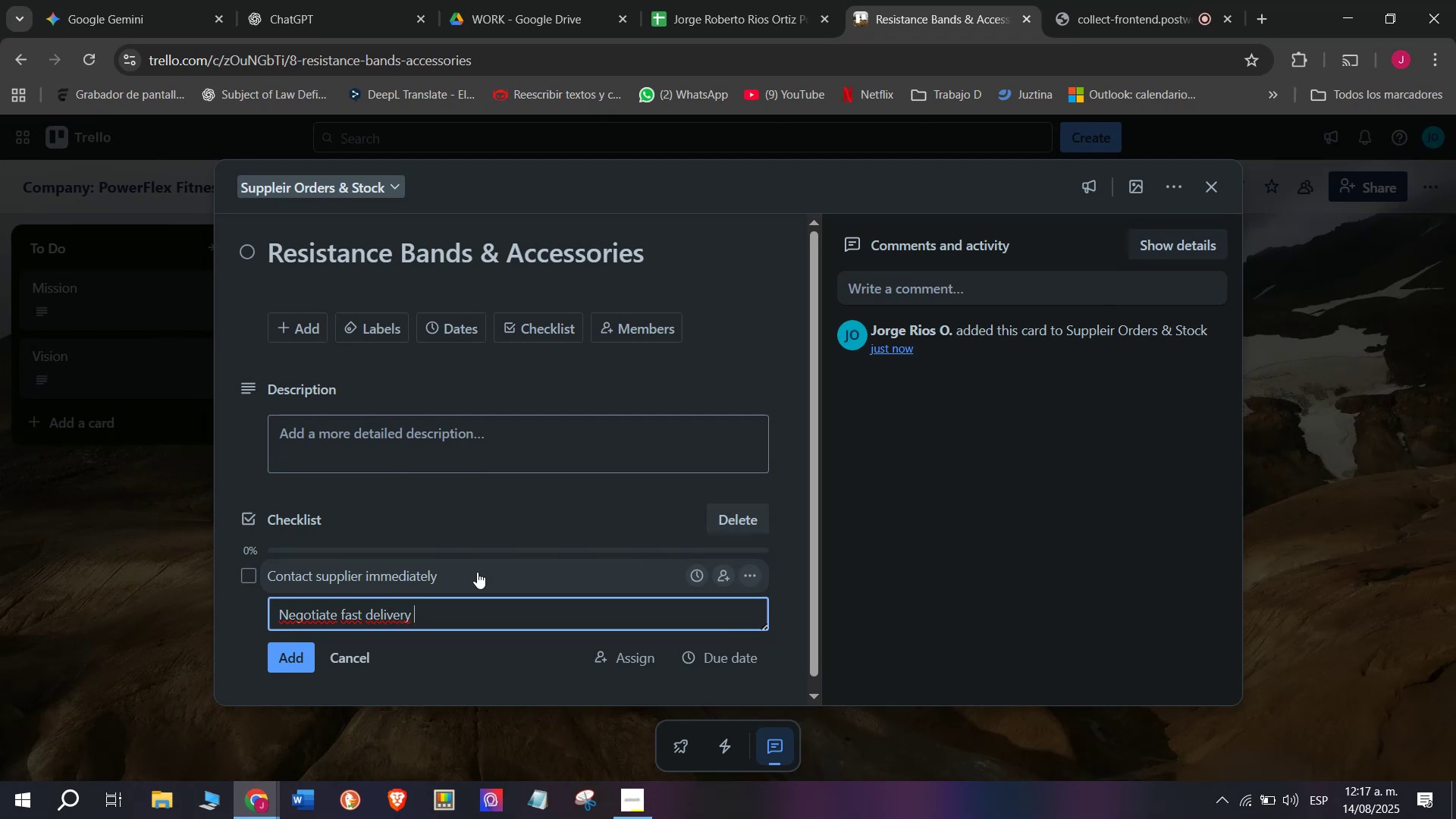 
key(Enter)
 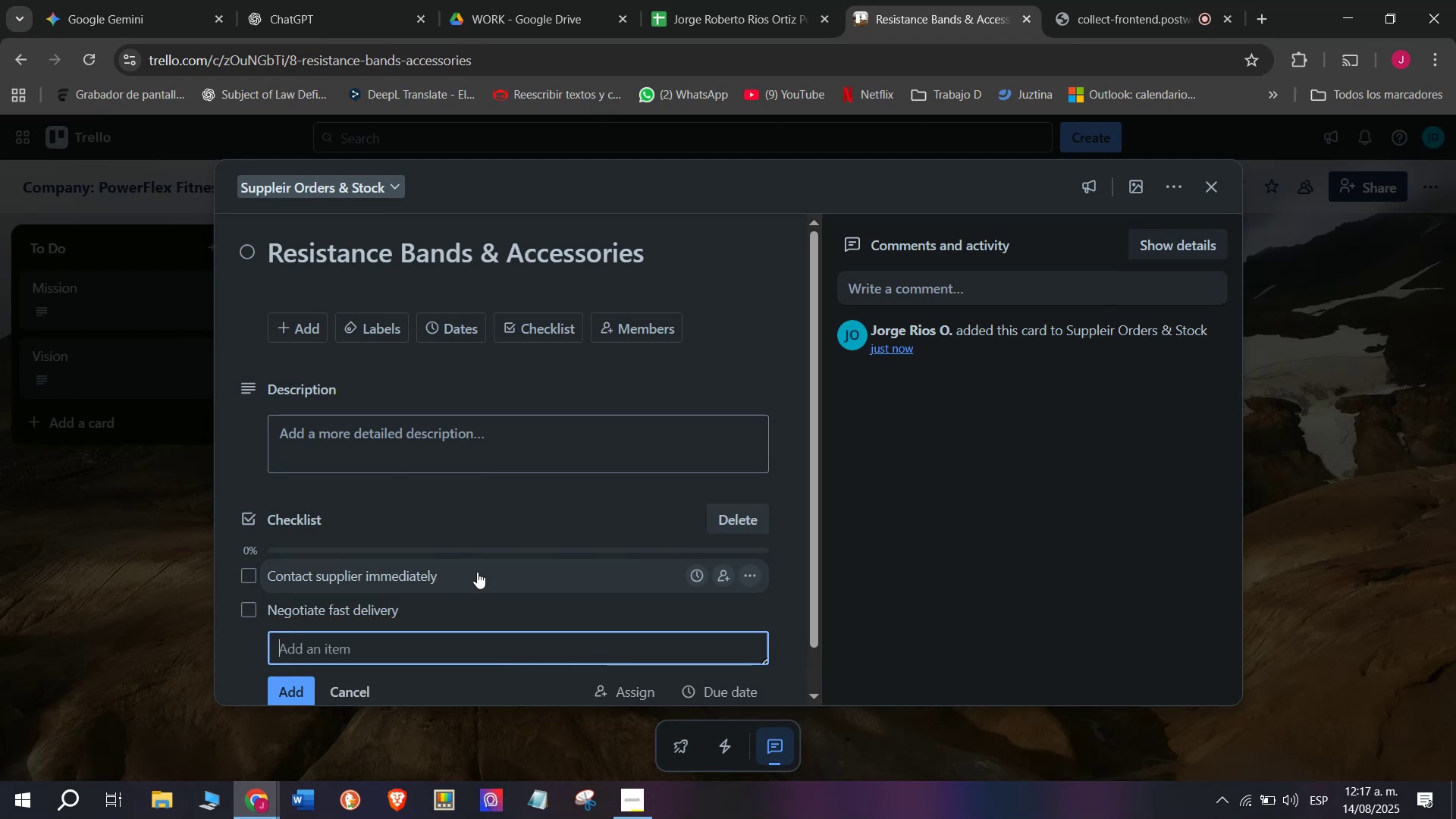 
type(Confirm paym,ent)
key(Backspace)
key(Backspace)
key(Backspace)
key(Backspace)
type(ent terms)
 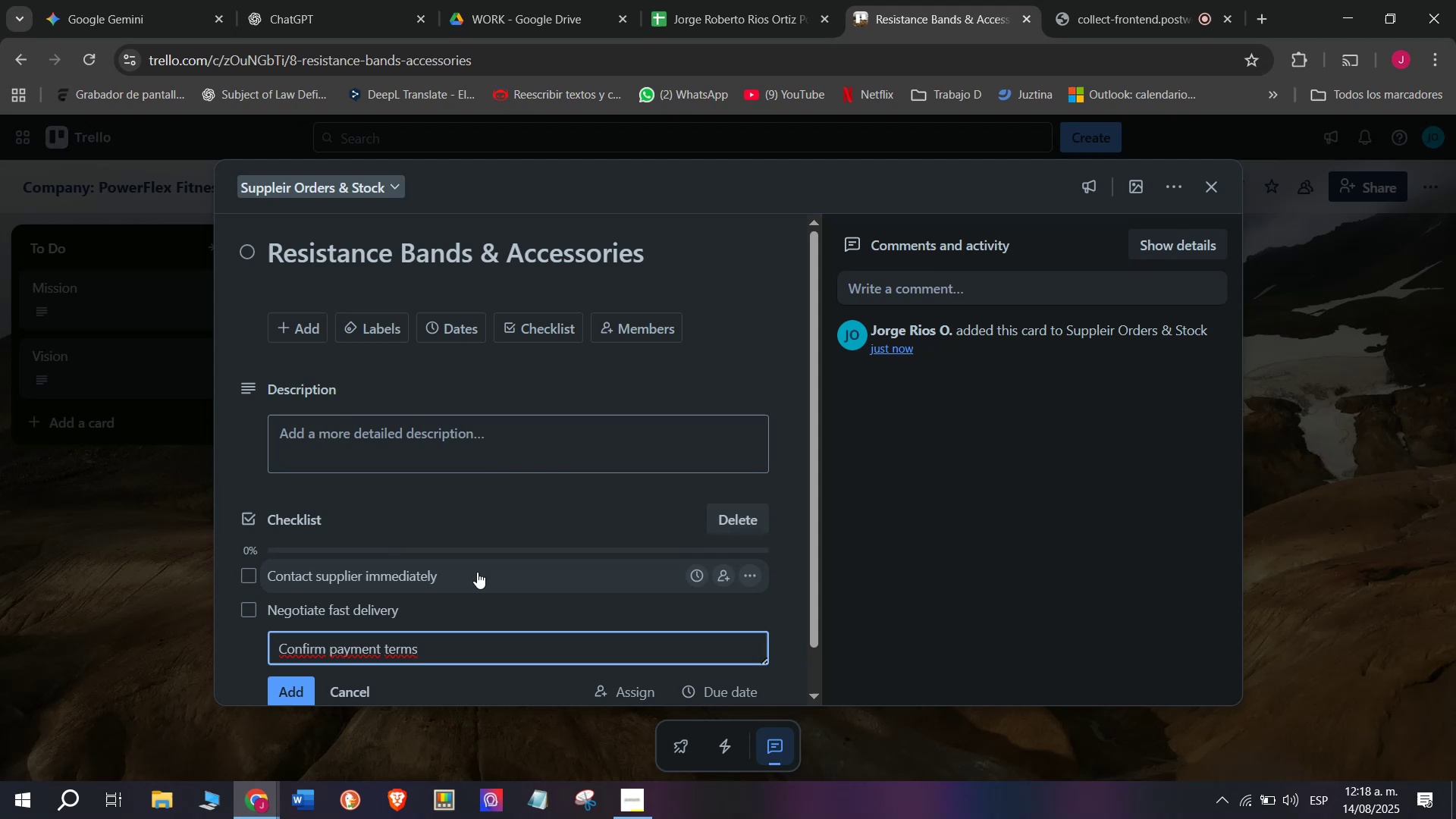 
key(Enter)
 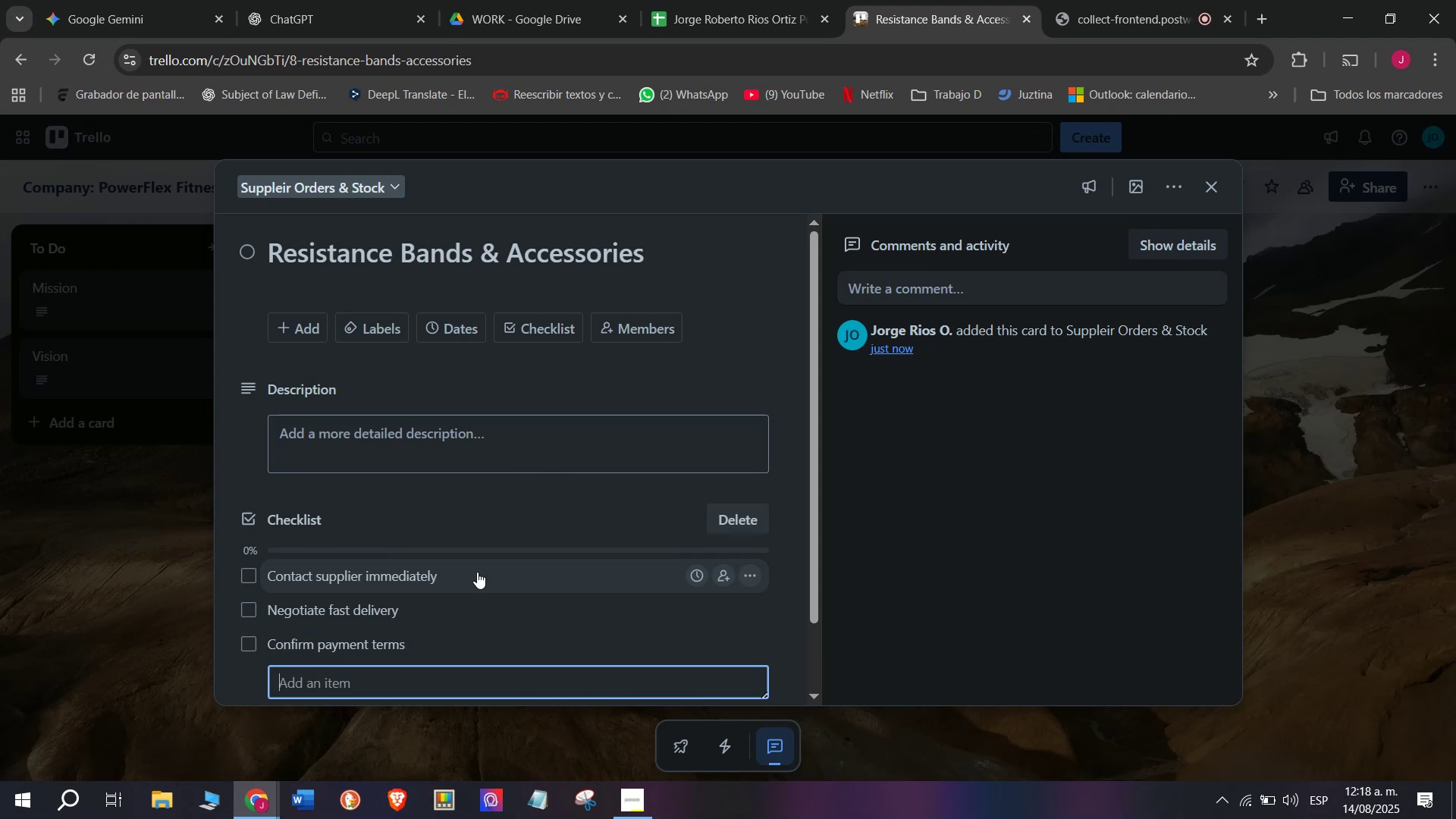 
type(Arrabg)
key(Backspace)
key(Backspace)
type(nge tre)
key(Backspace)
type(ansport )
 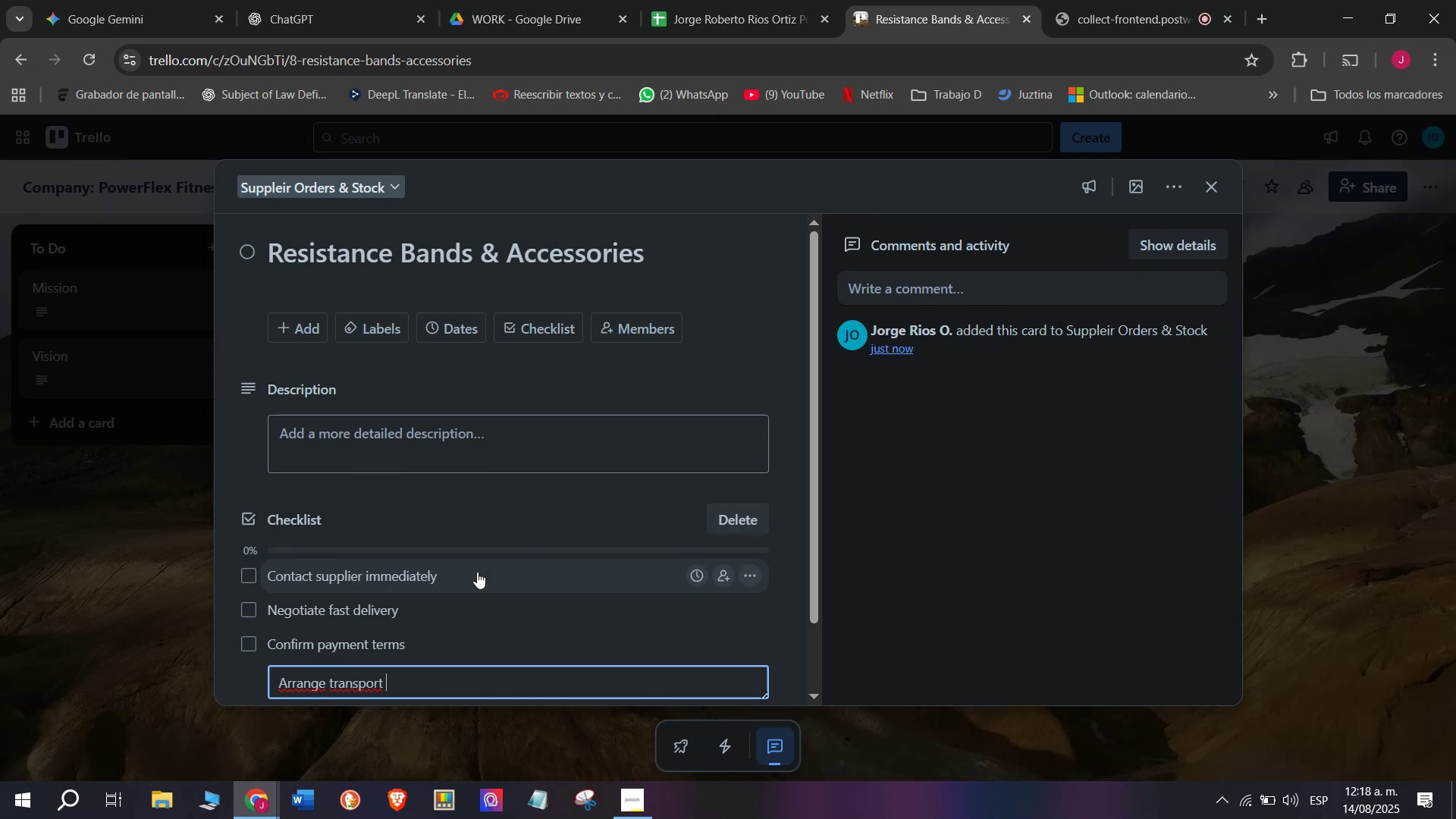 
key(Enter)
 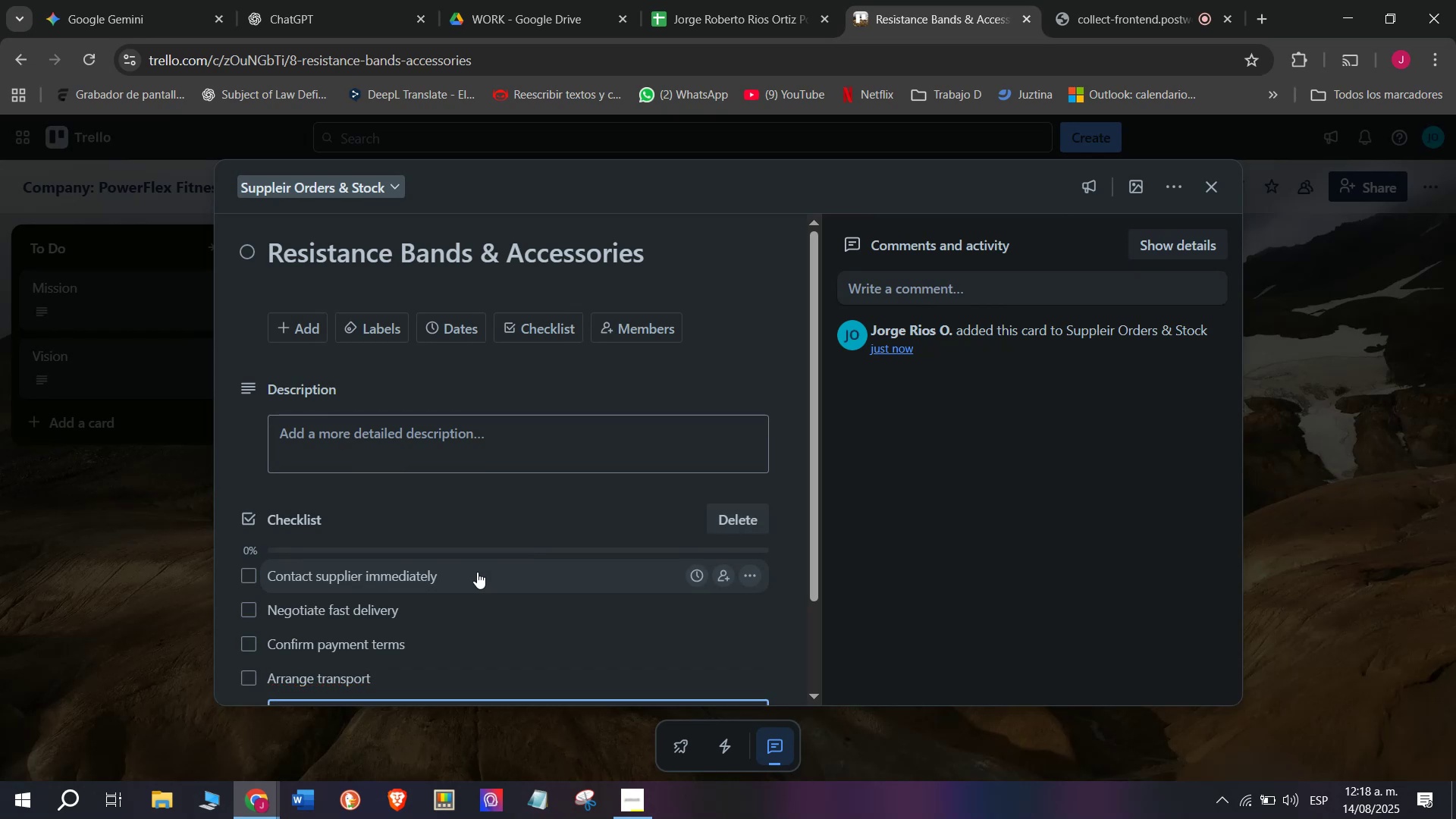 
type(Receive and c)
key(Backspace)
type(checj )
key(Backspace)
key(Backspace)
type(k items)
 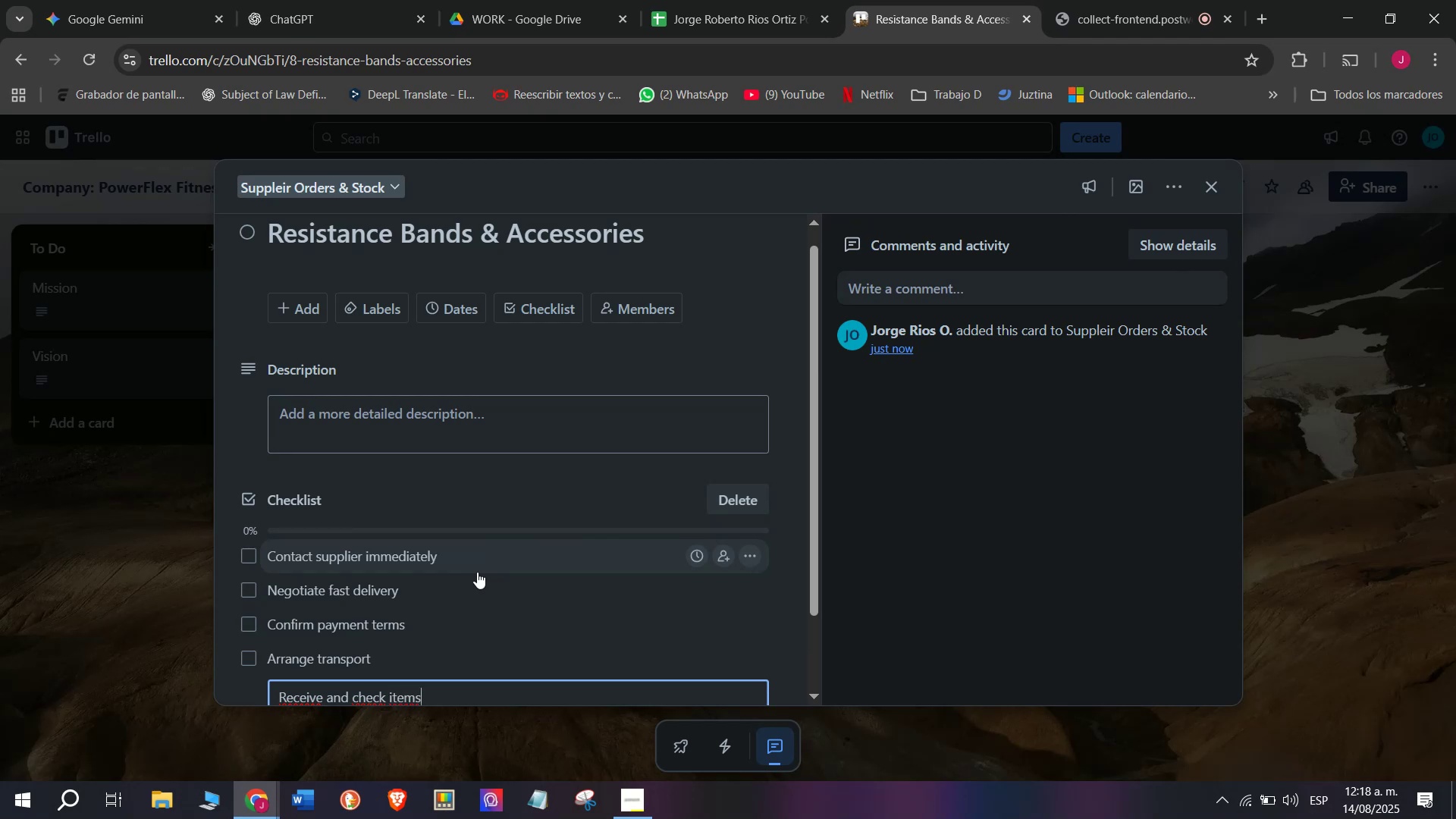 
key(Enter)
 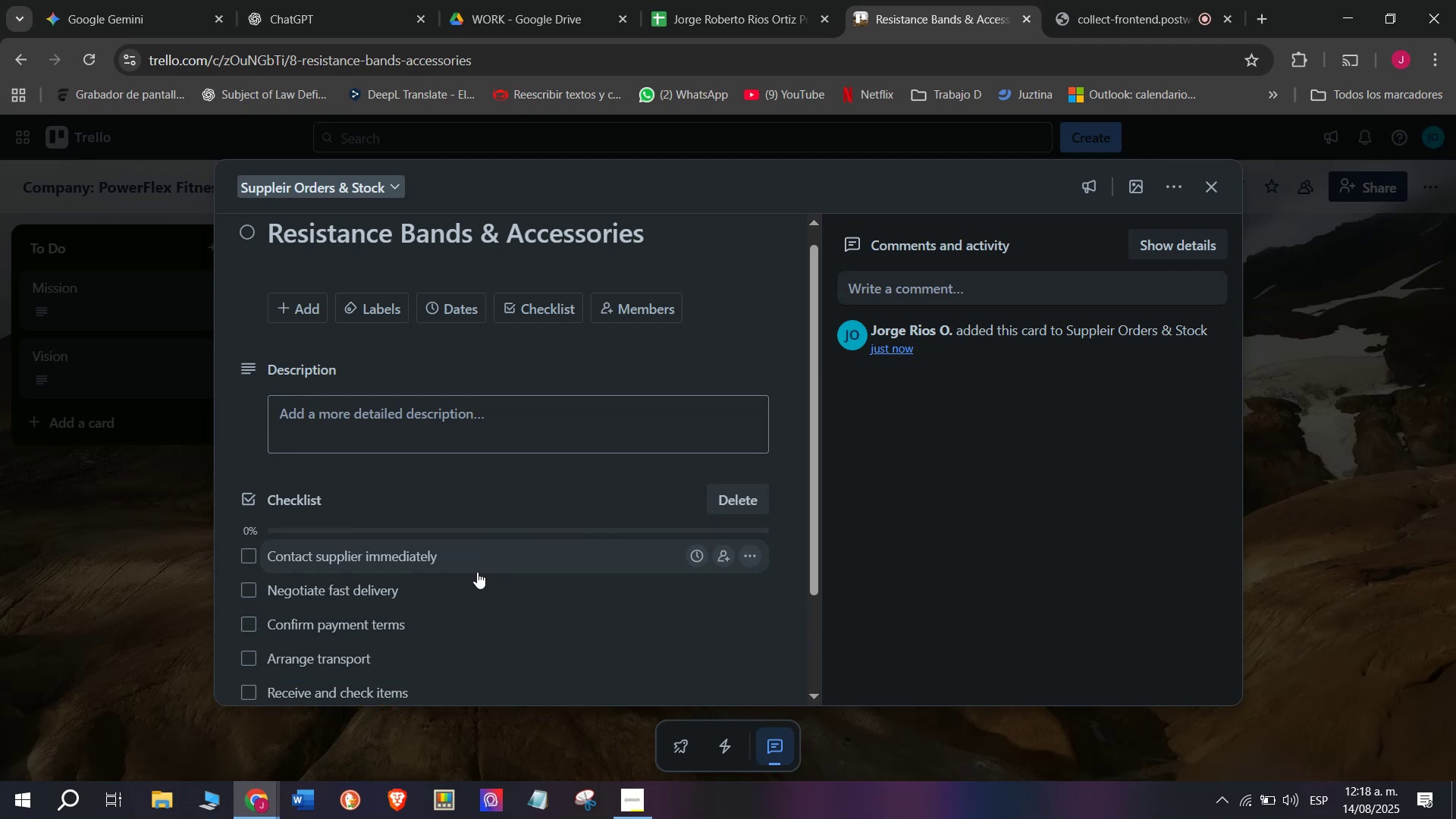 
type(upde)
key(Backspace)
type(ate )
 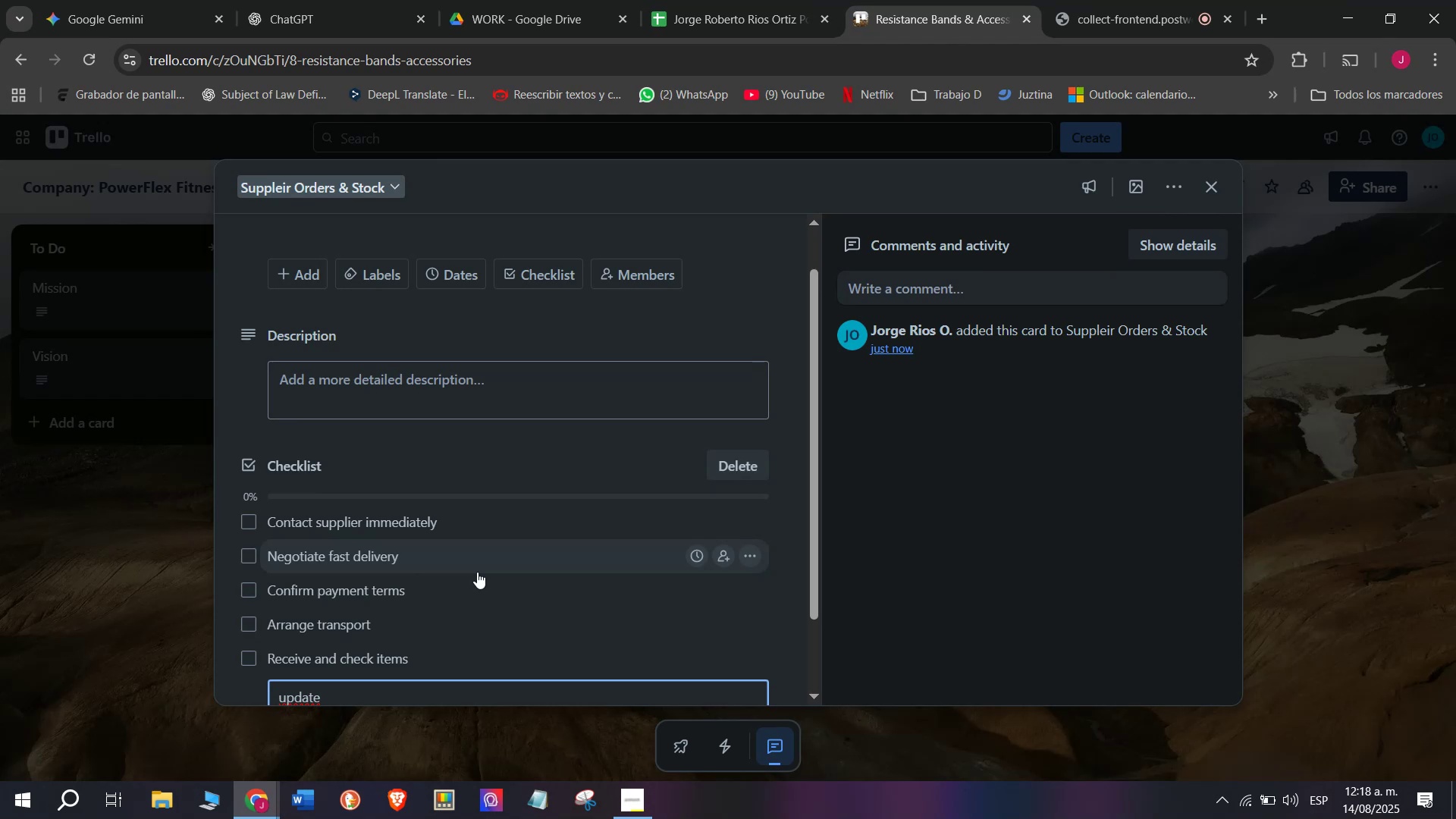 
type(product availi)
key(Backspace)
type(ability)
 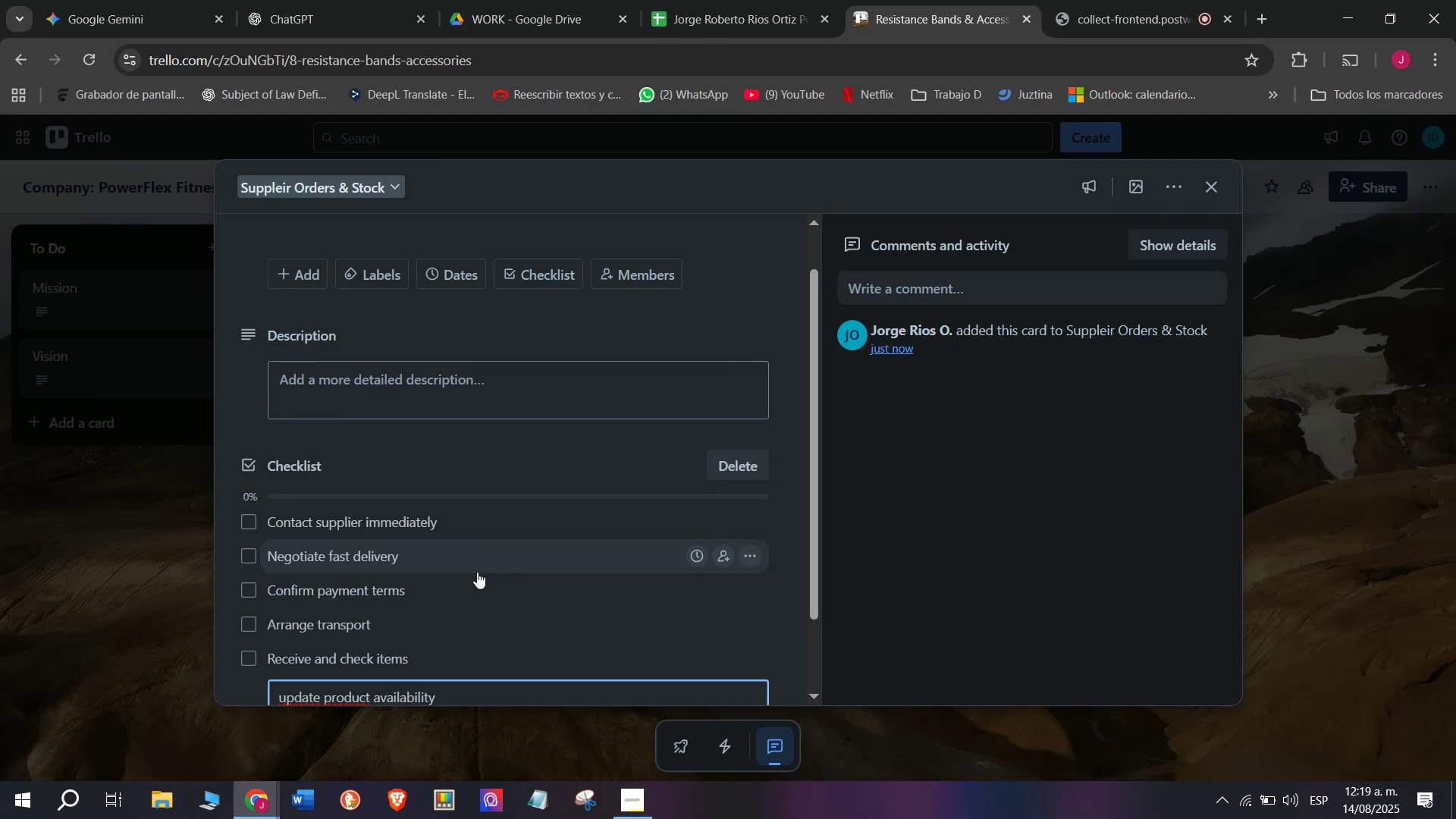 
key(Enter)
 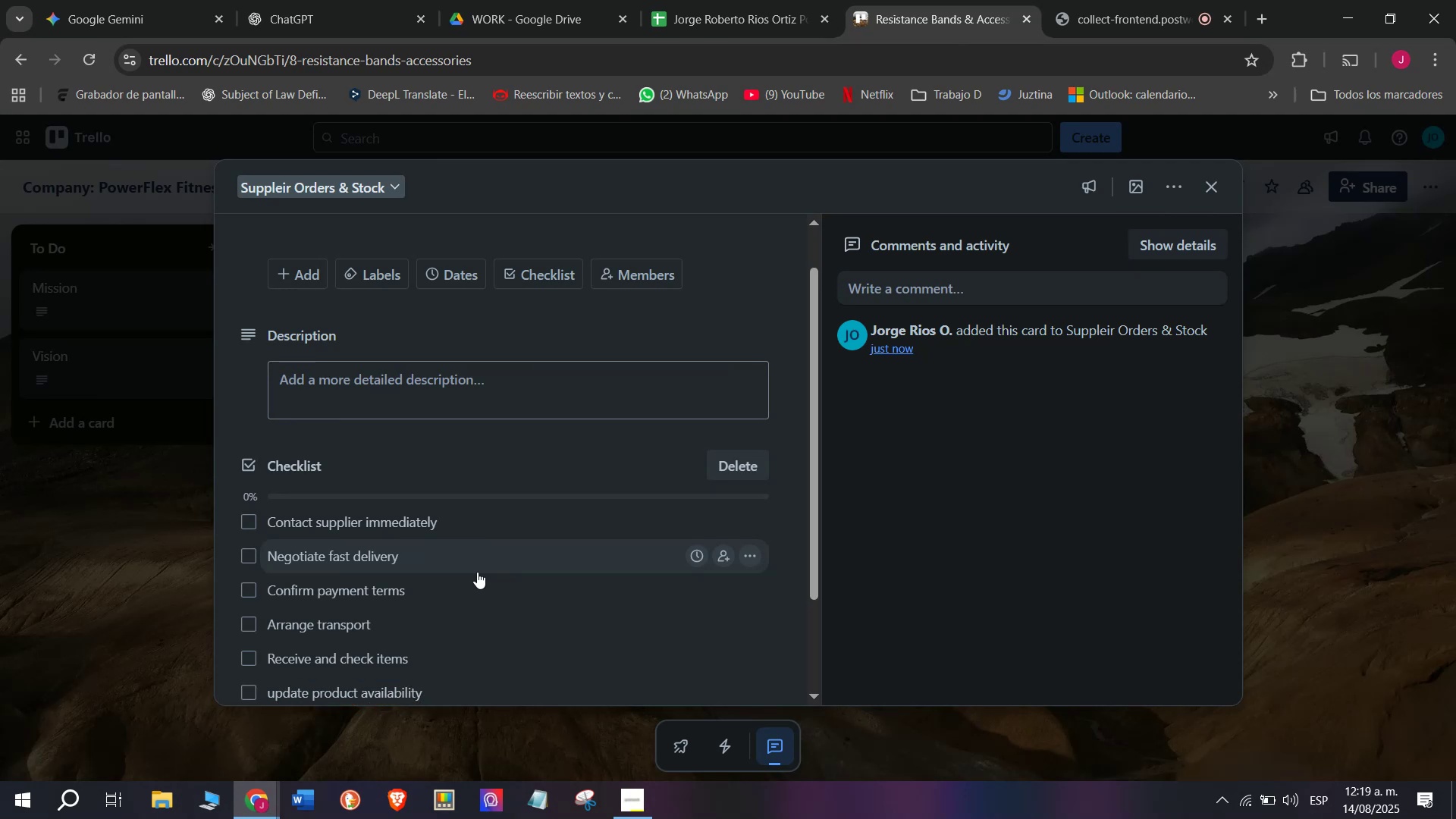 
scroll: coordinate [477, 572], scroll_direction: down, amount: 4.0
 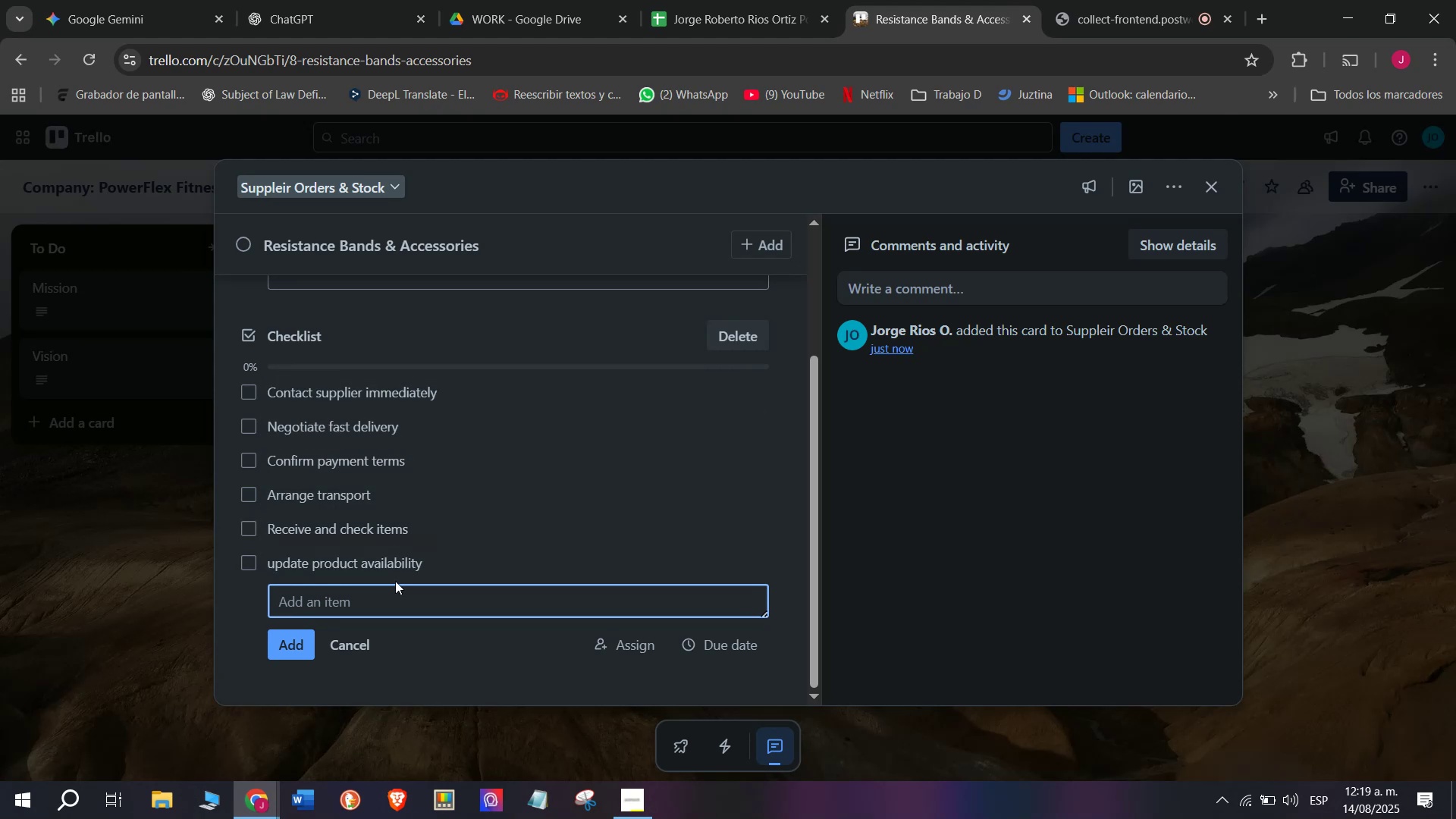 
scroll: coordinate [428, 436], scroll_direction: up, amount: 4.0
 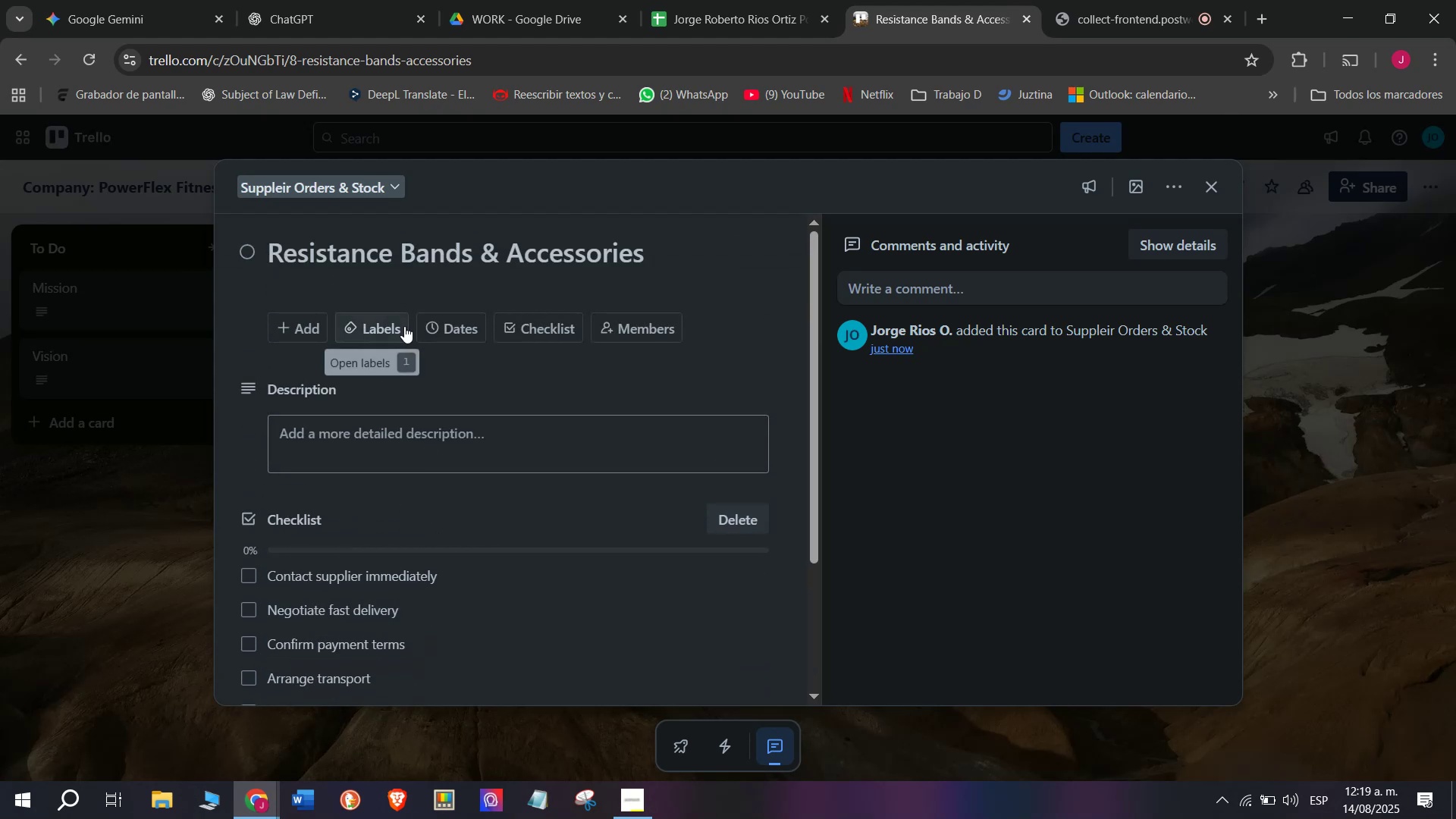 
left_click([404, 326])
 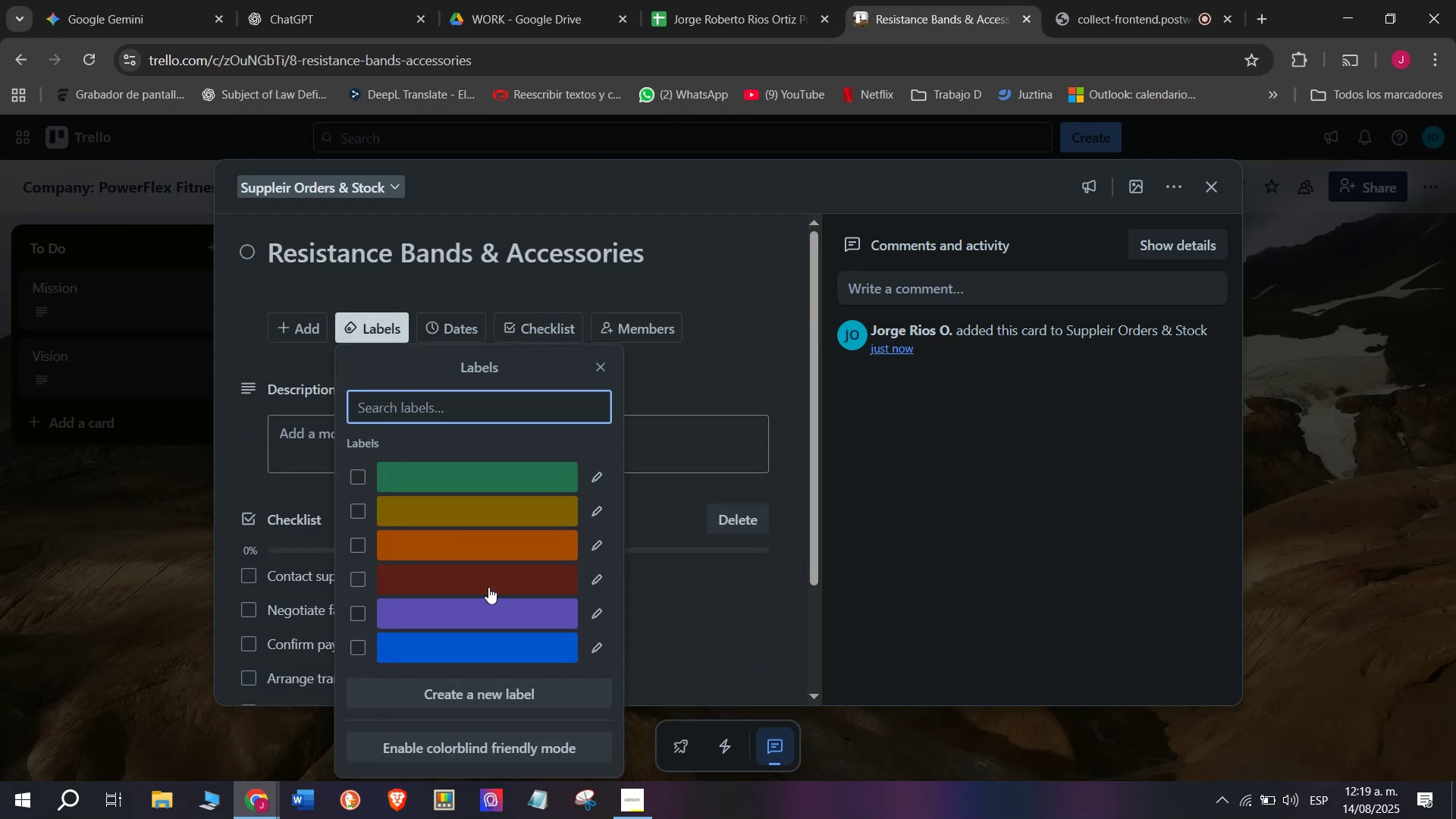 
left_click([488, 587])
 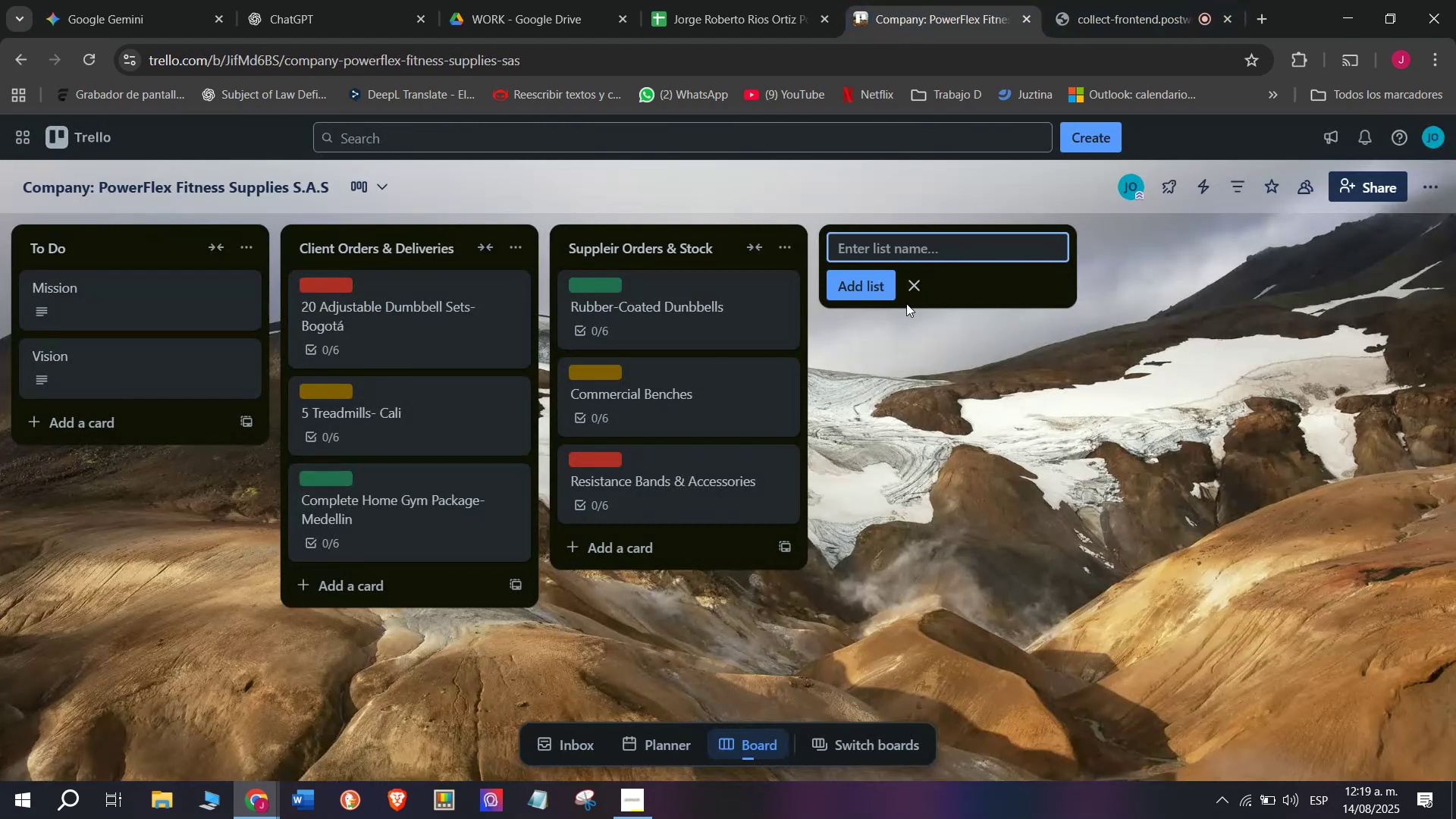 
wait(10.05)
 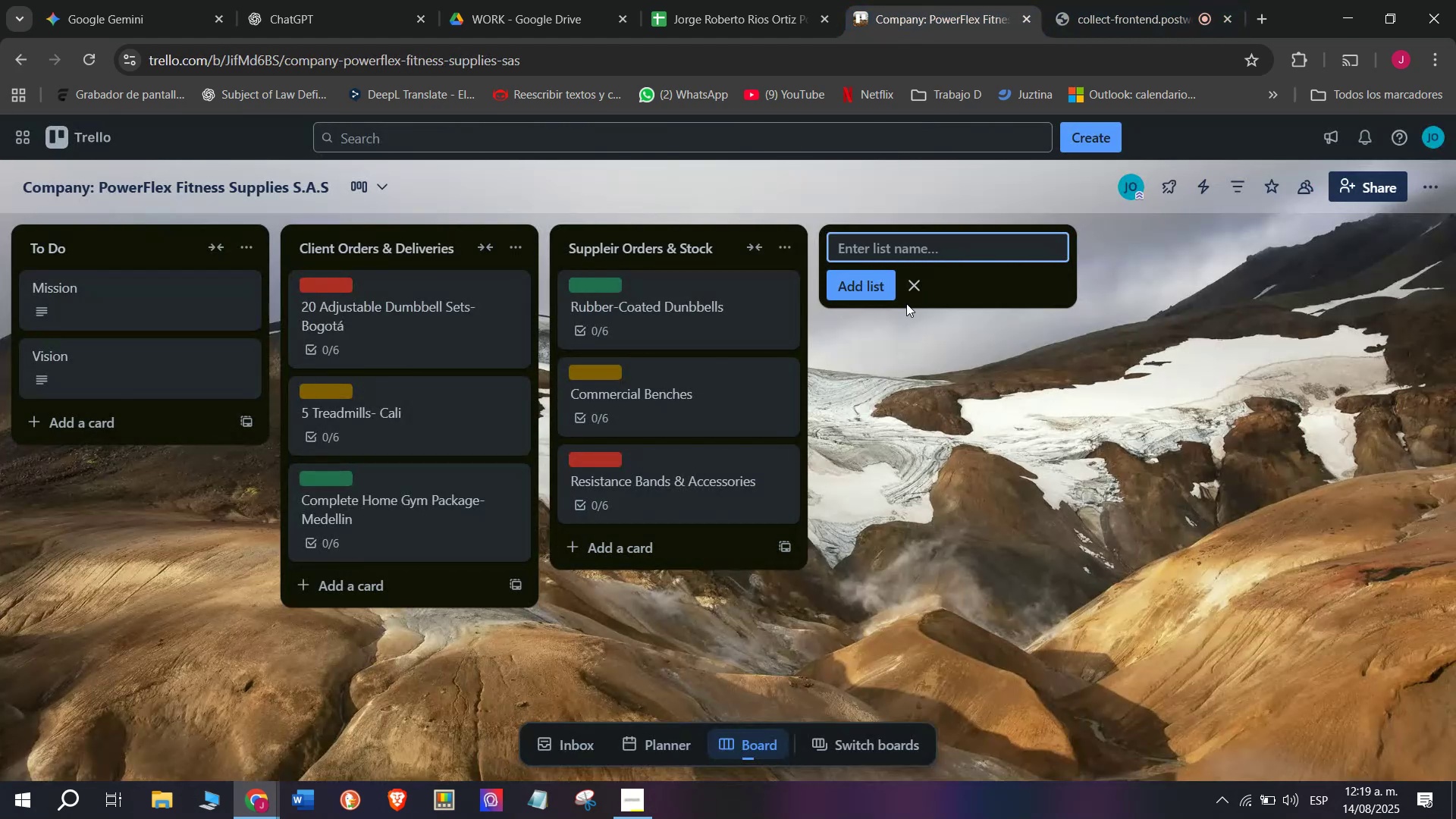 
left_click([880, 248])
 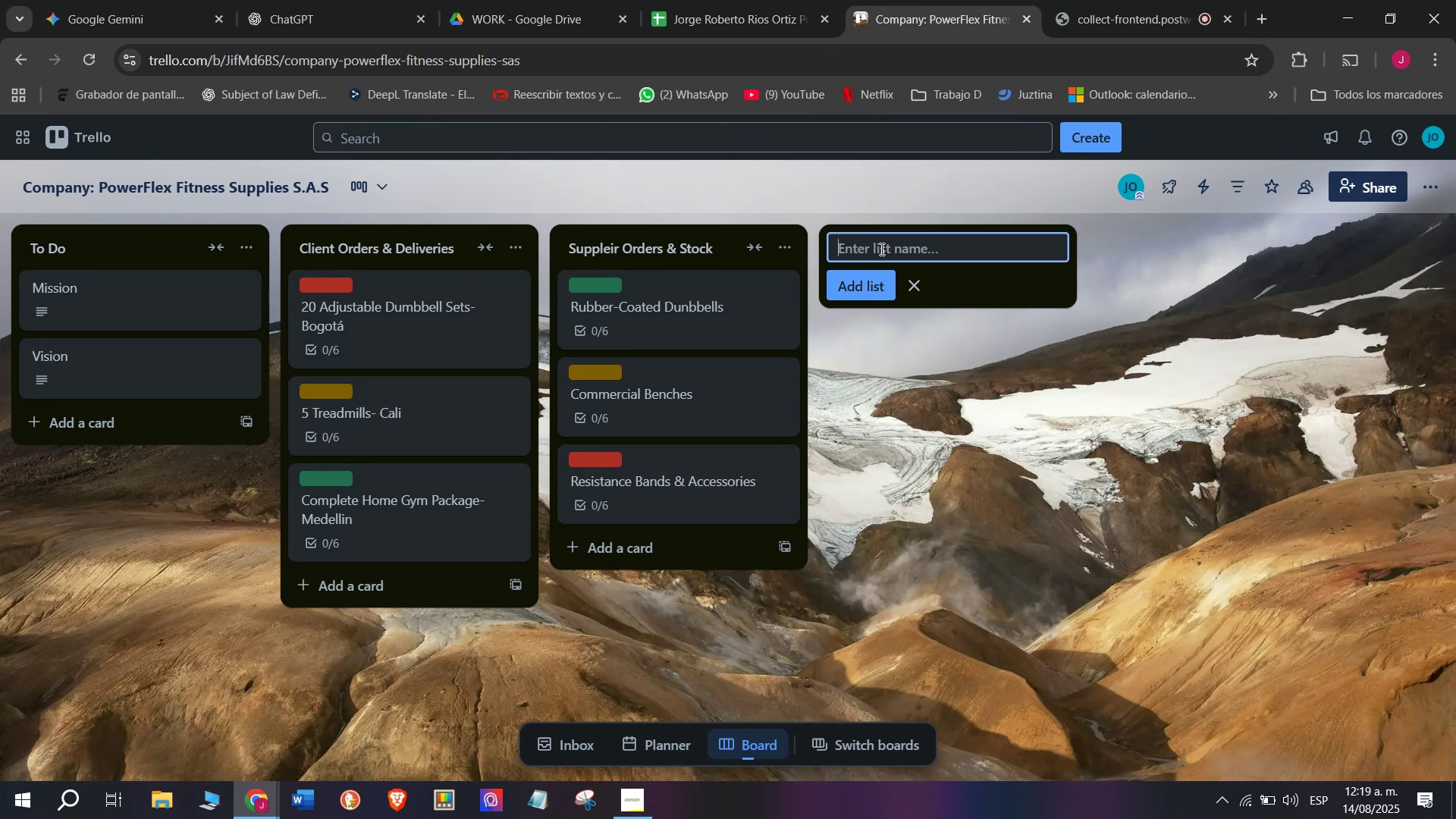 
type(O)
key(Backspace)
type(Productio)
key(Backspace)
key(Backspace)
 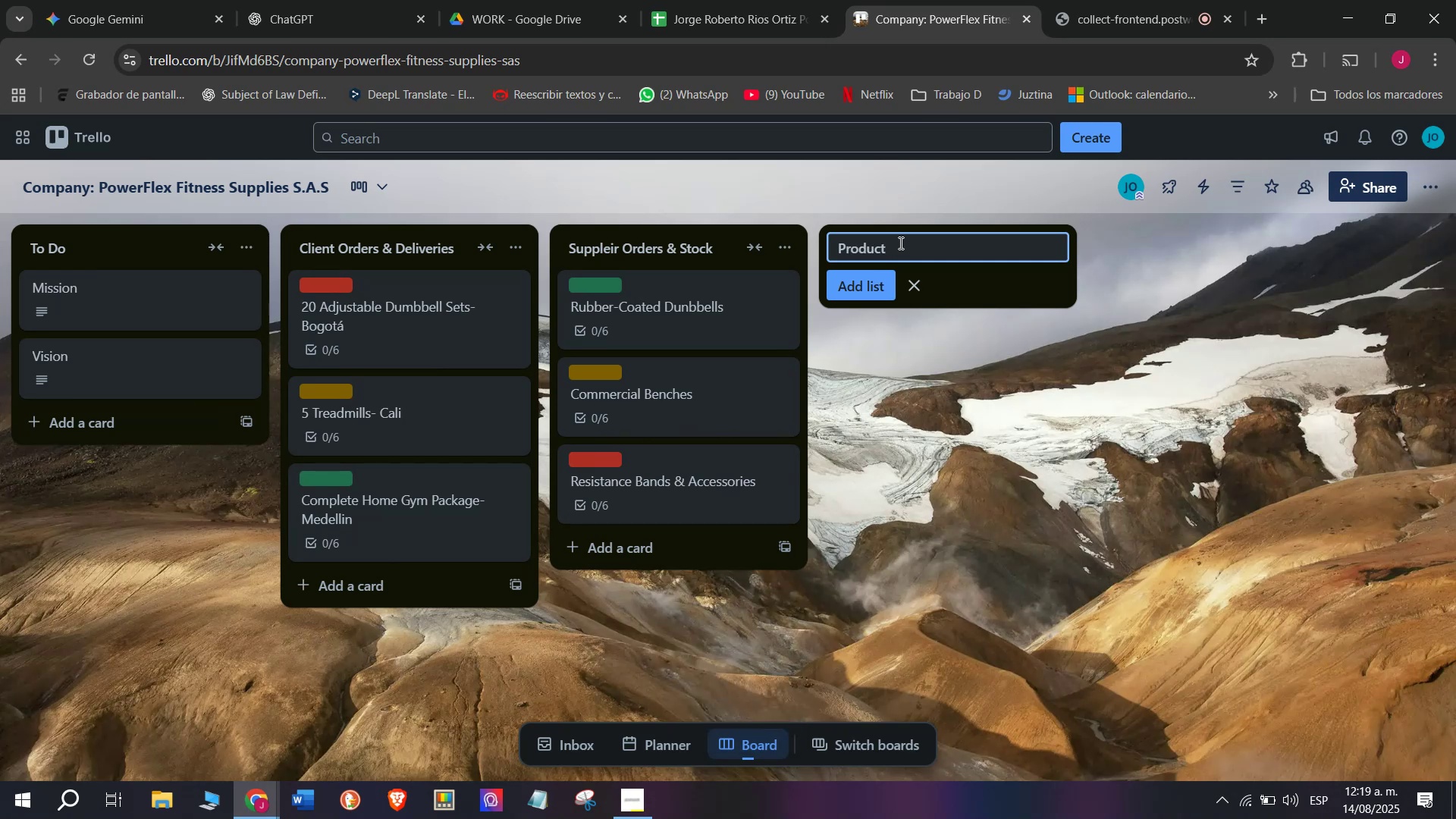 
type( Assembly )
 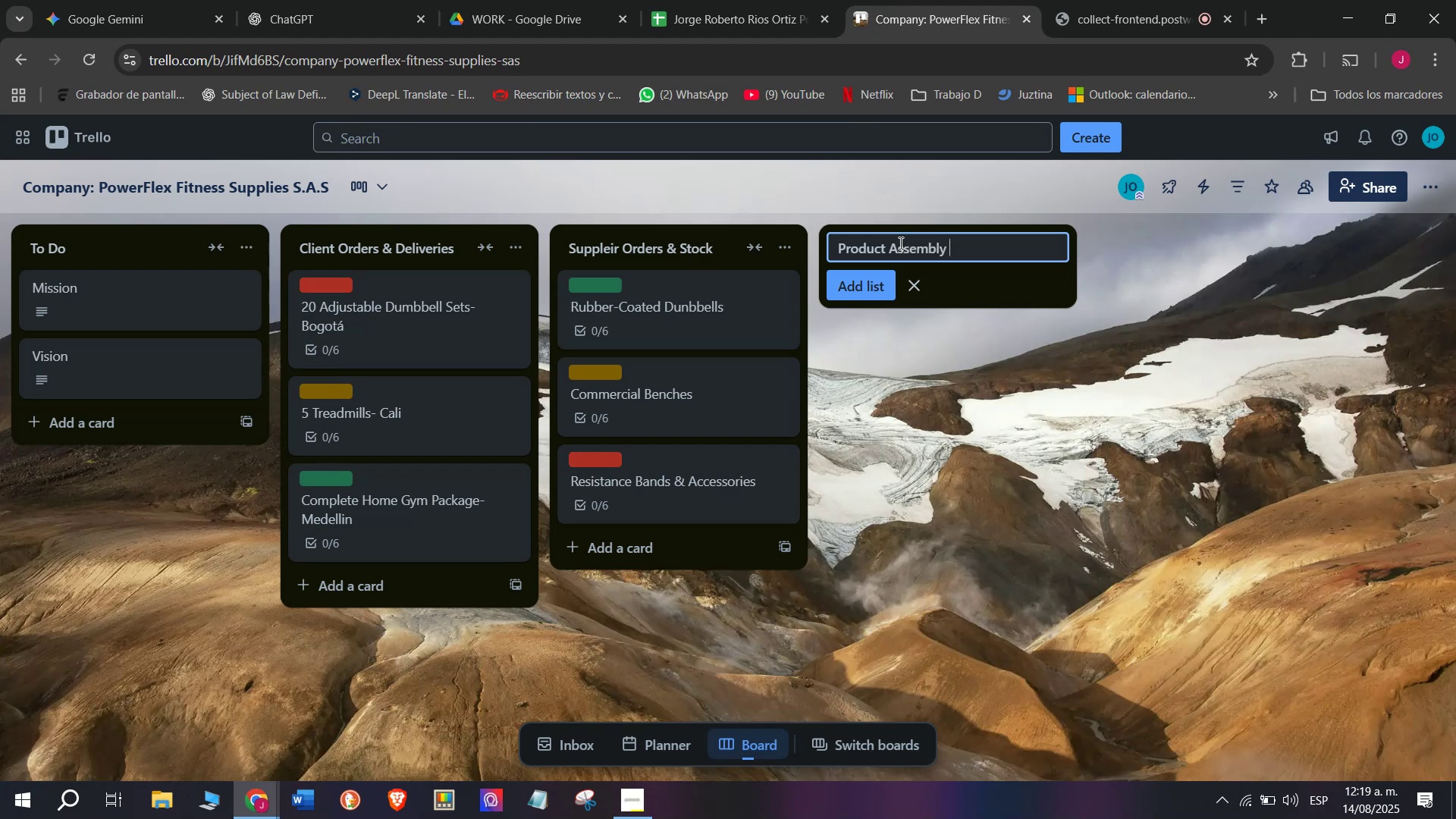 
key(Enter)
 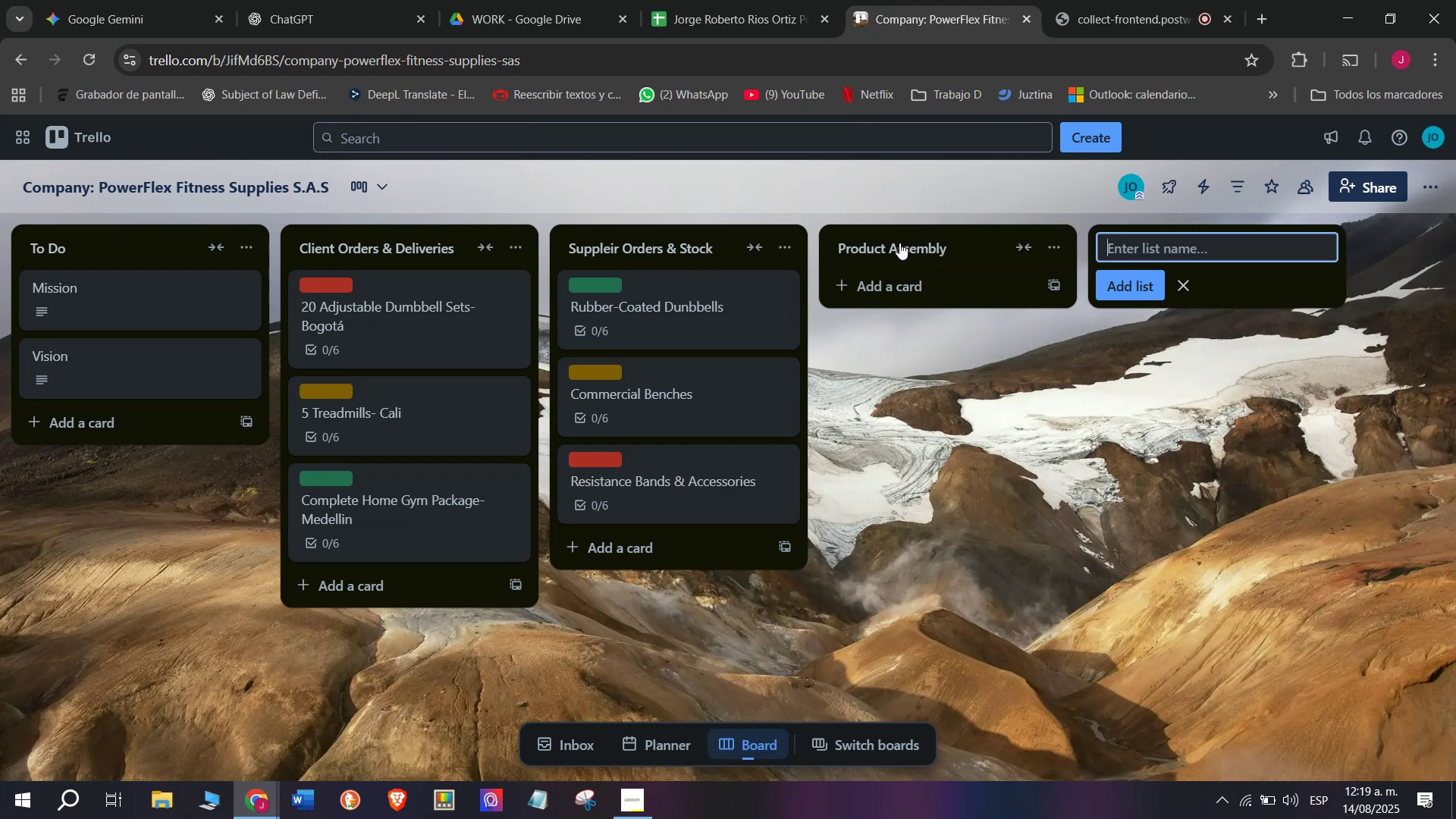 
left_click_drag(start_coordinate=[899, 241], to_coordinate=[899, 236])
 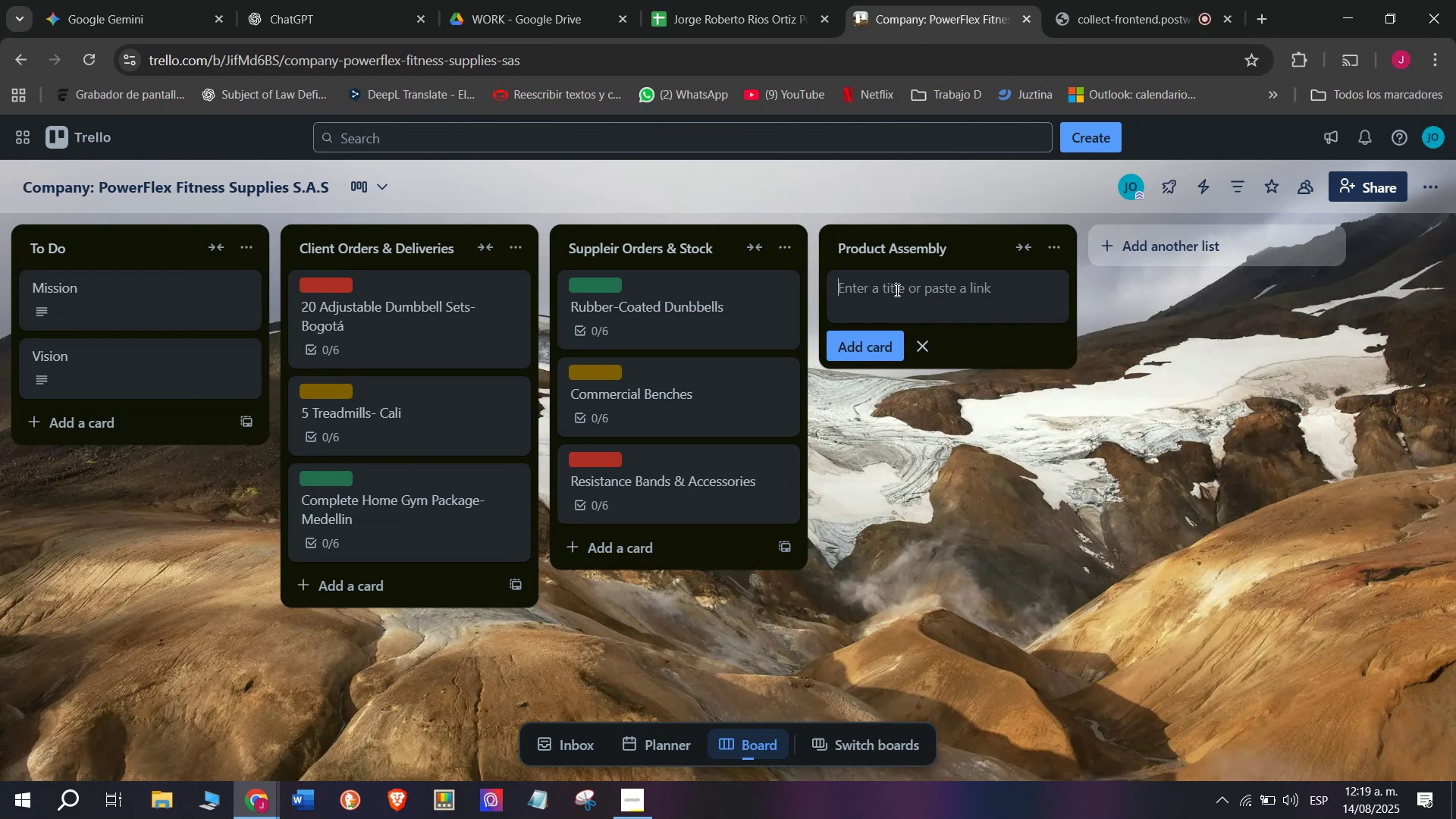 
left_click([896, 290])
 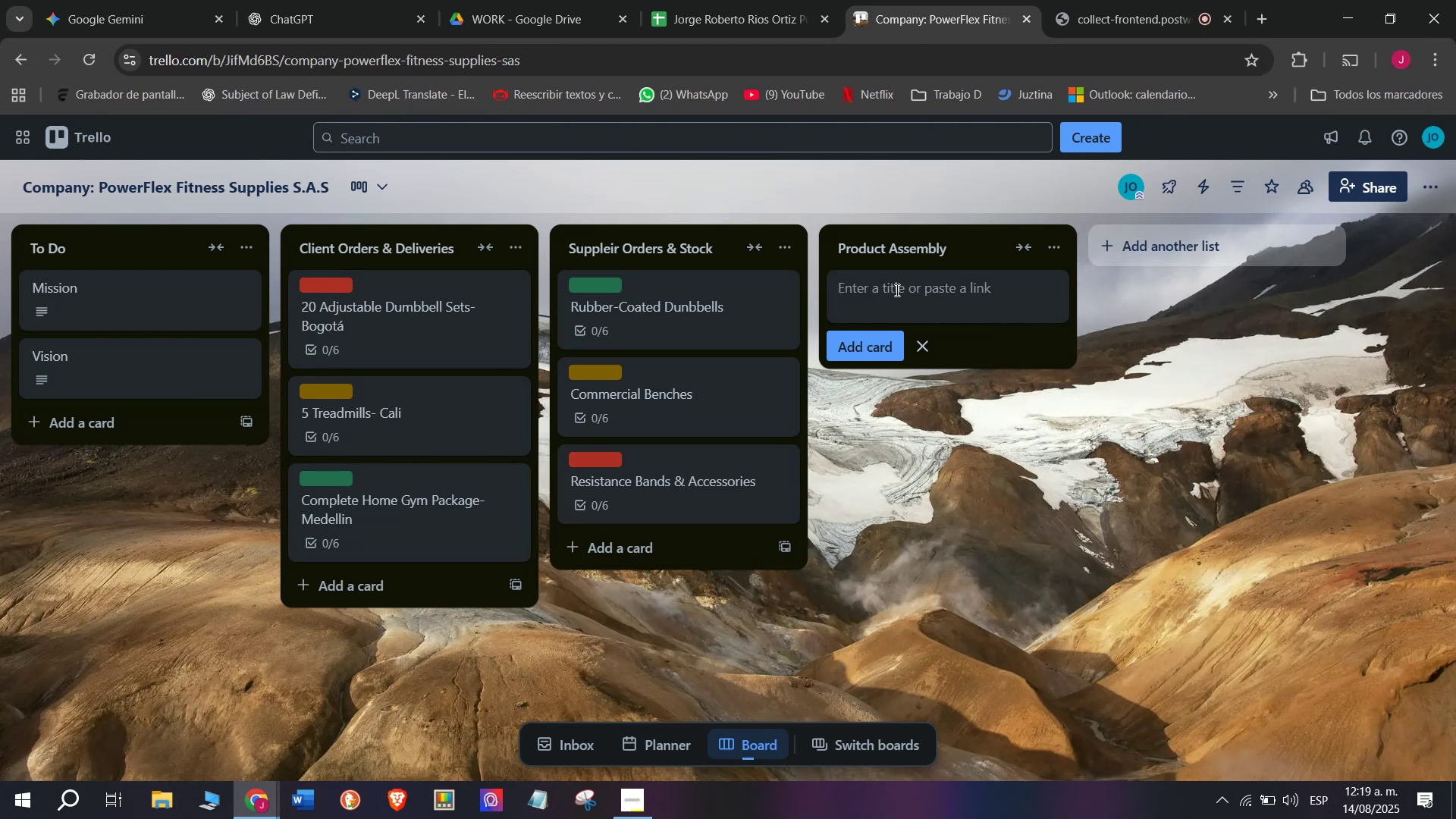 
hold_key(key=CapsLock, duration=0.33)
 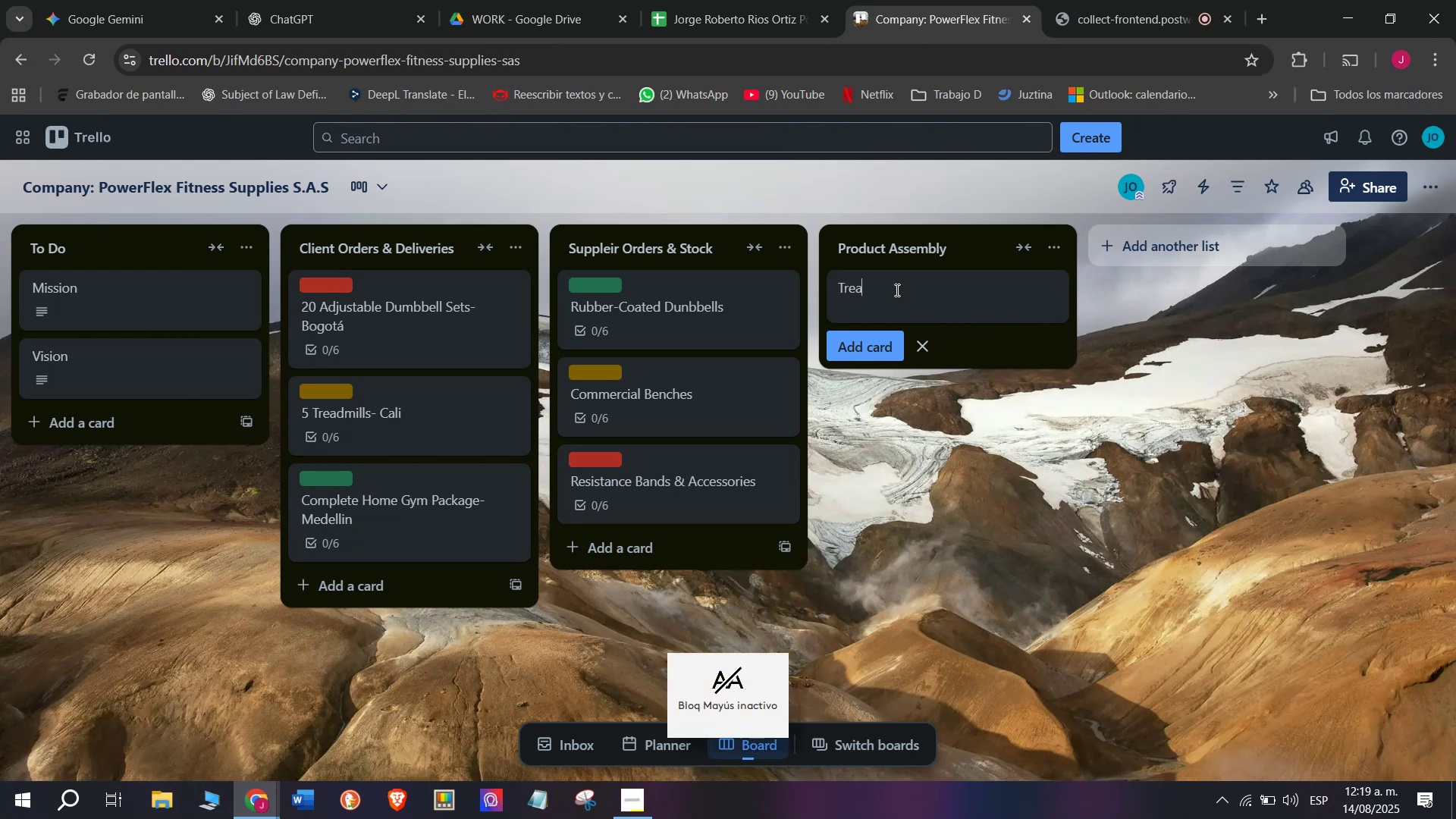 
type(treadmill Assenm)
key(Backspace)
key(Backspace)
type(mbly)
 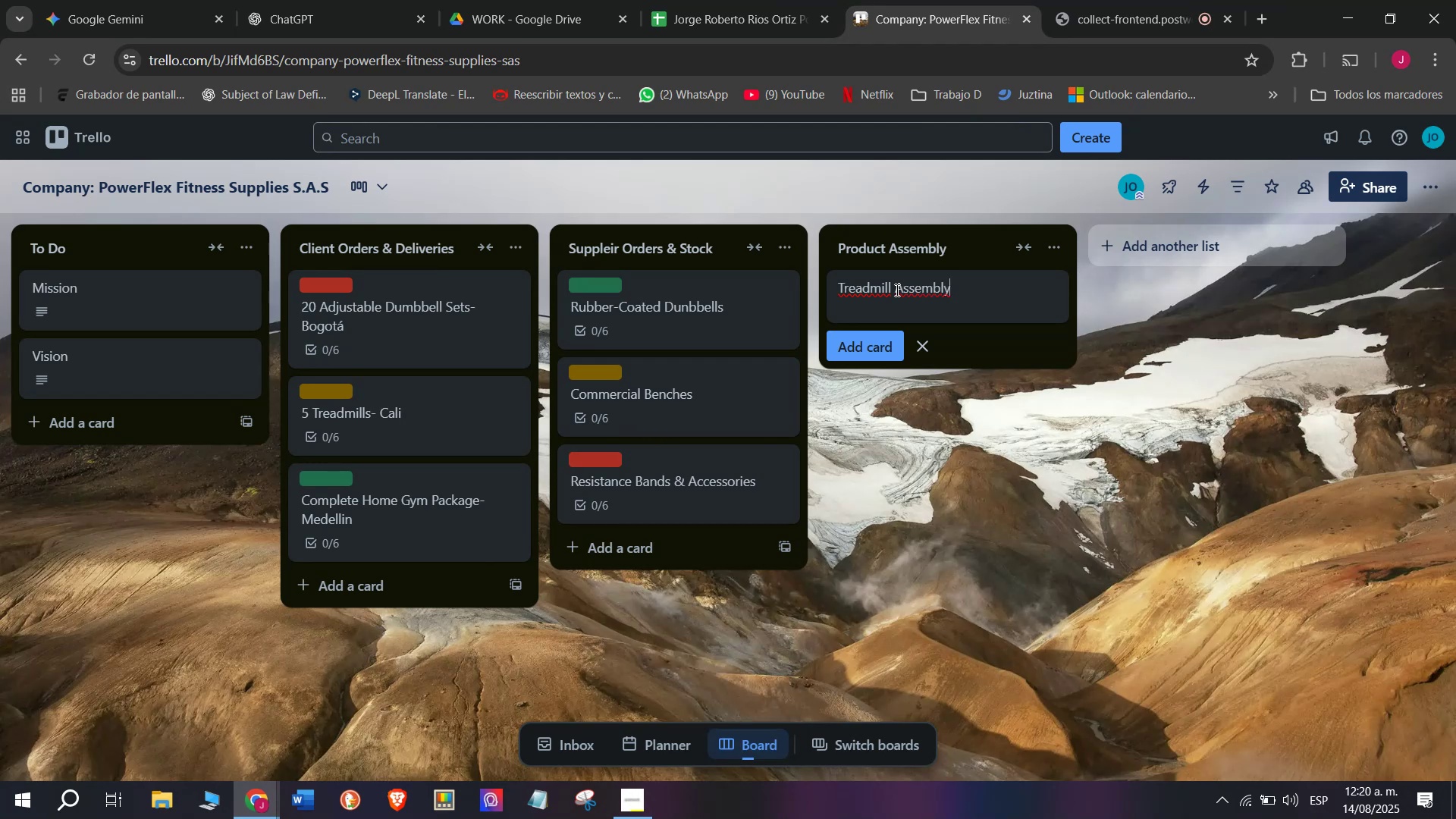 
key(Enter)
 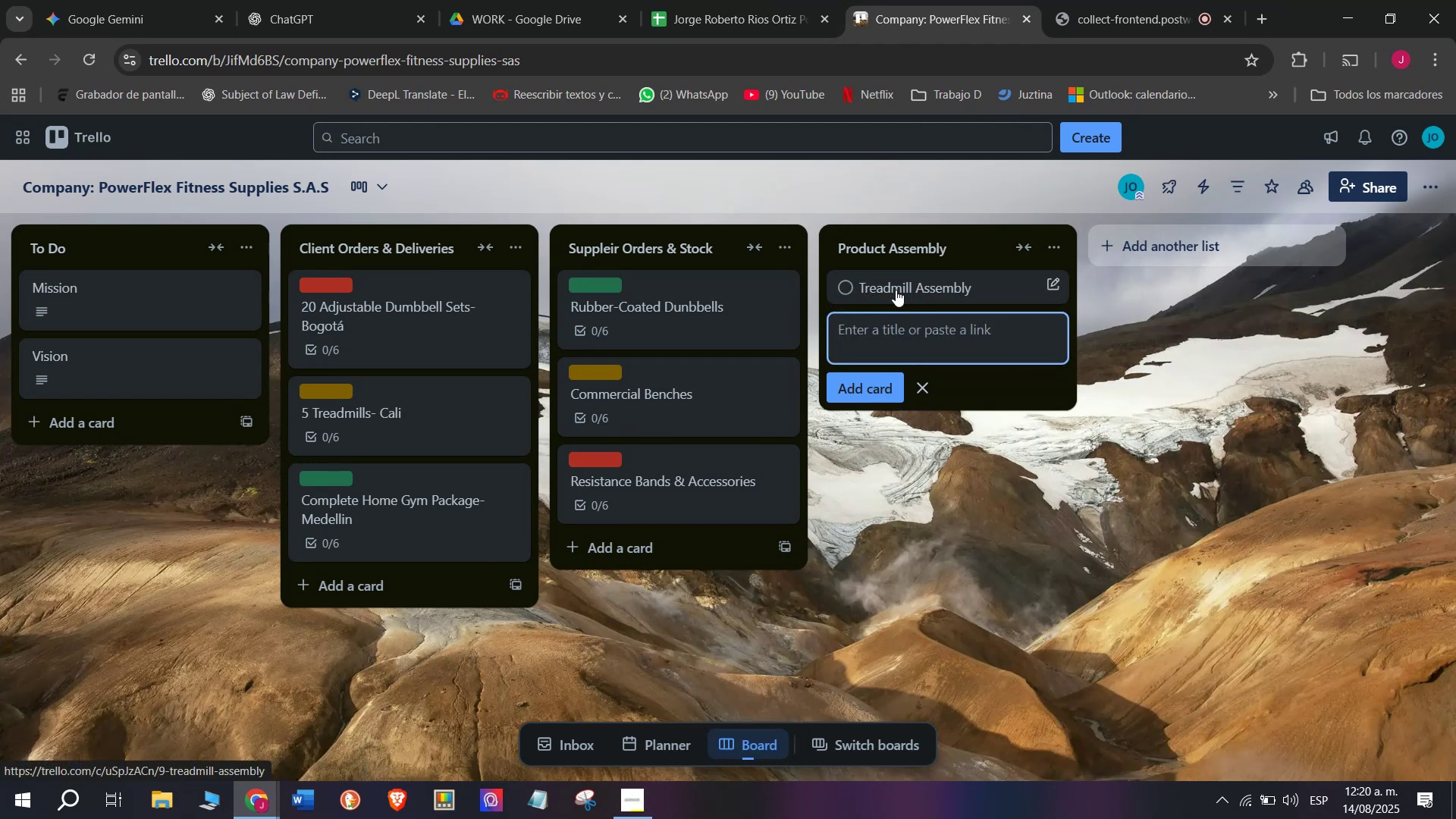 
left_click([896, 290])
 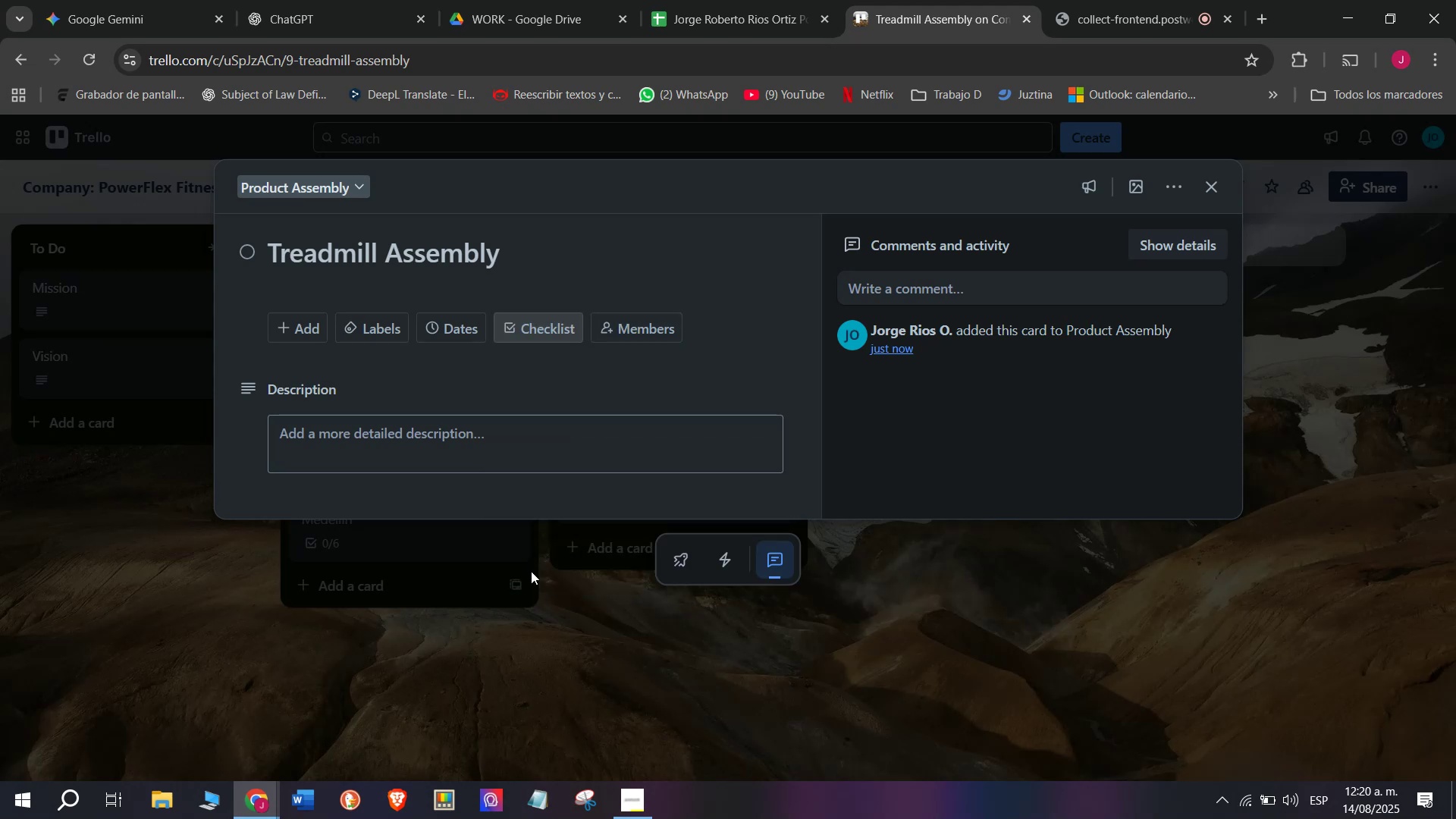 
left_click([399, 576])
 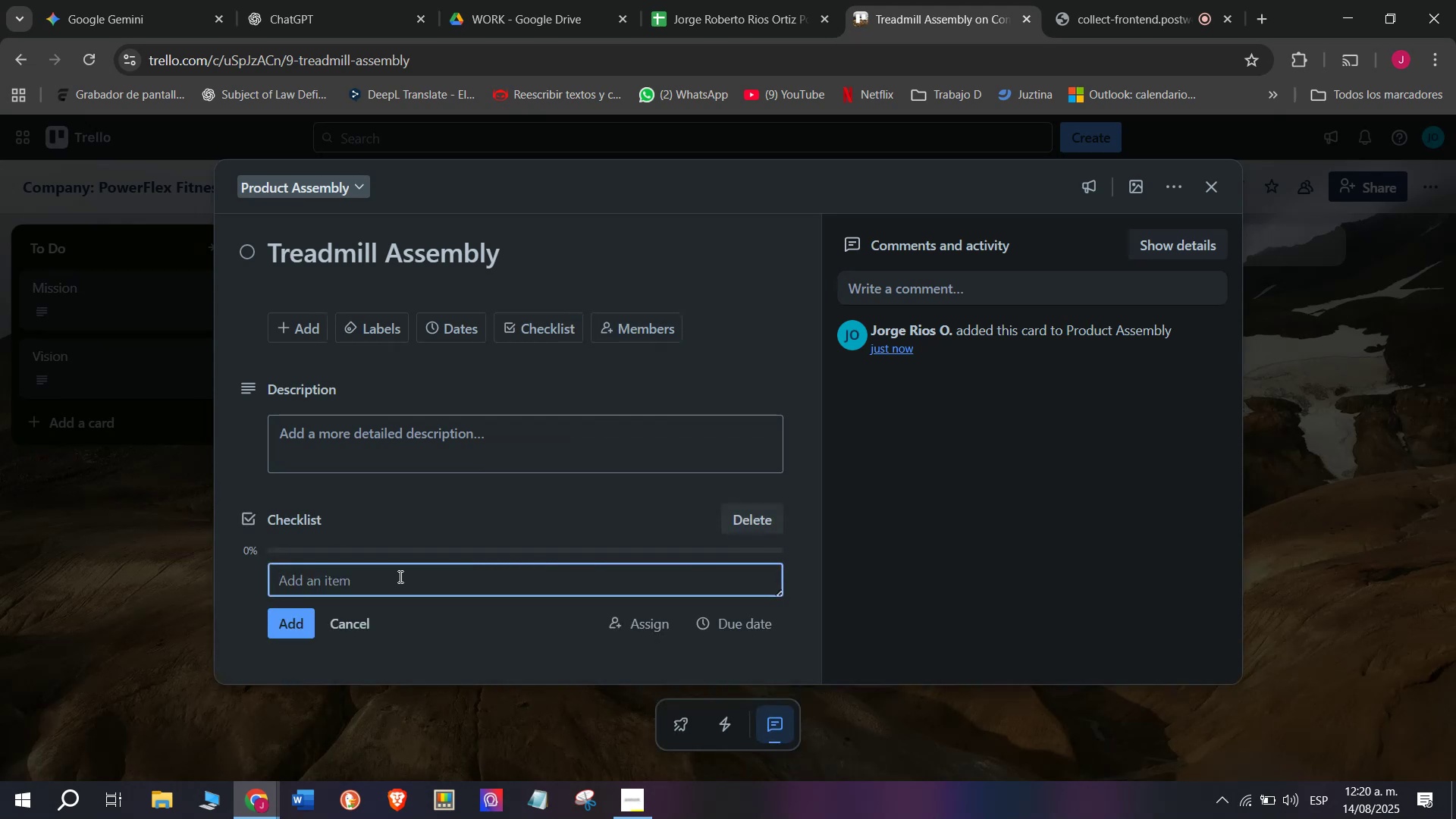 
type(Unpack components)
 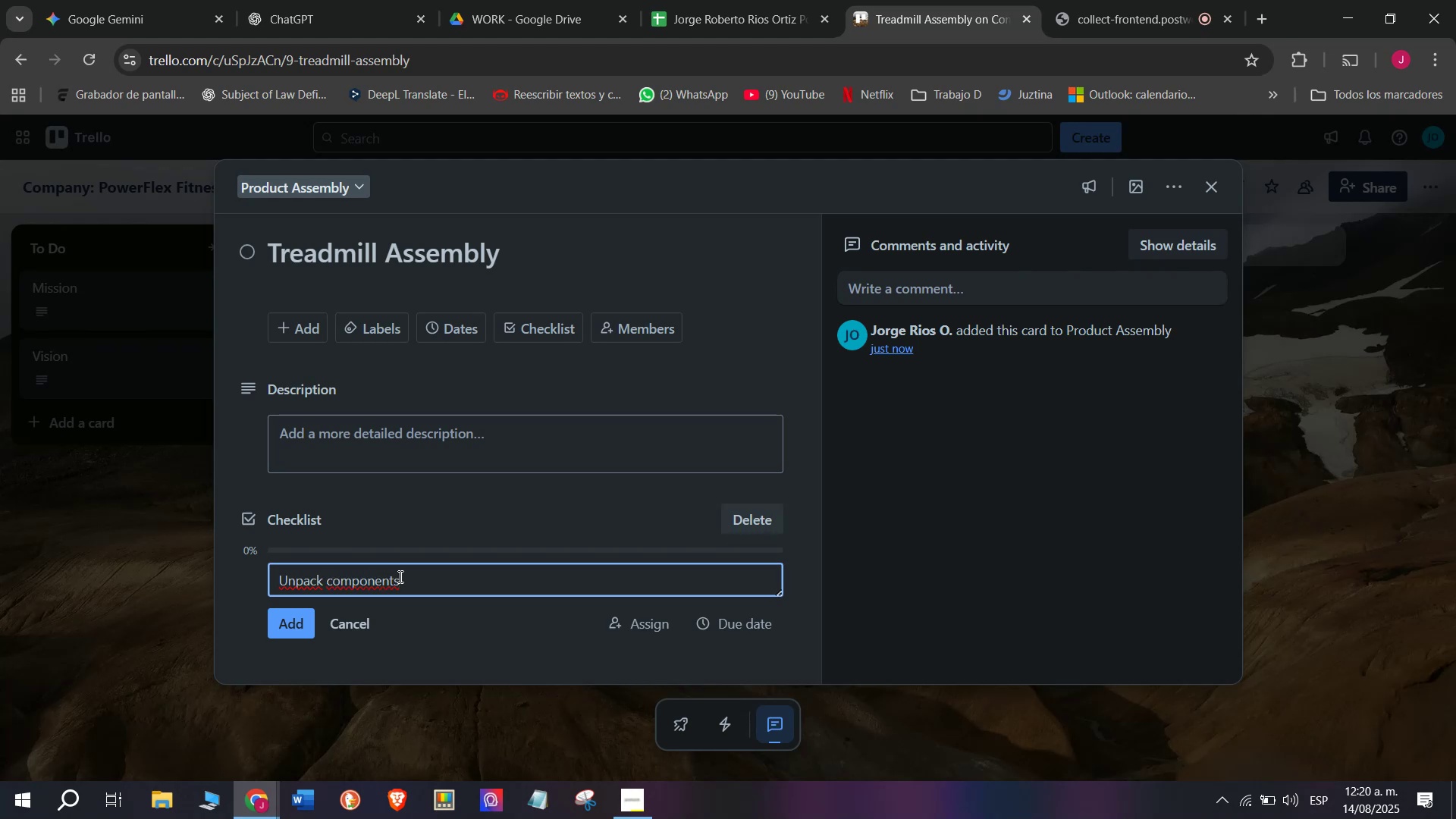 
key(Enter)
 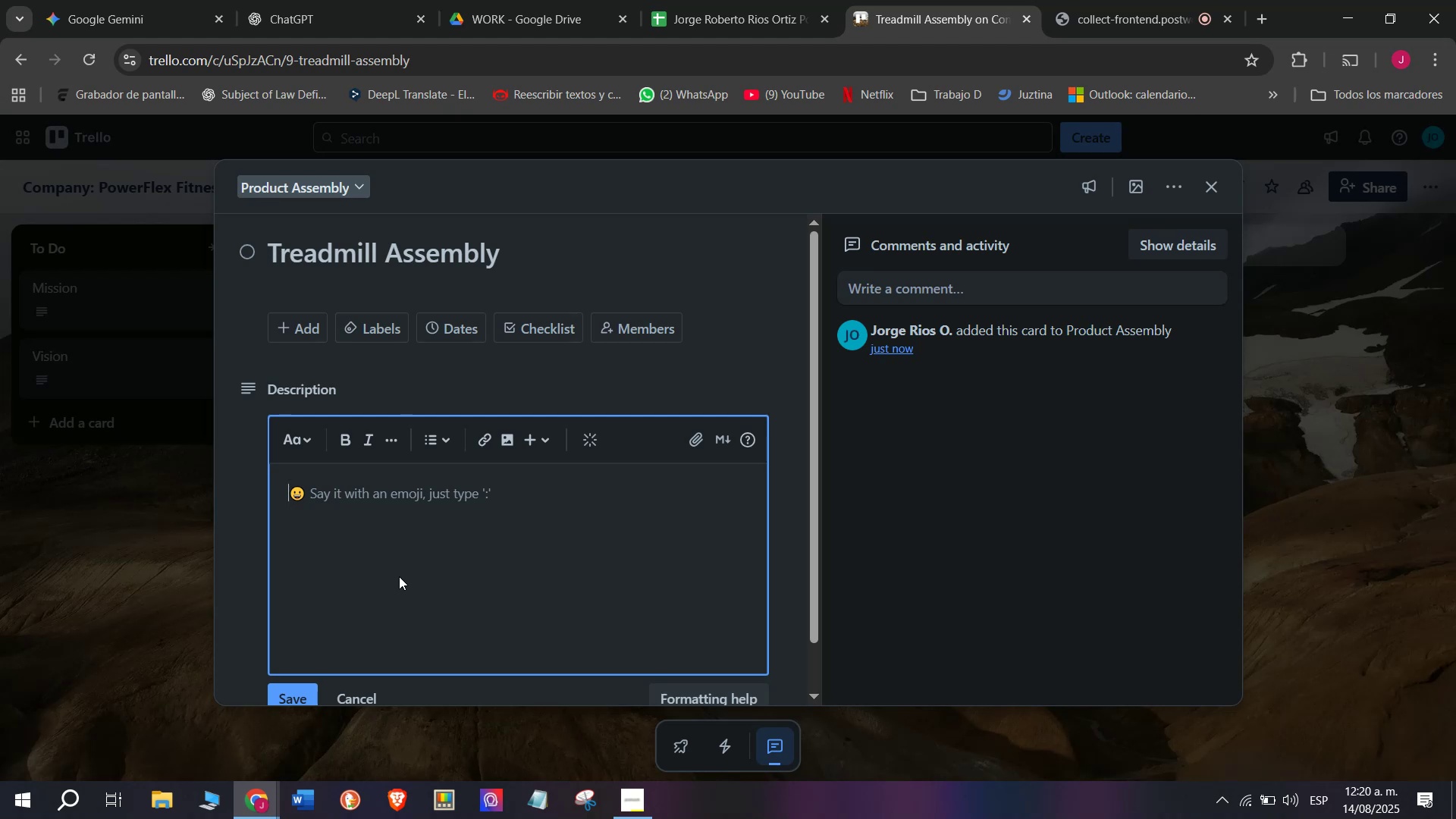 
scroll: coordinate [388, 579], scroll_direction: down, amount: 2.0
 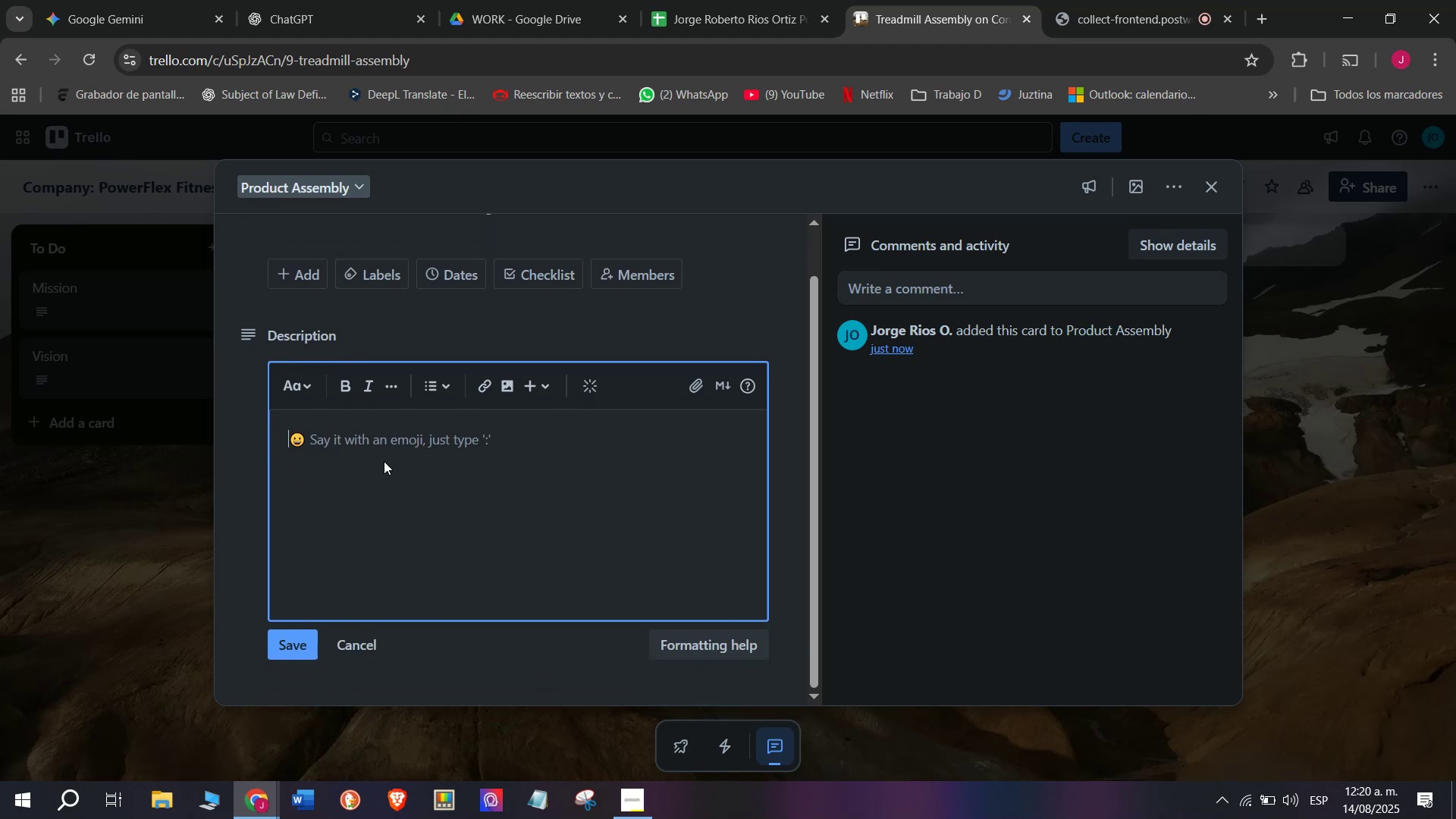 
scroll: coordinate [356, 496], scroll_direction: up, amount: 4.0
 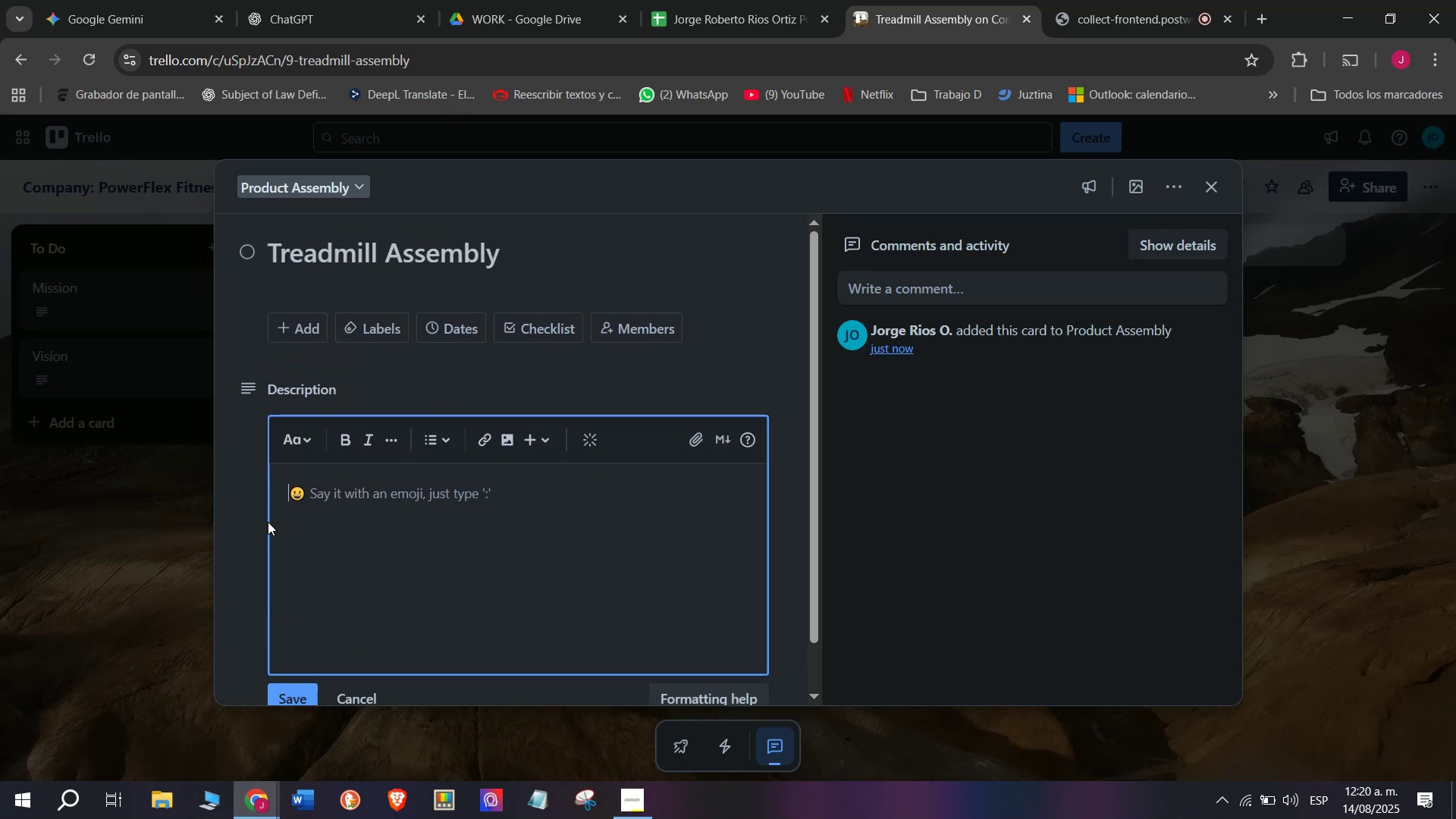 
left_click_drag(start_coordinate=[240, 522], to_coordinate=[240, 516])
 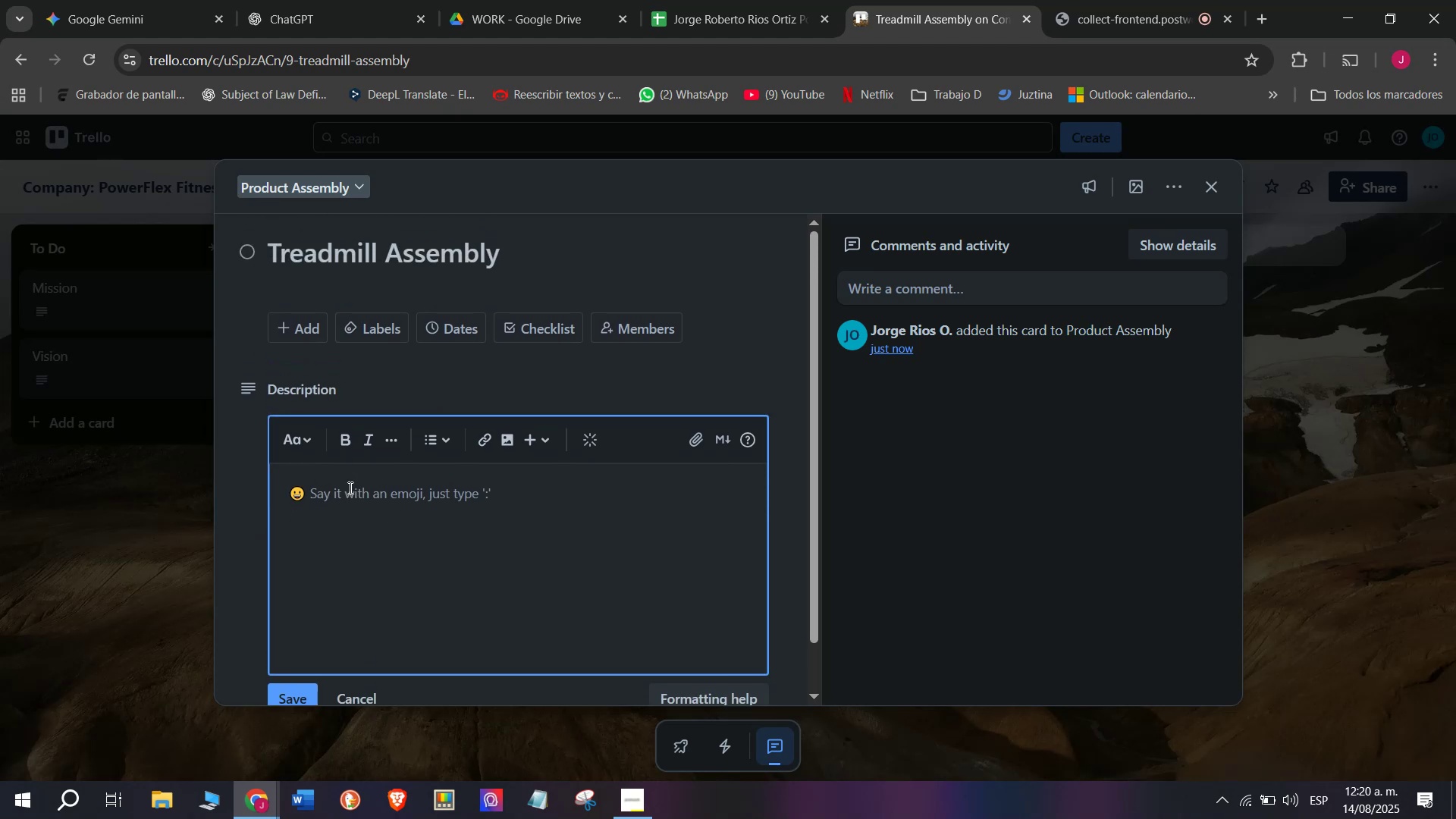 
key(Backspace)
 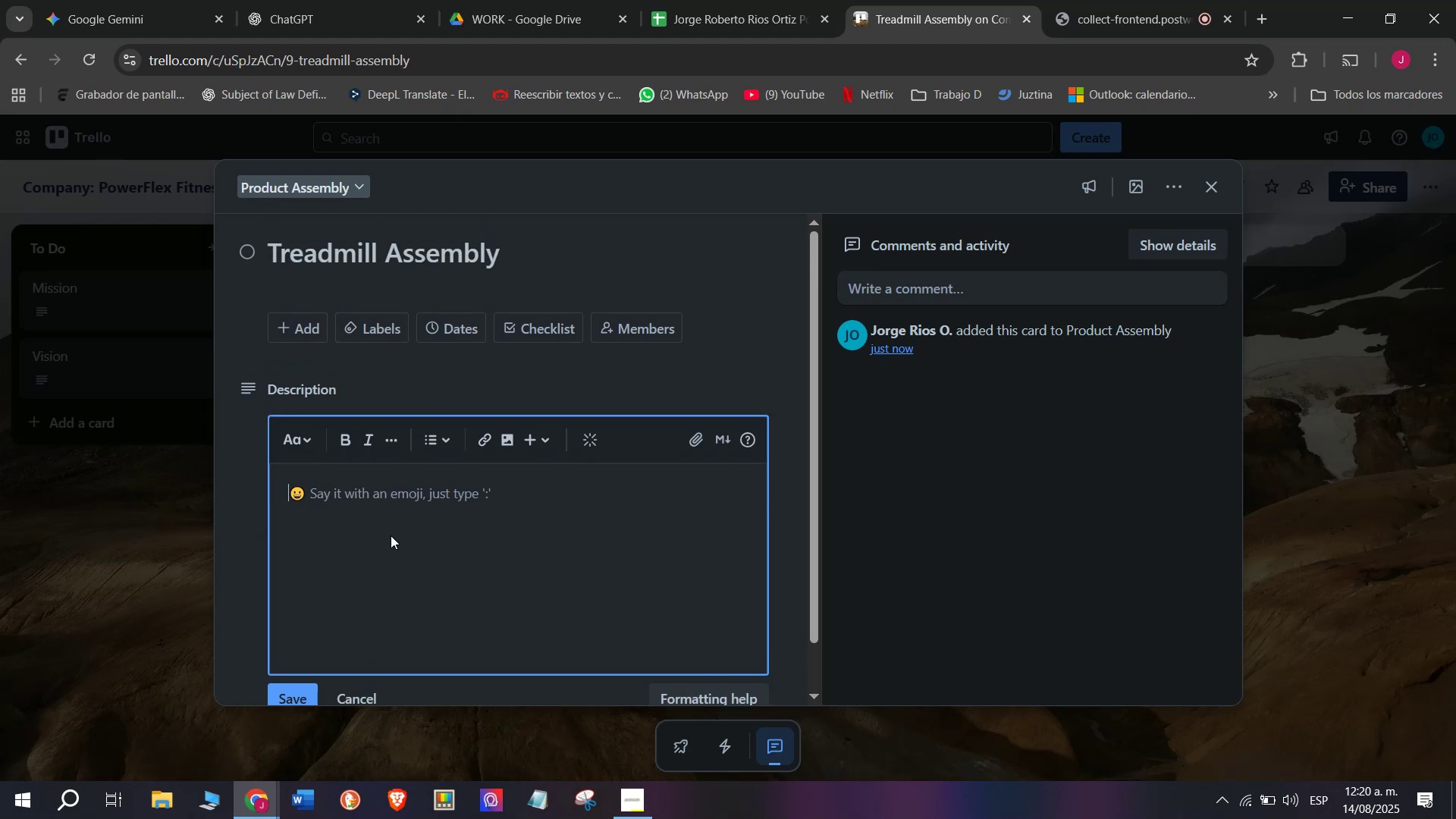 
scroll: coordinate [397, 544], scroll_direction: down, amount: 4.0
 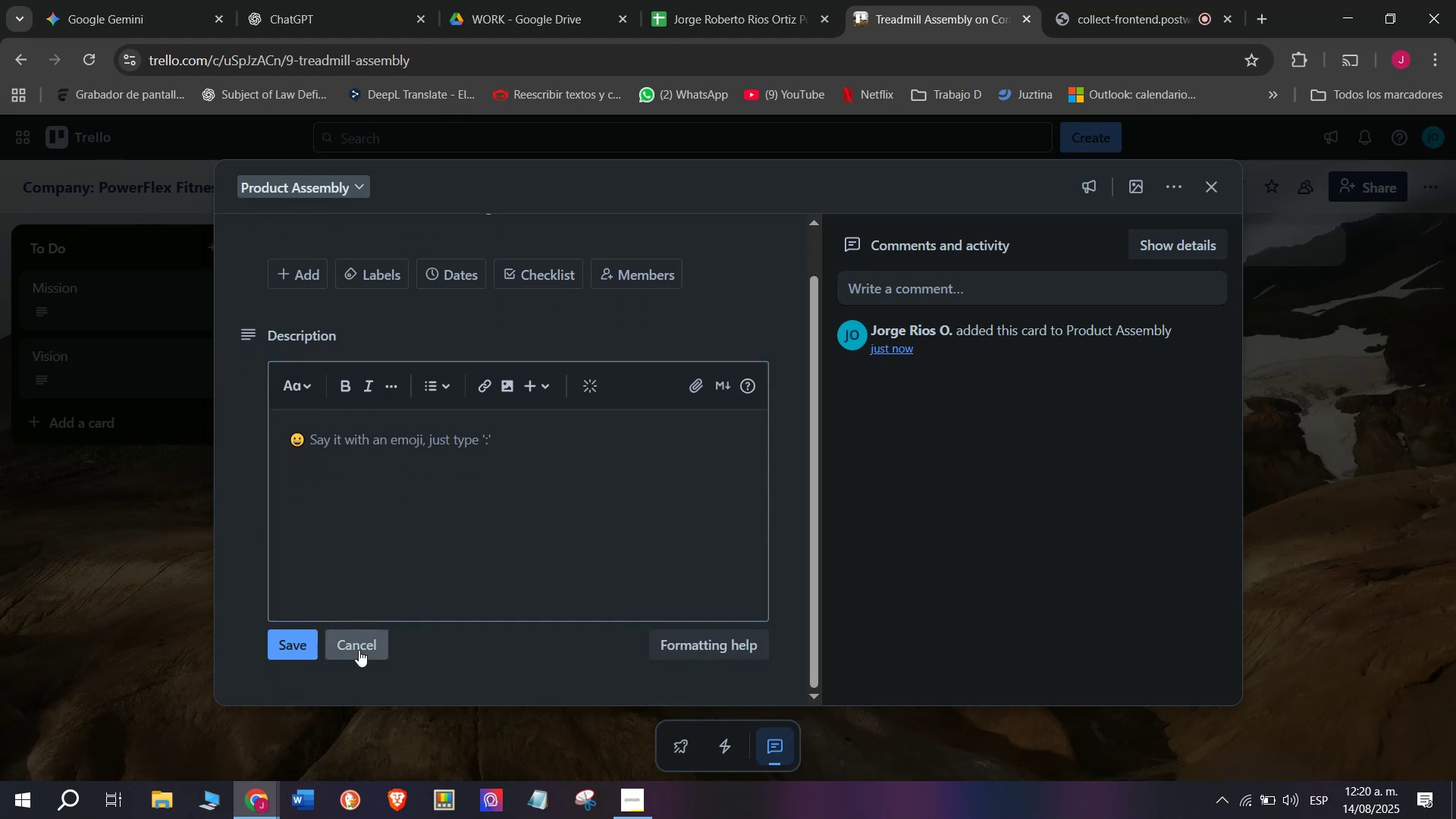 
scroll: coordinate [535, 552], scroll_direction: up, amount: 3.0
 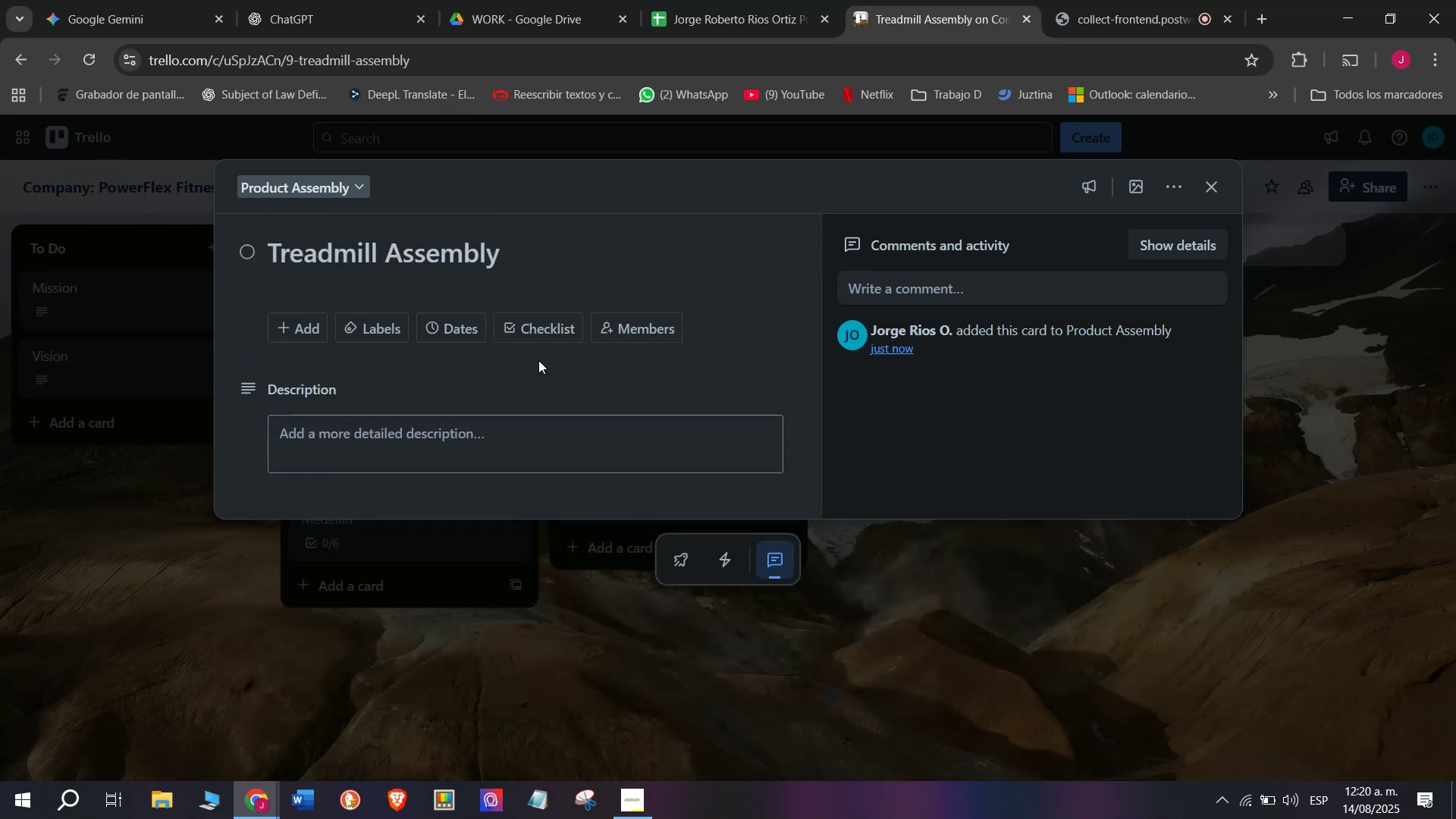 
left_click_drag(start_coordinate=[538, 325], to_coordinate=[538, 320])
 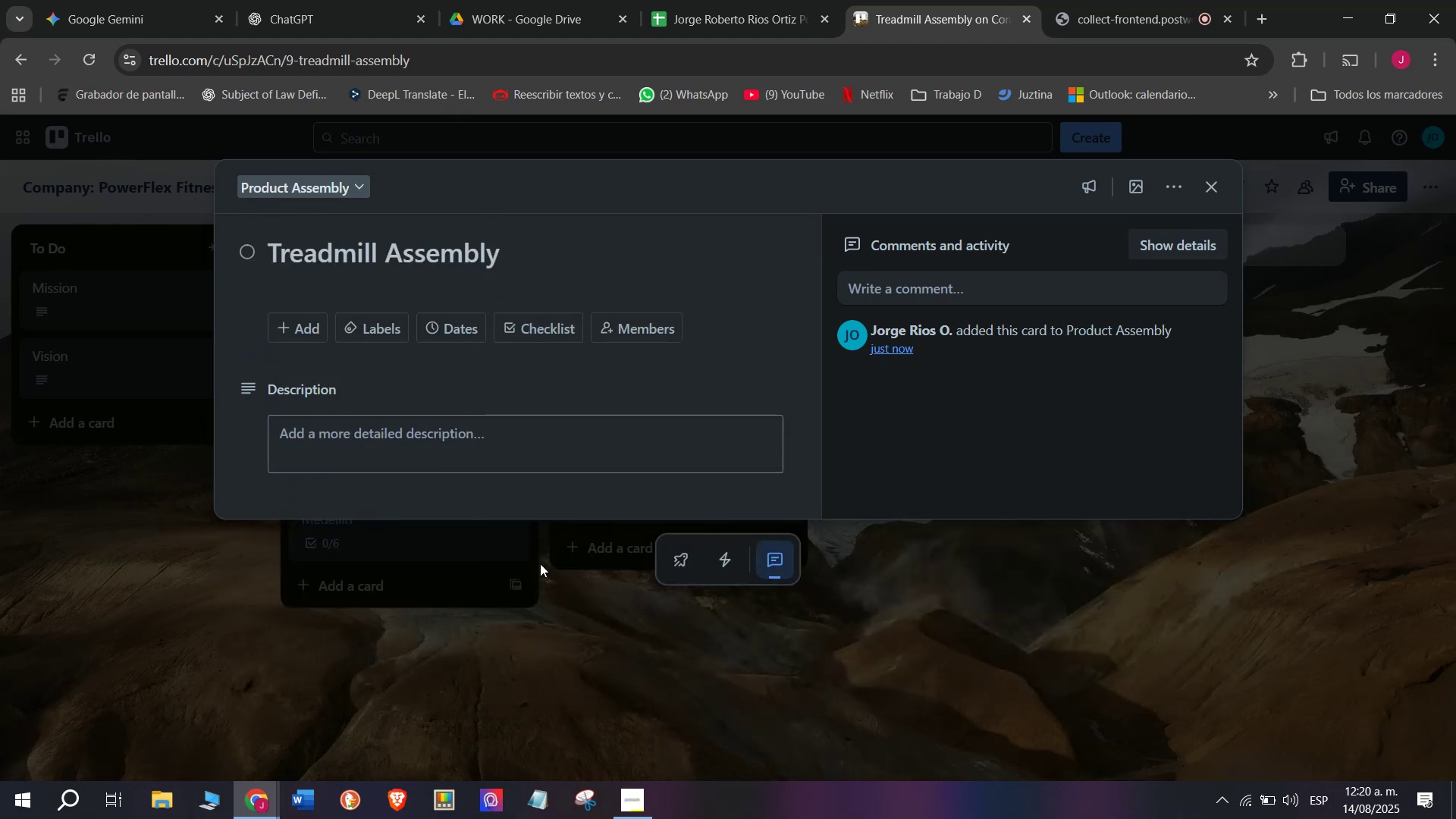 
scroll: coordinate [237, 512], scroll_direction: down, amount: 19.0
 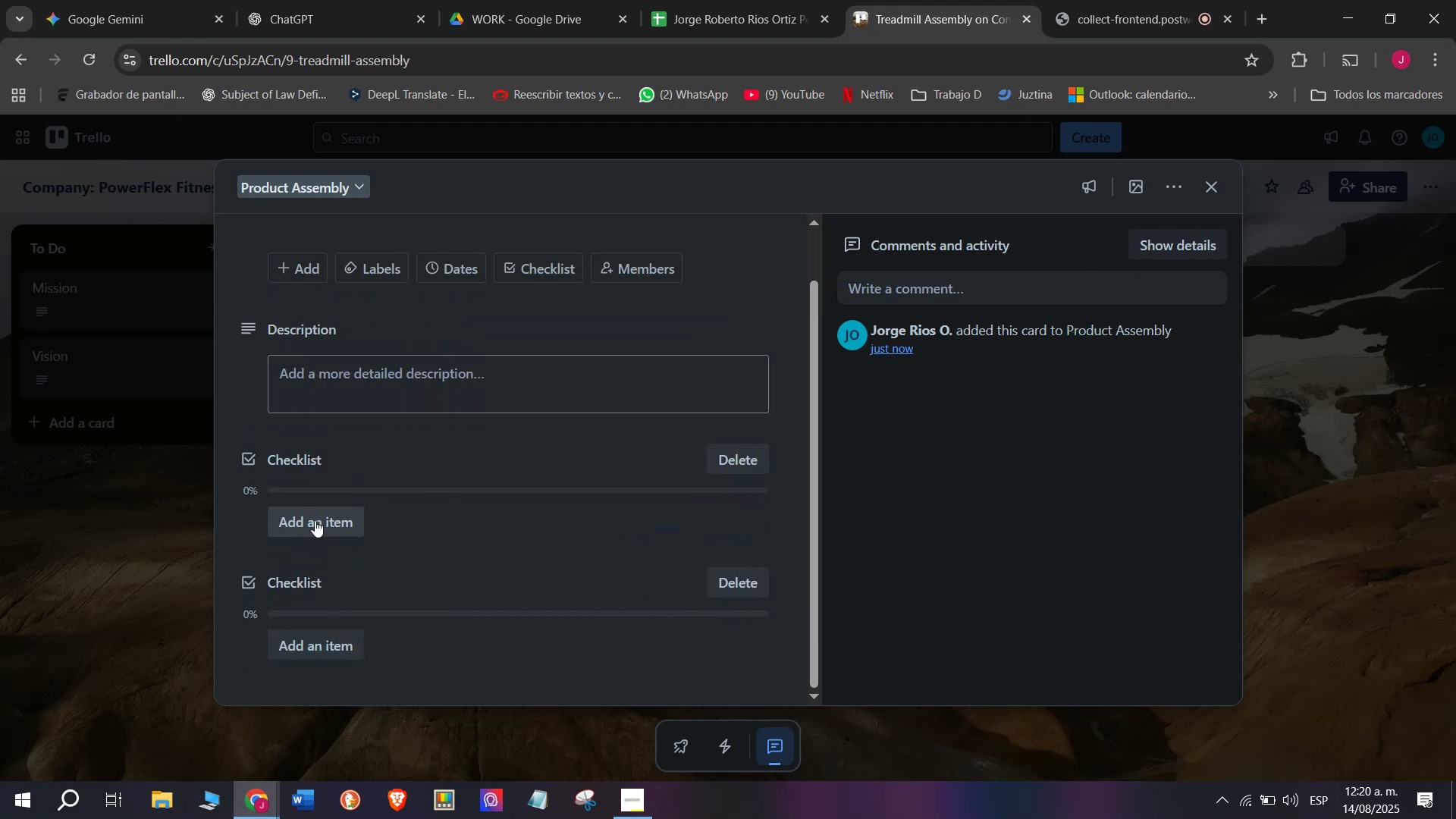 
left_click([315, 520])
 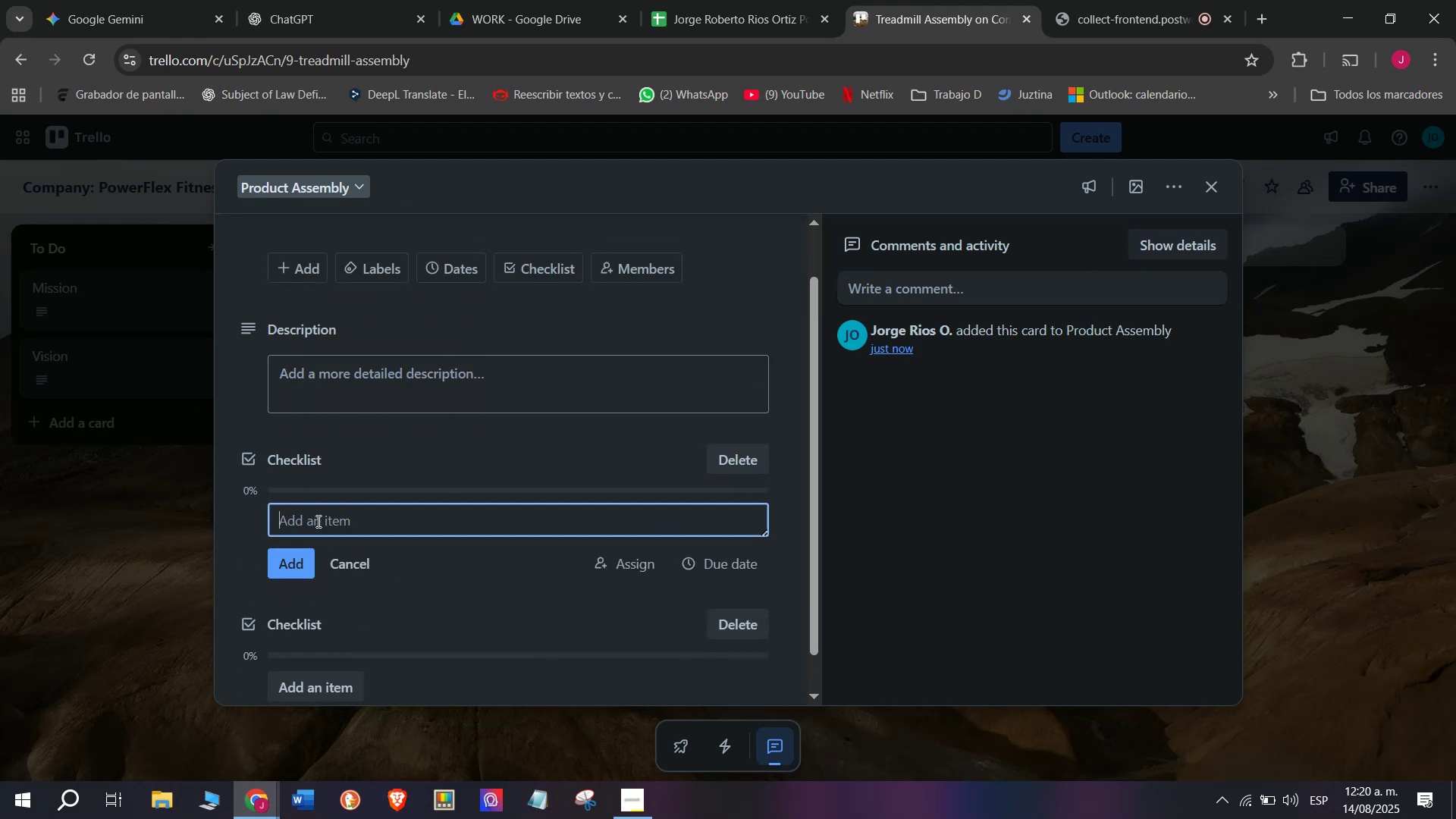 
left_click([317, 521])
 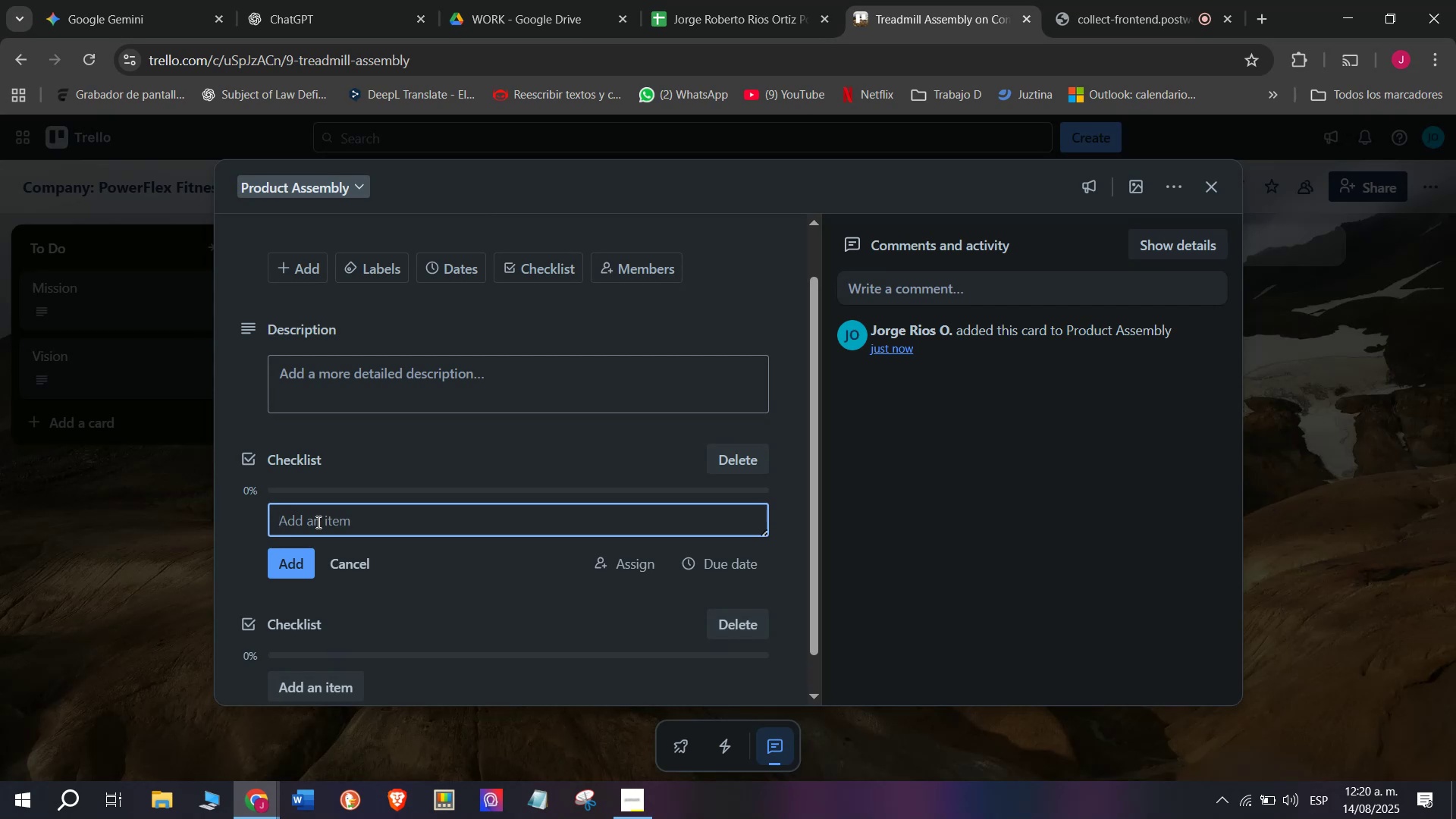 
type(Unoa)
key(Backspace)
key(Backspace)
type(pack componets)
 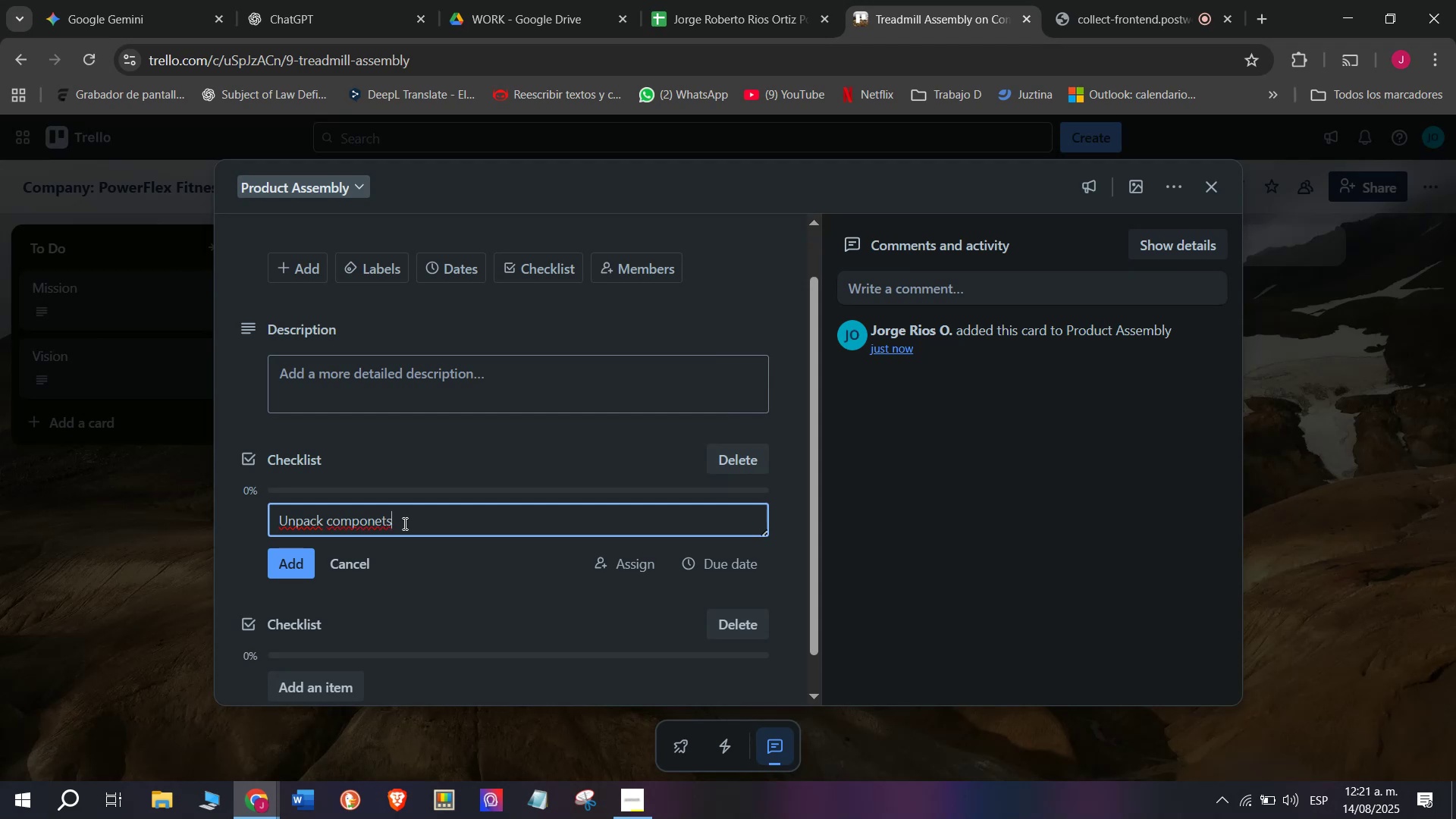 
key(Enter)
 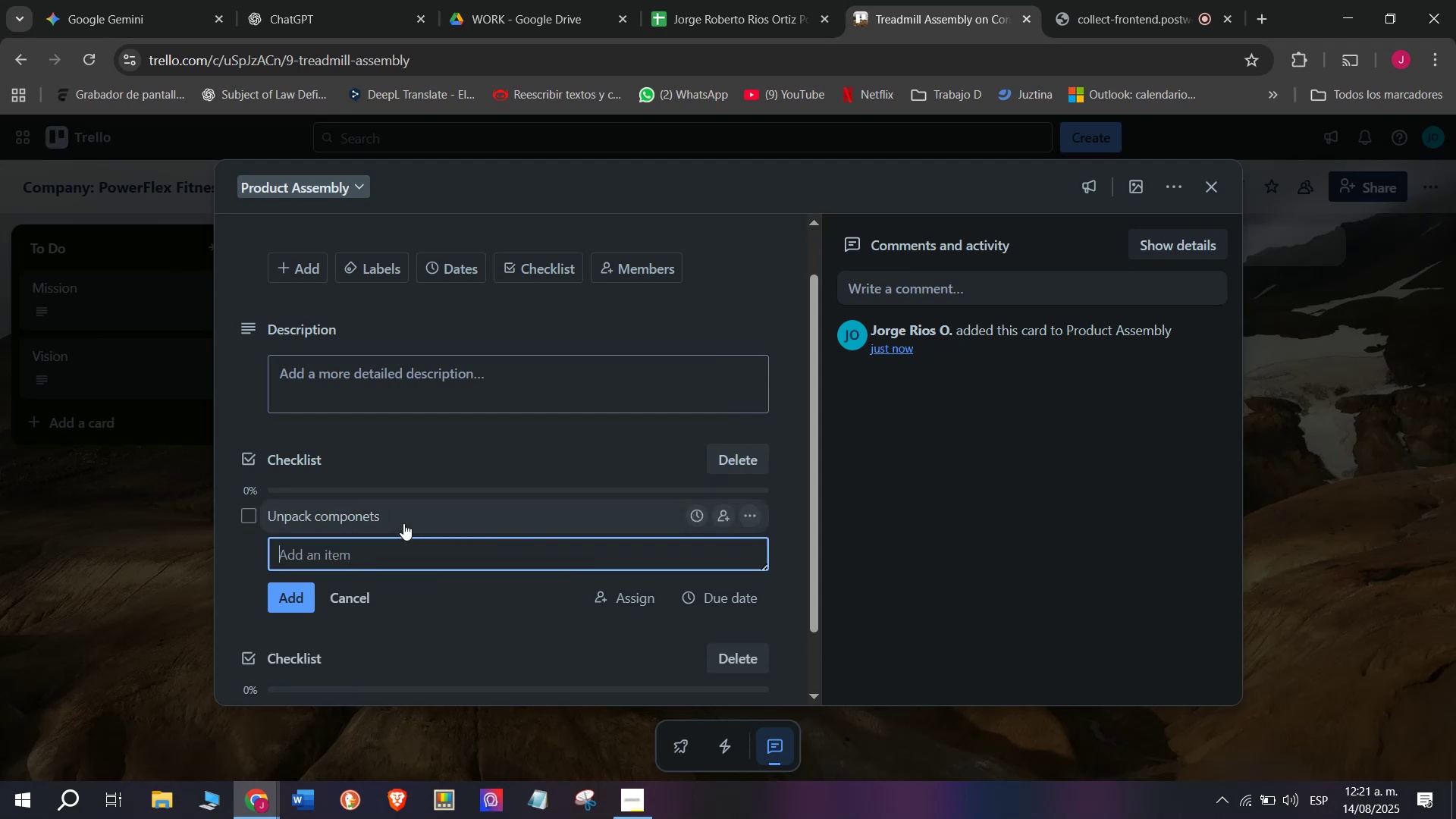 
scroll: coordinate [403, 522], scroll_direction: up, amount: 1.0
 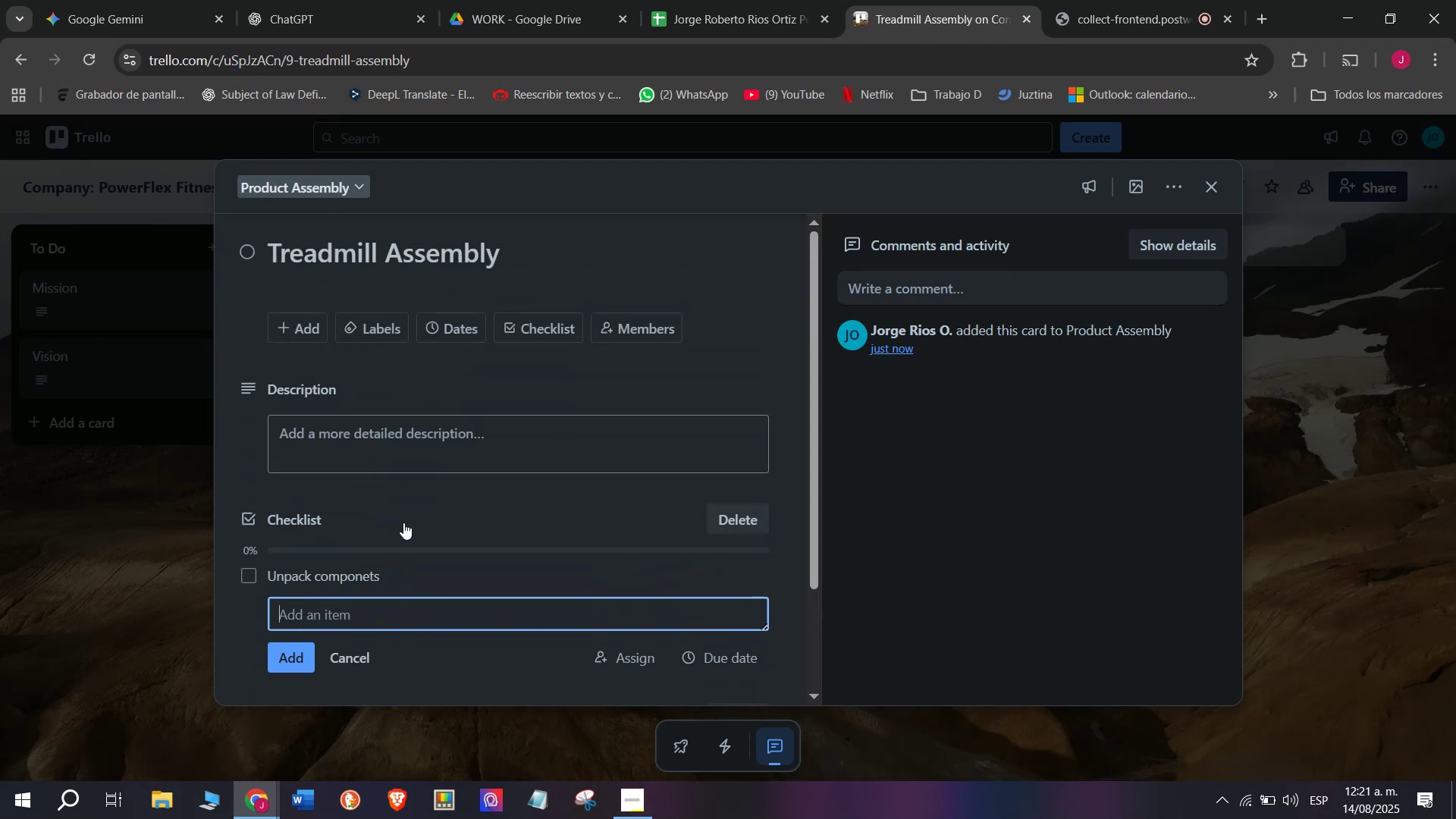 
scroll: coordinate [403, 522], scroll_direction: down, amount: 1.0
 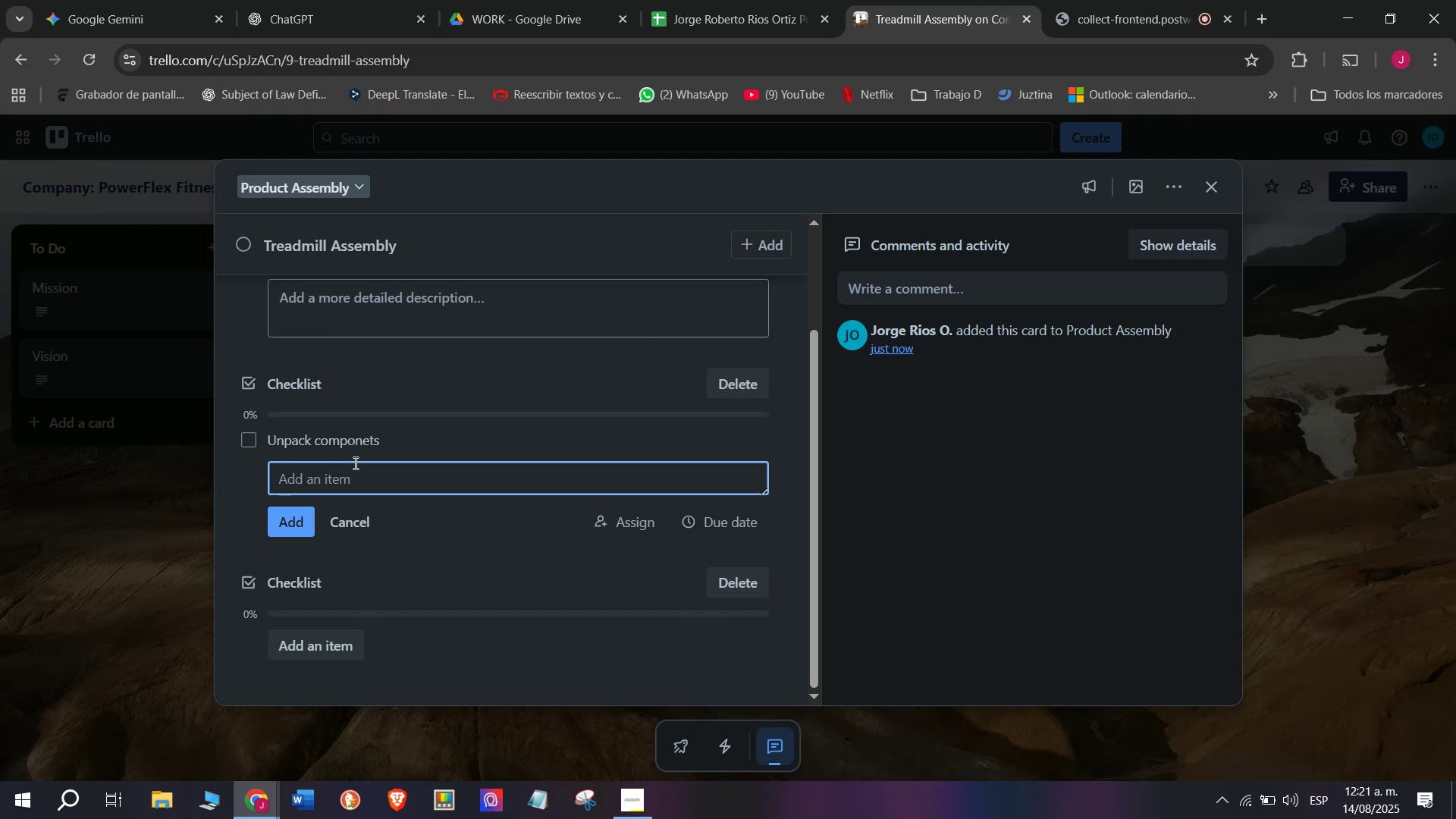 
type(Follow)
 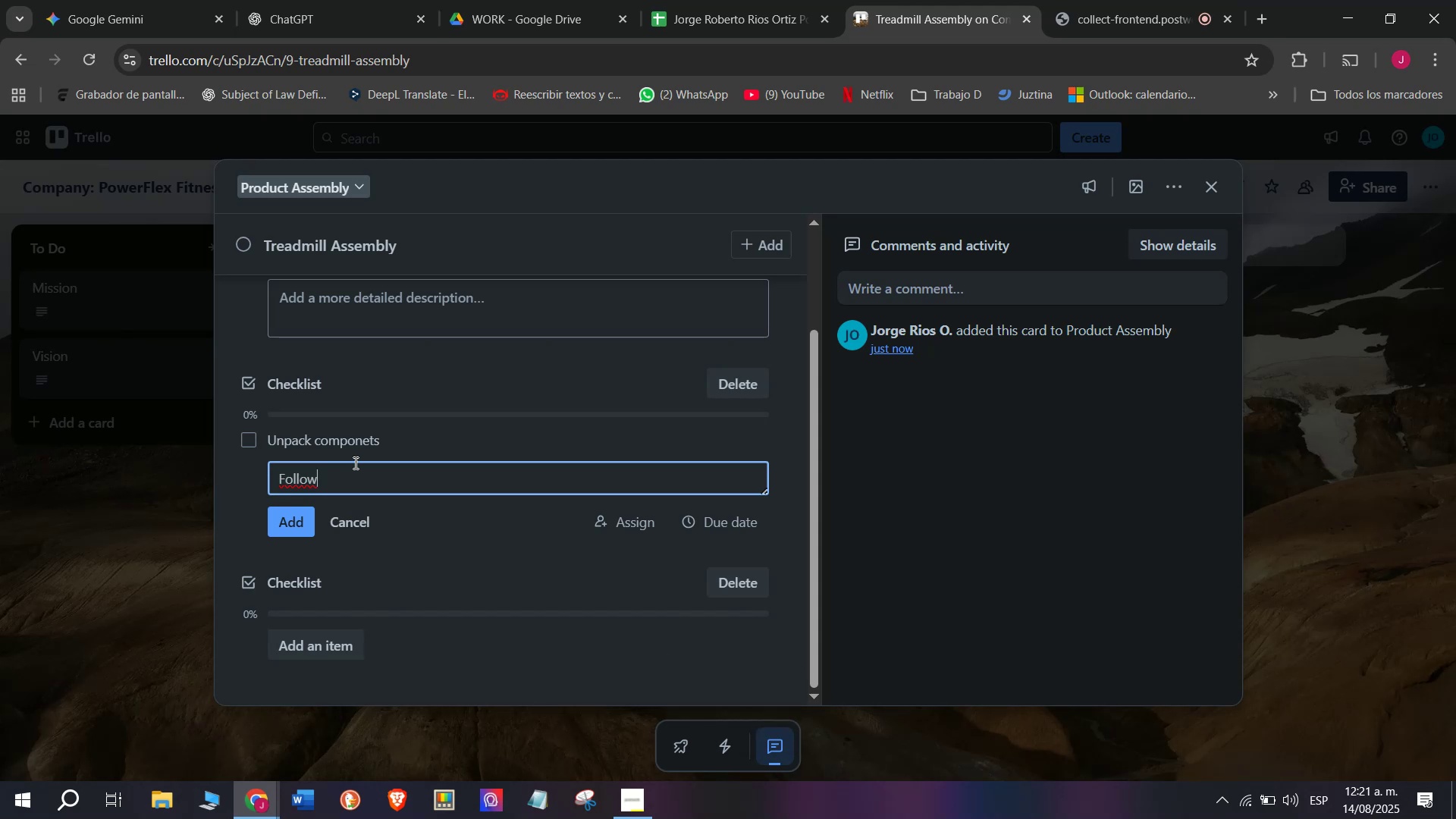 
type( A)
key(Backspace)
type(assembly manual )
 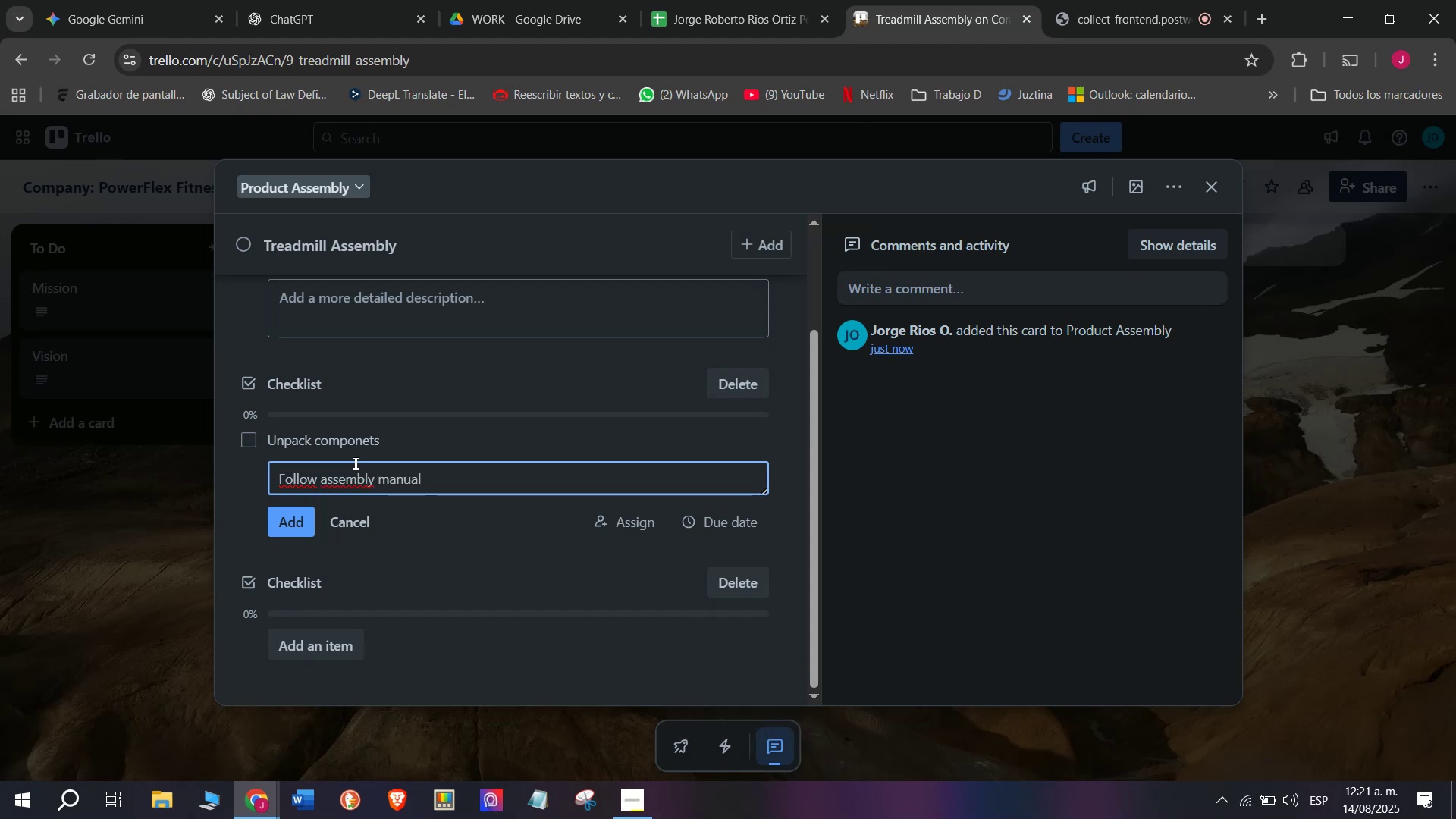 
key(Enter)
 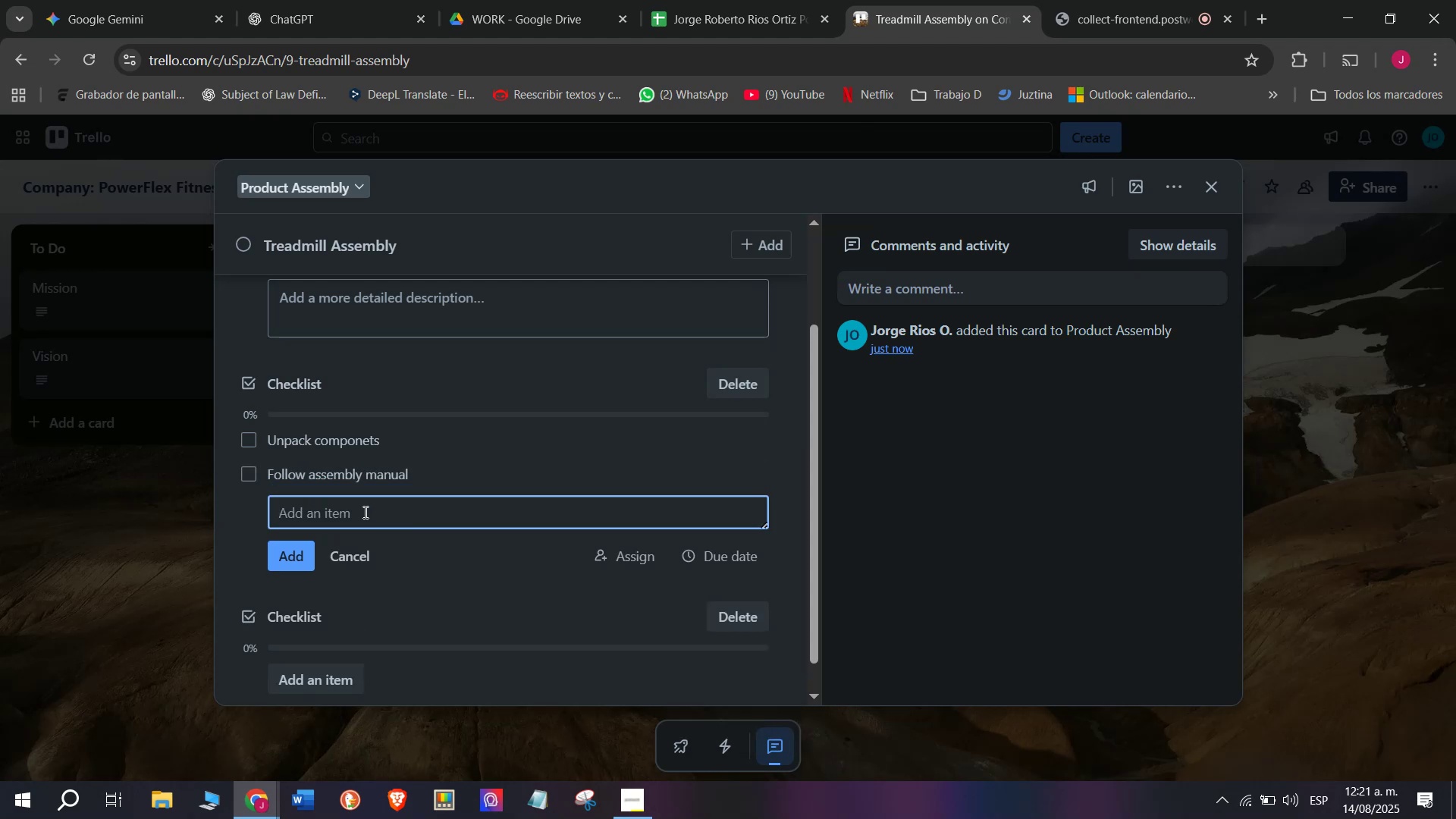 
type(Check electr)
 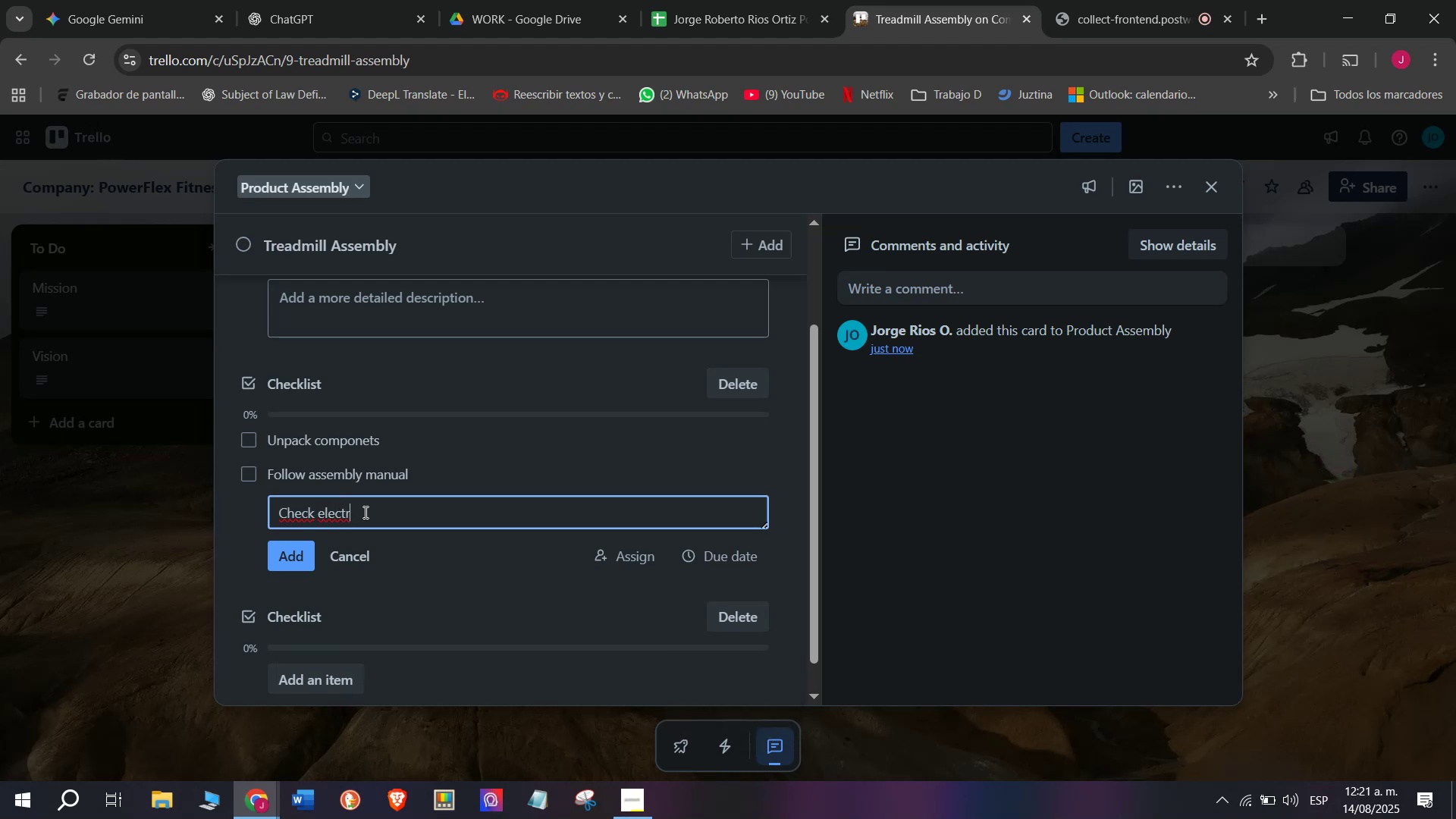 
type(icalk )
key(Backspace)
key(Backspace)
type( )
 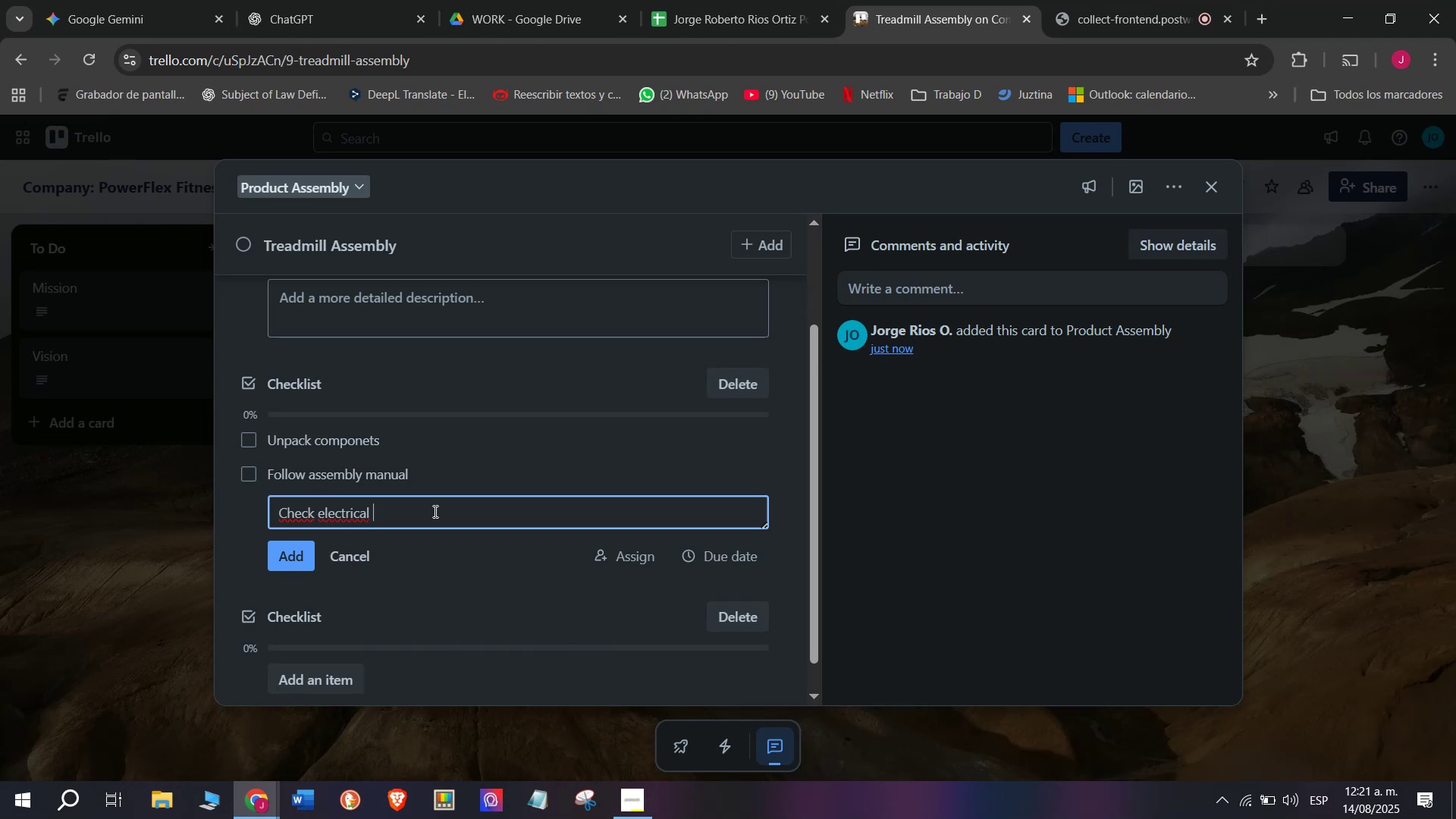 
type(funti)
key(Backspace)
key(Backspace)
type(ctions)
 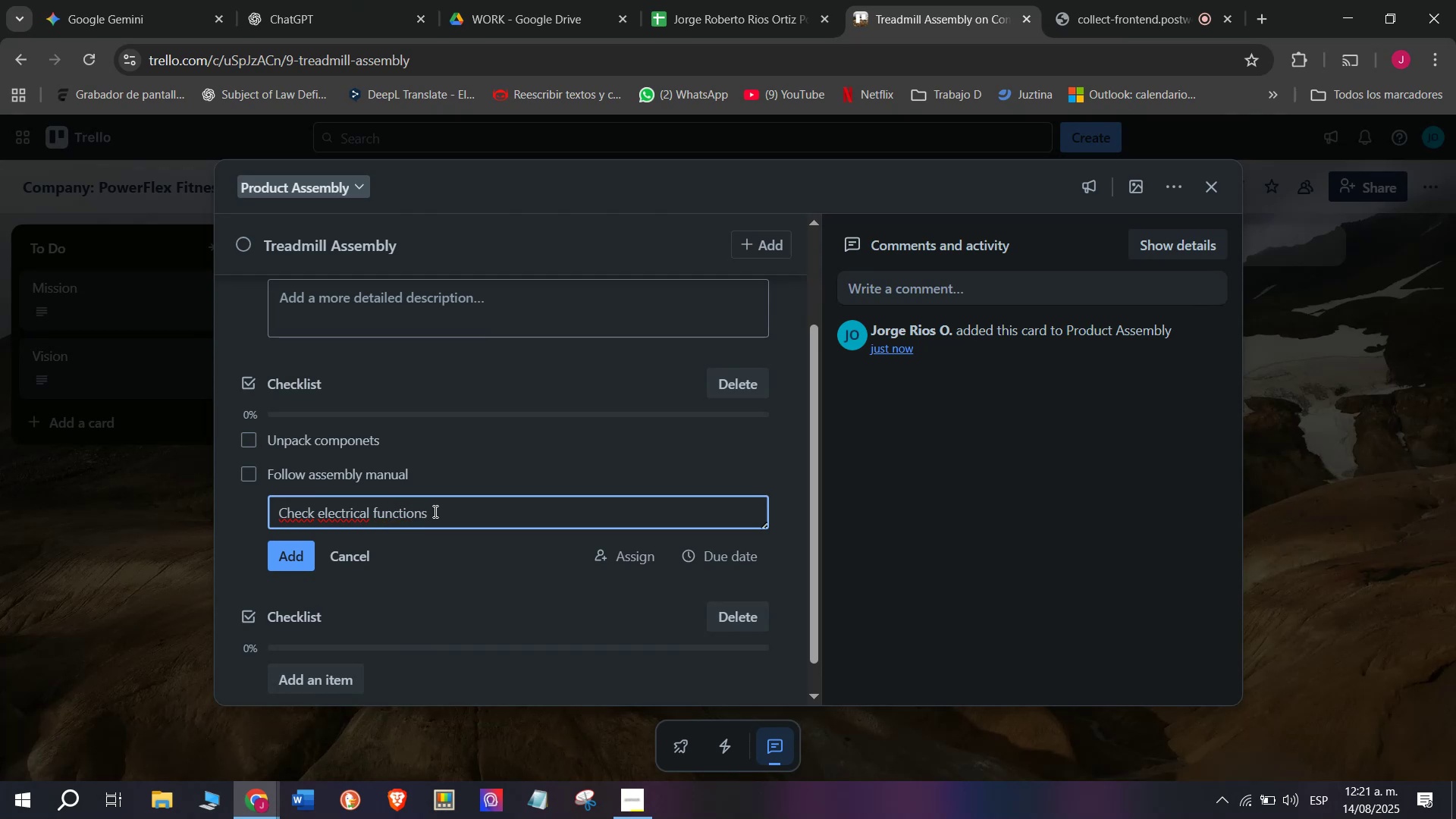 
key(Enter)
 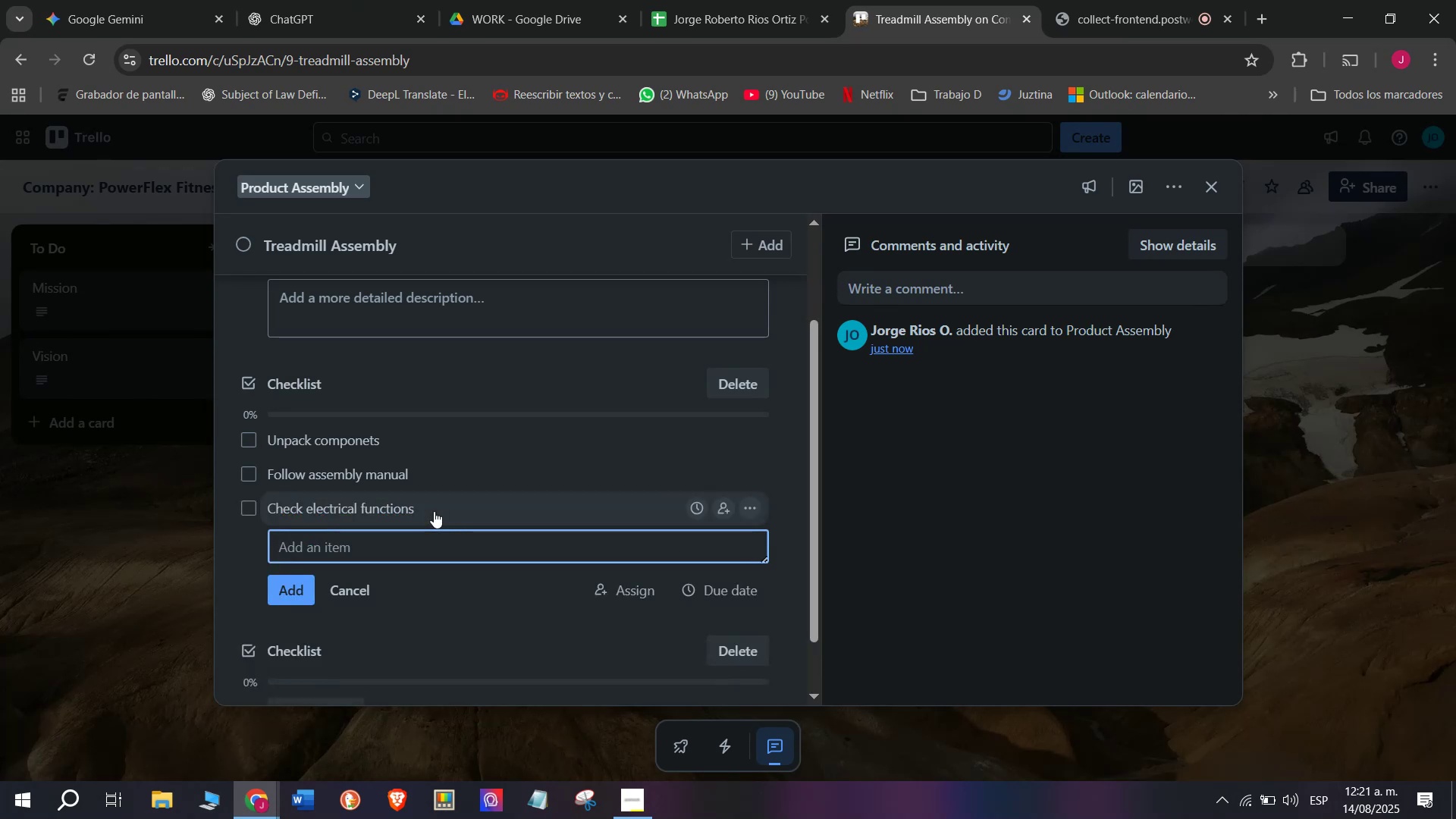 
type(Test safety features)
 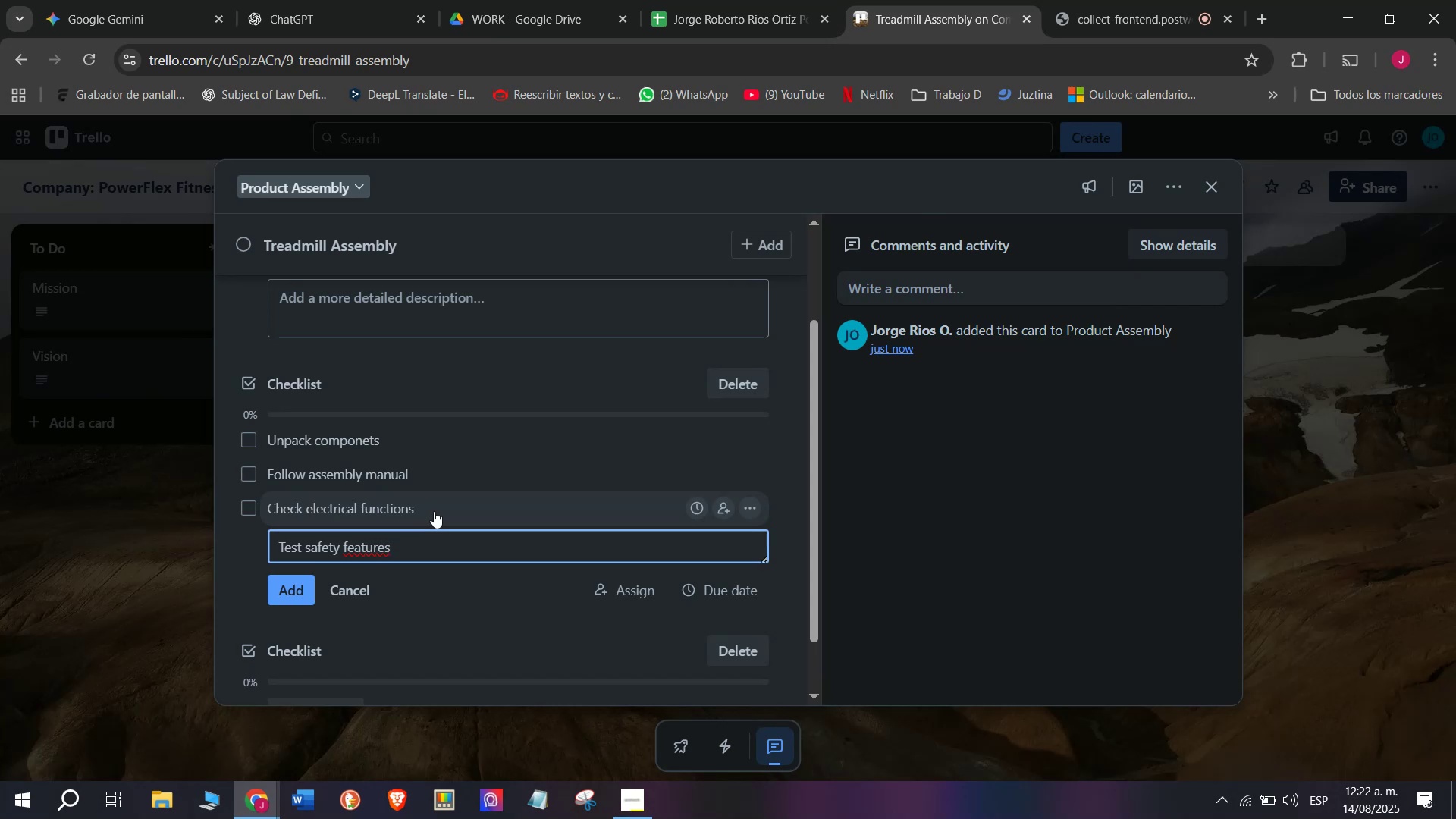 
key(Enter)
 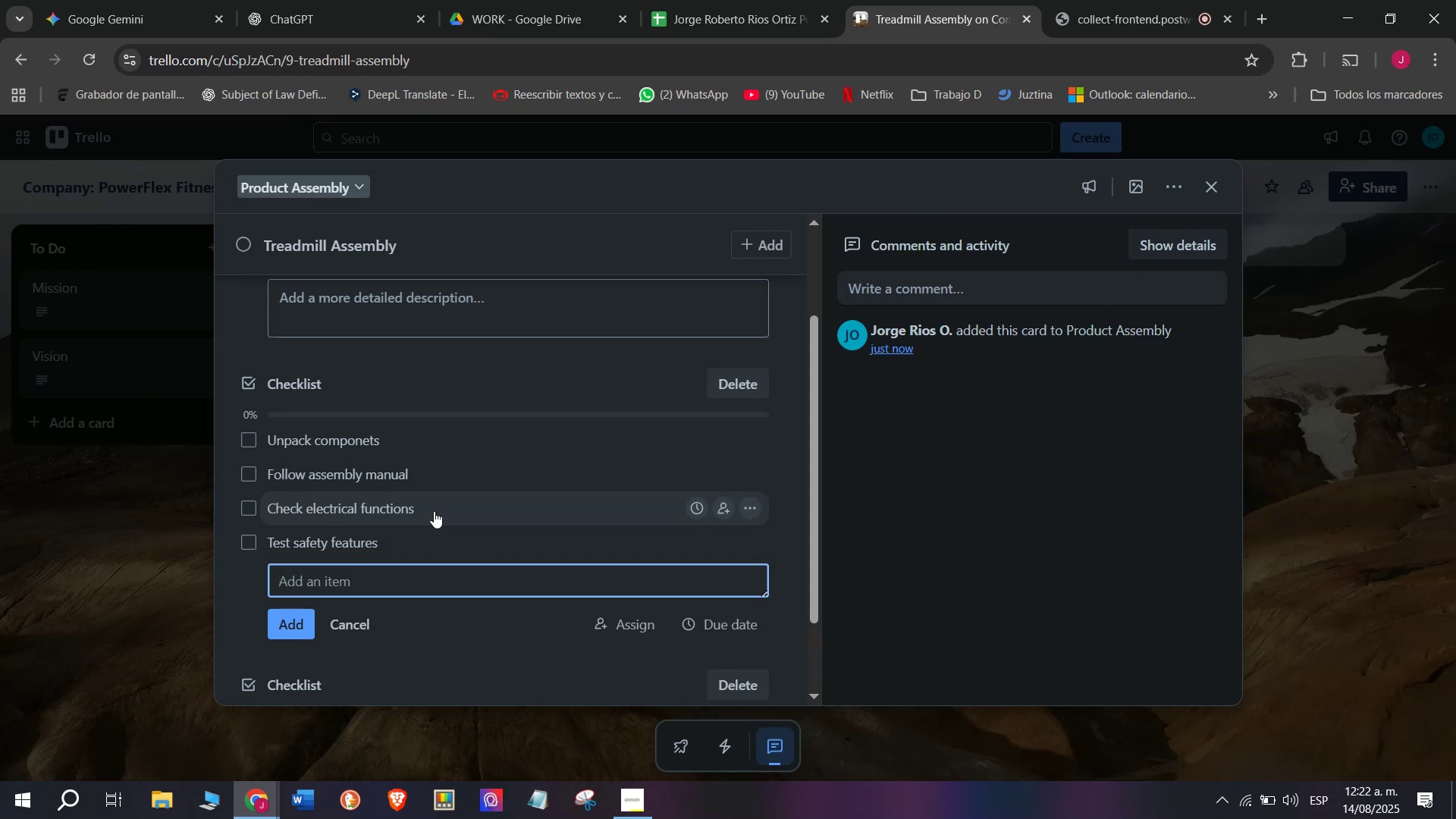 
type(Recoid)
key(Backspace)
key(Backspace)
type(rsd)
key(Backspace)
key(Backspace)
type(ds QC results)
 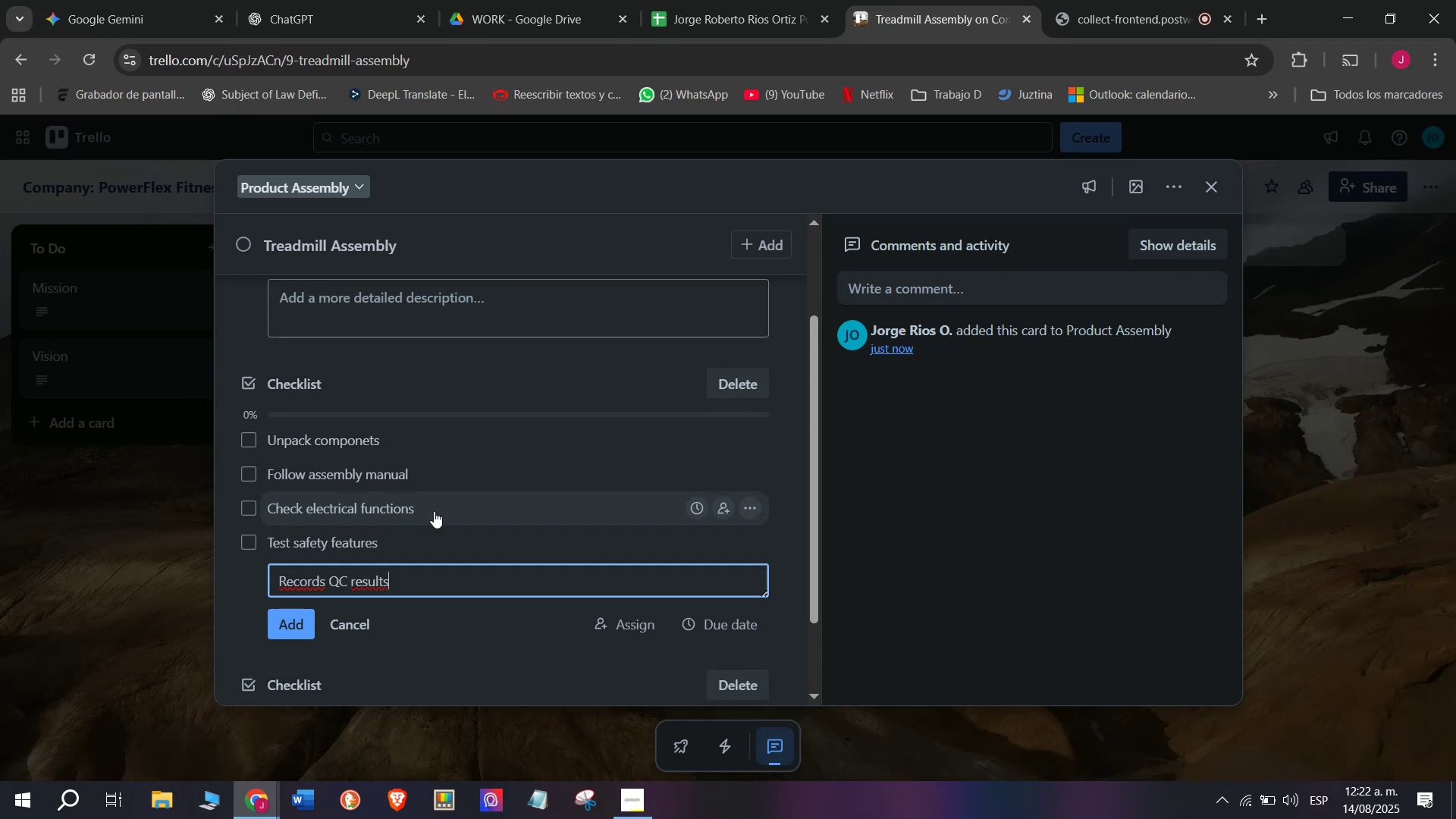 
key(Enter)
 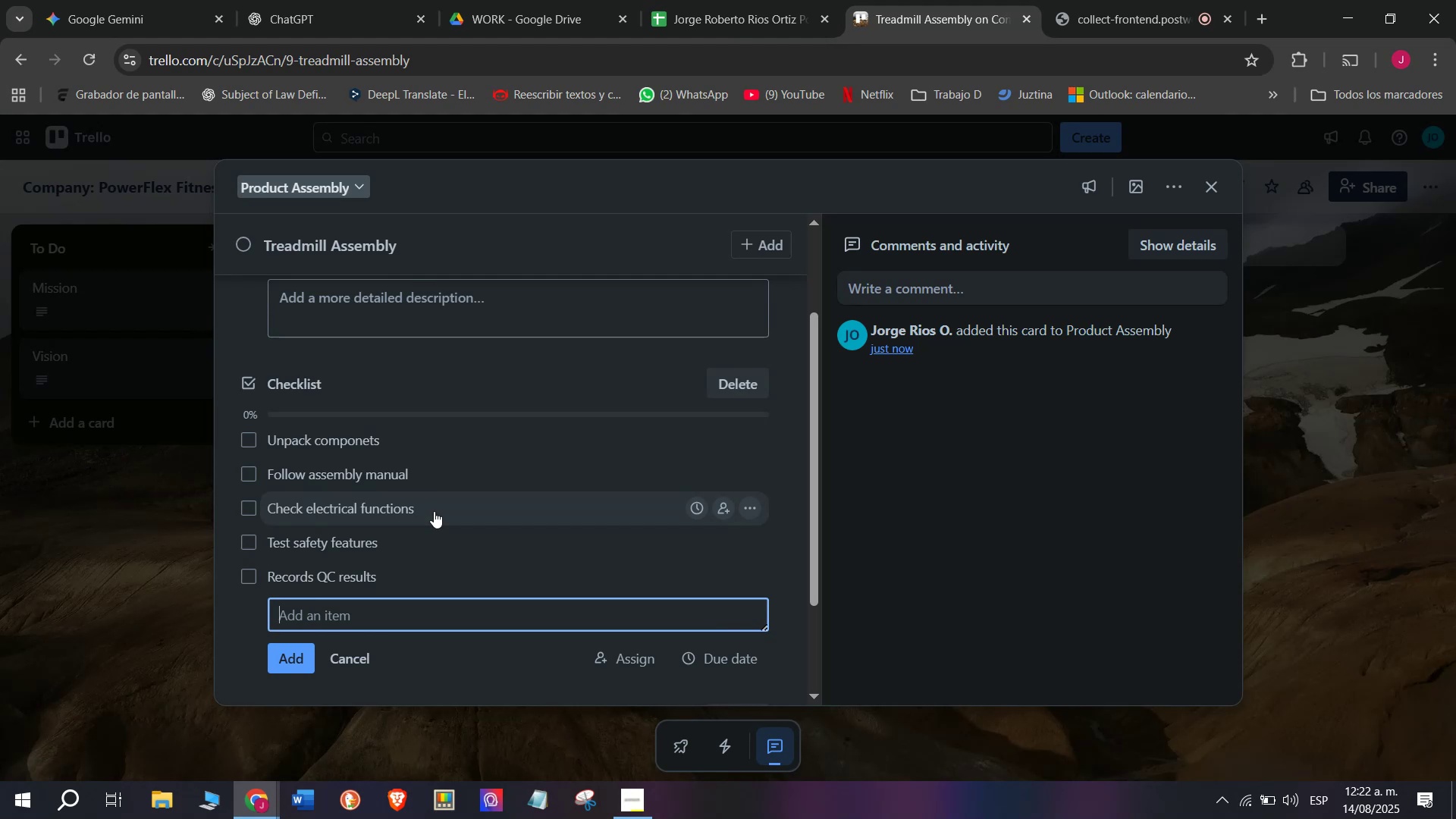 
type(Prepare delivery)
 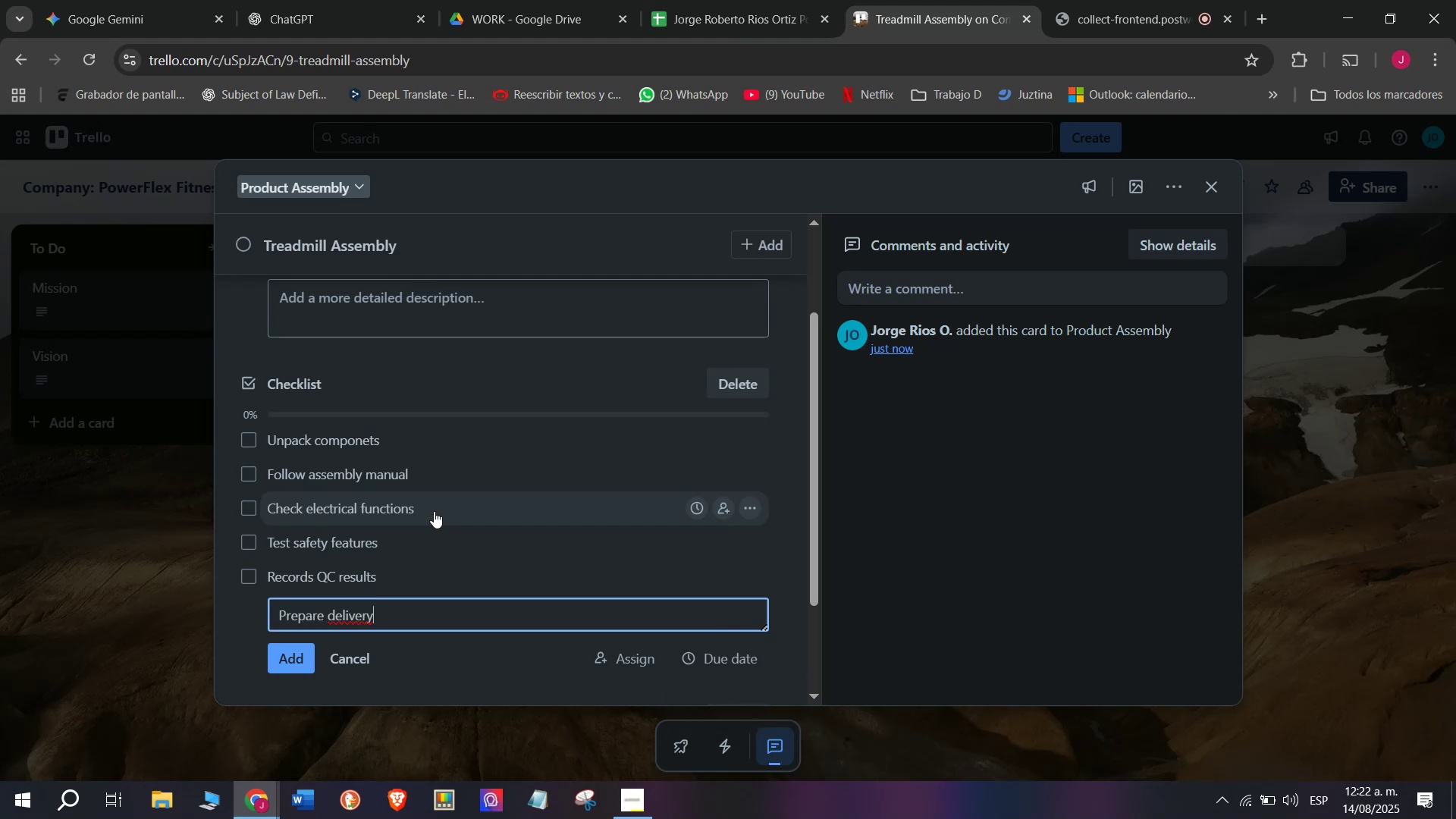 
key(Enter)
 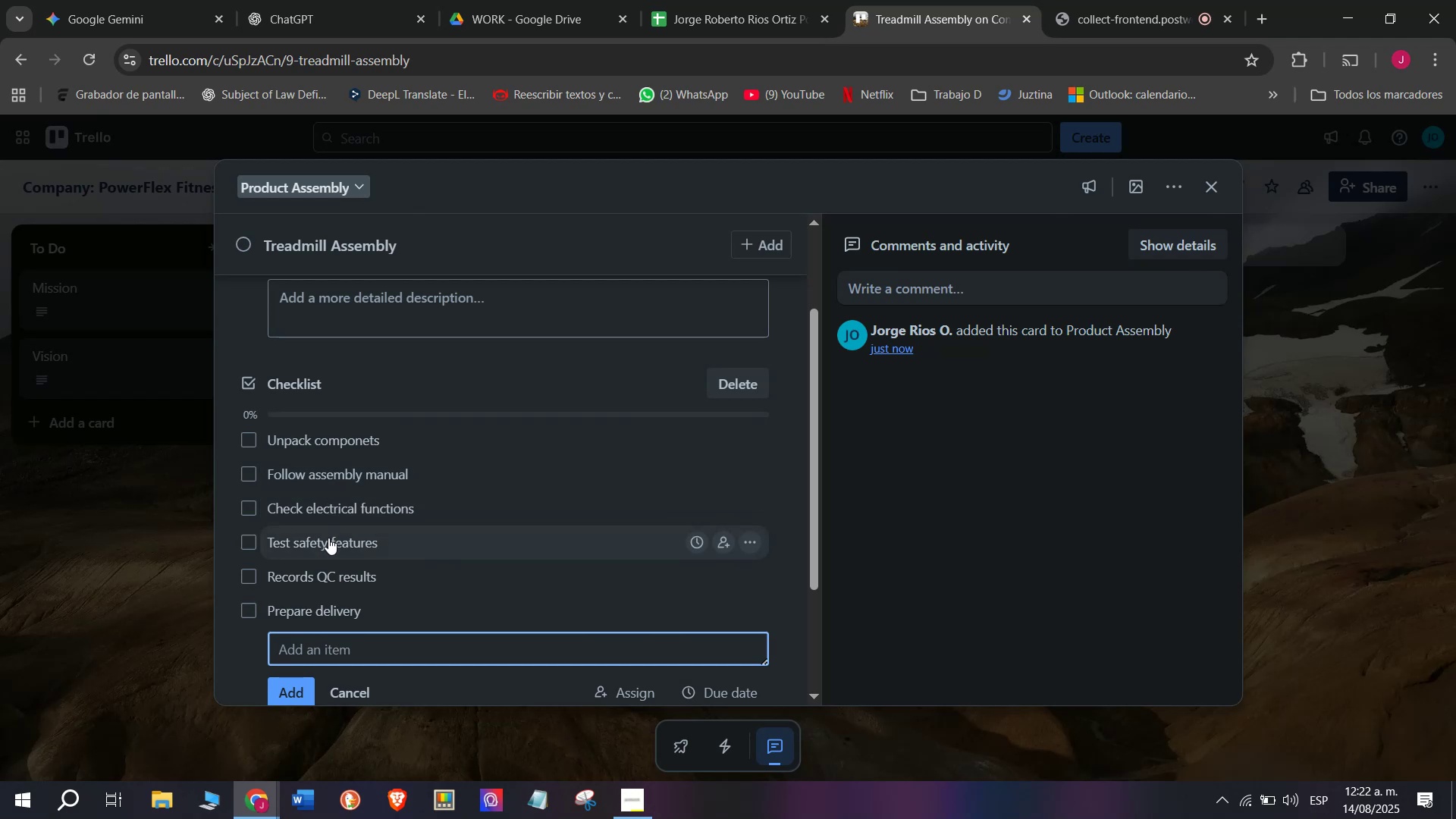 
scroll: coordinate [427, 543], scroll_direction: up, amount: 5.0
 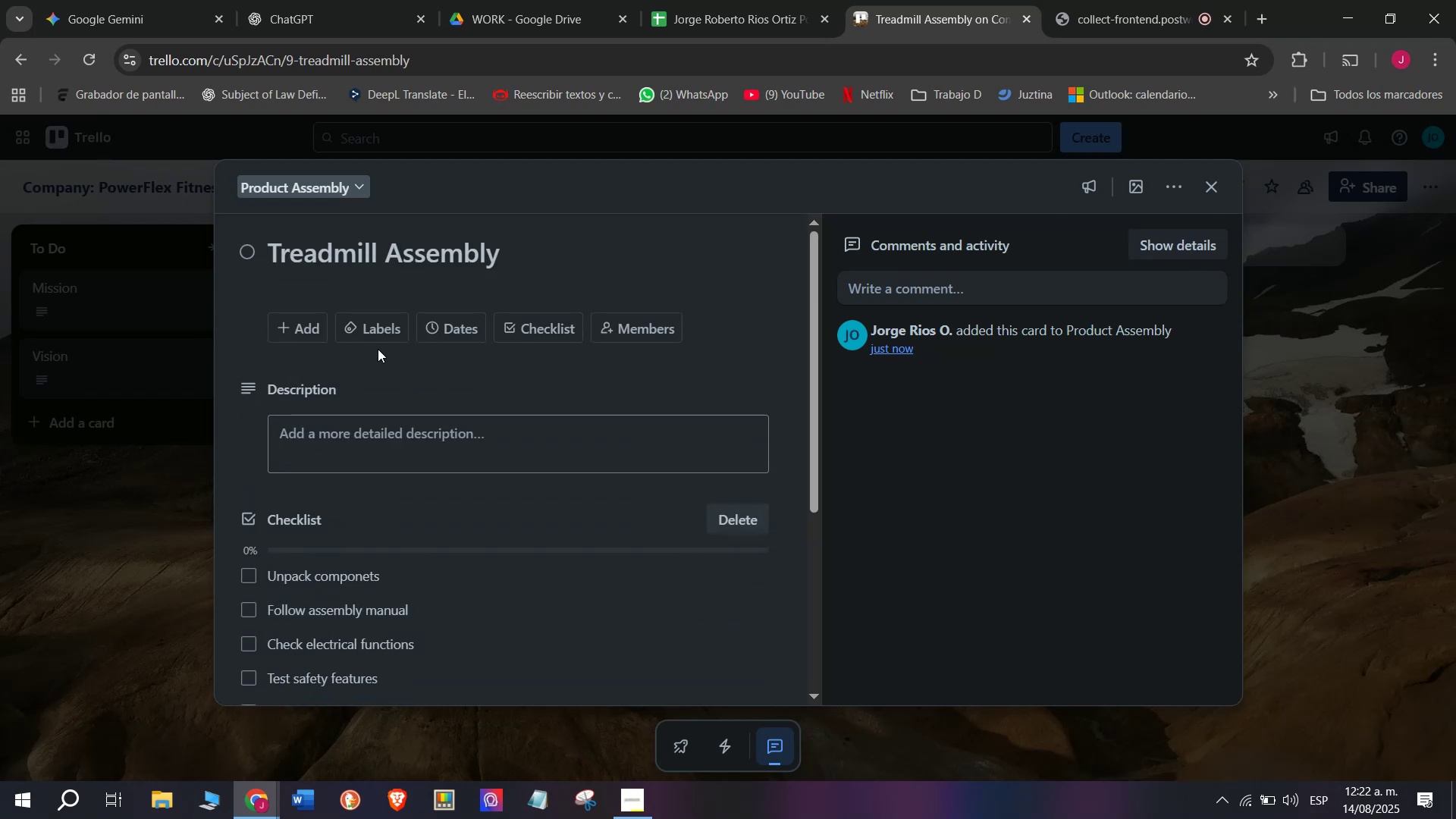 
mouse_move([377, 353])
 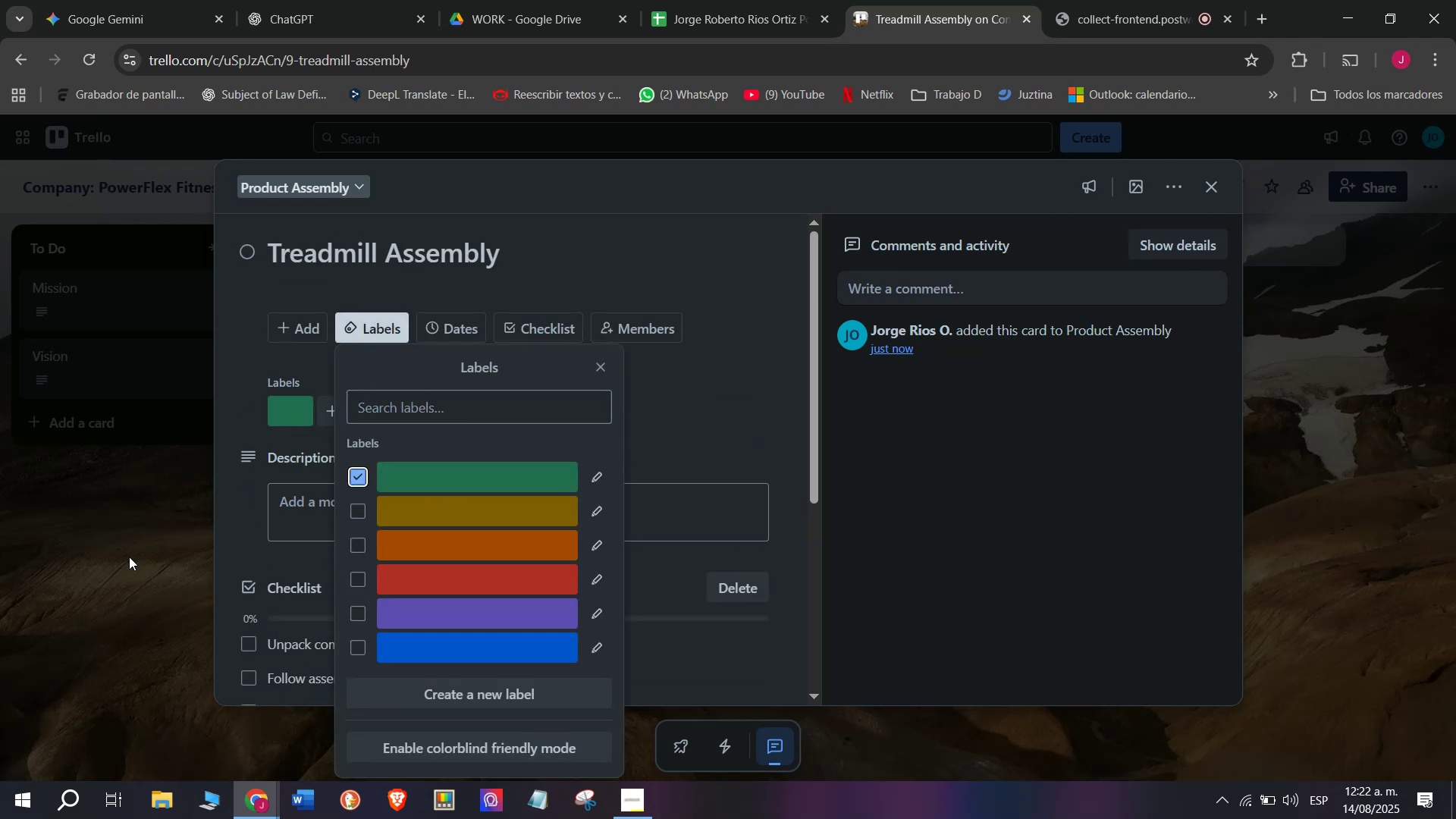 
triple_click([71, 568])
 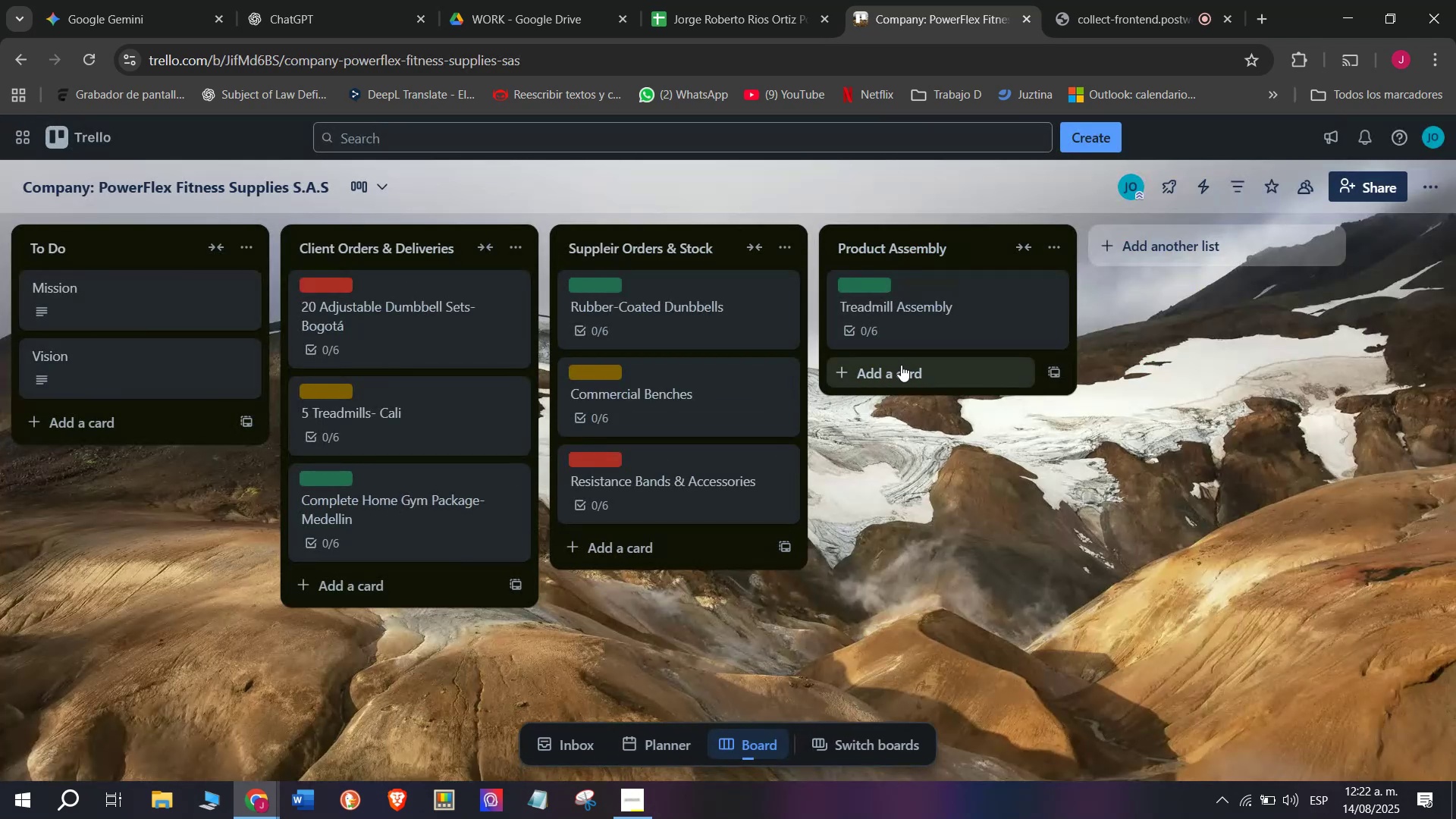 
left_click([900, 368])
 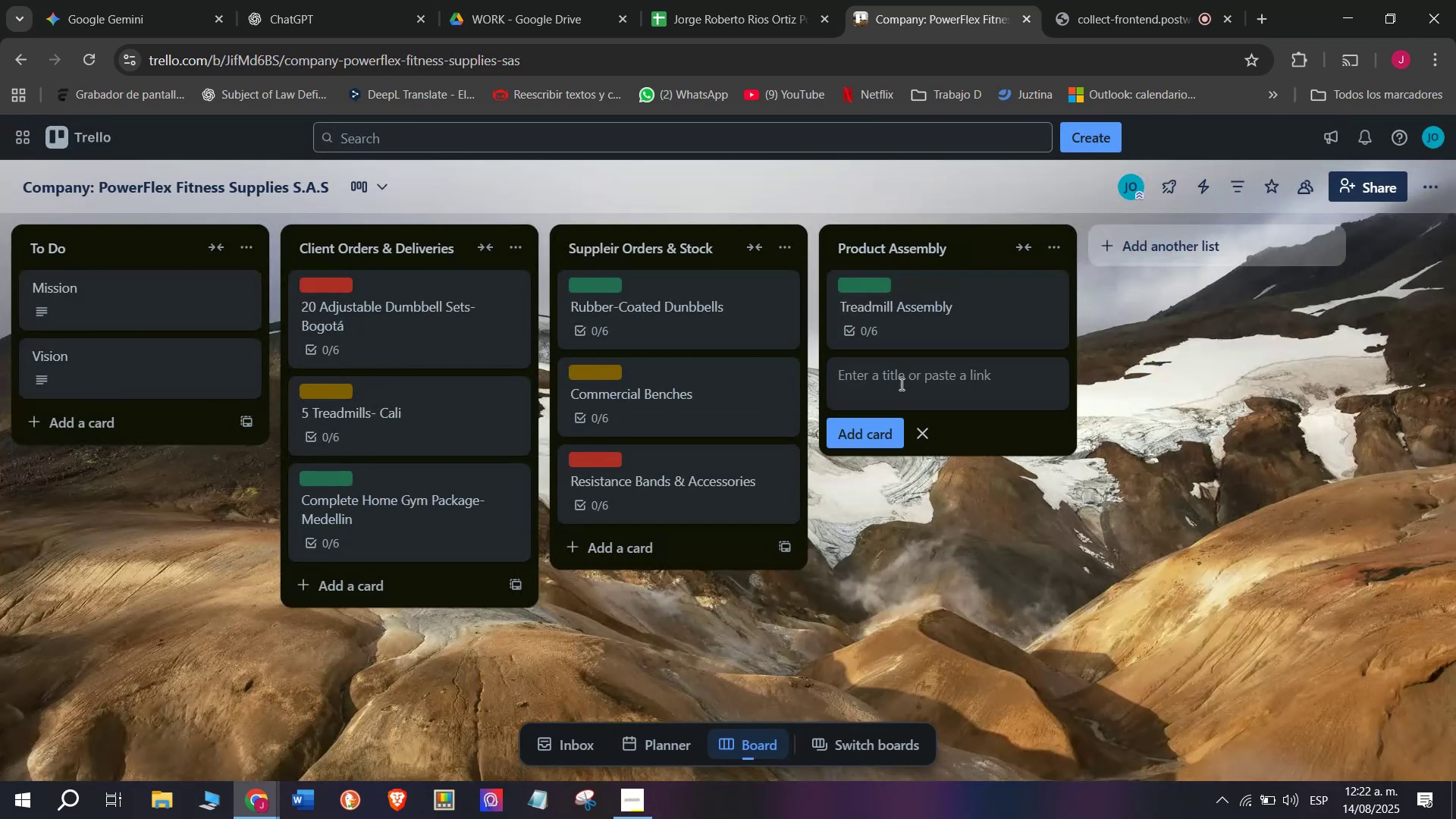 
left_click([900, 386])
 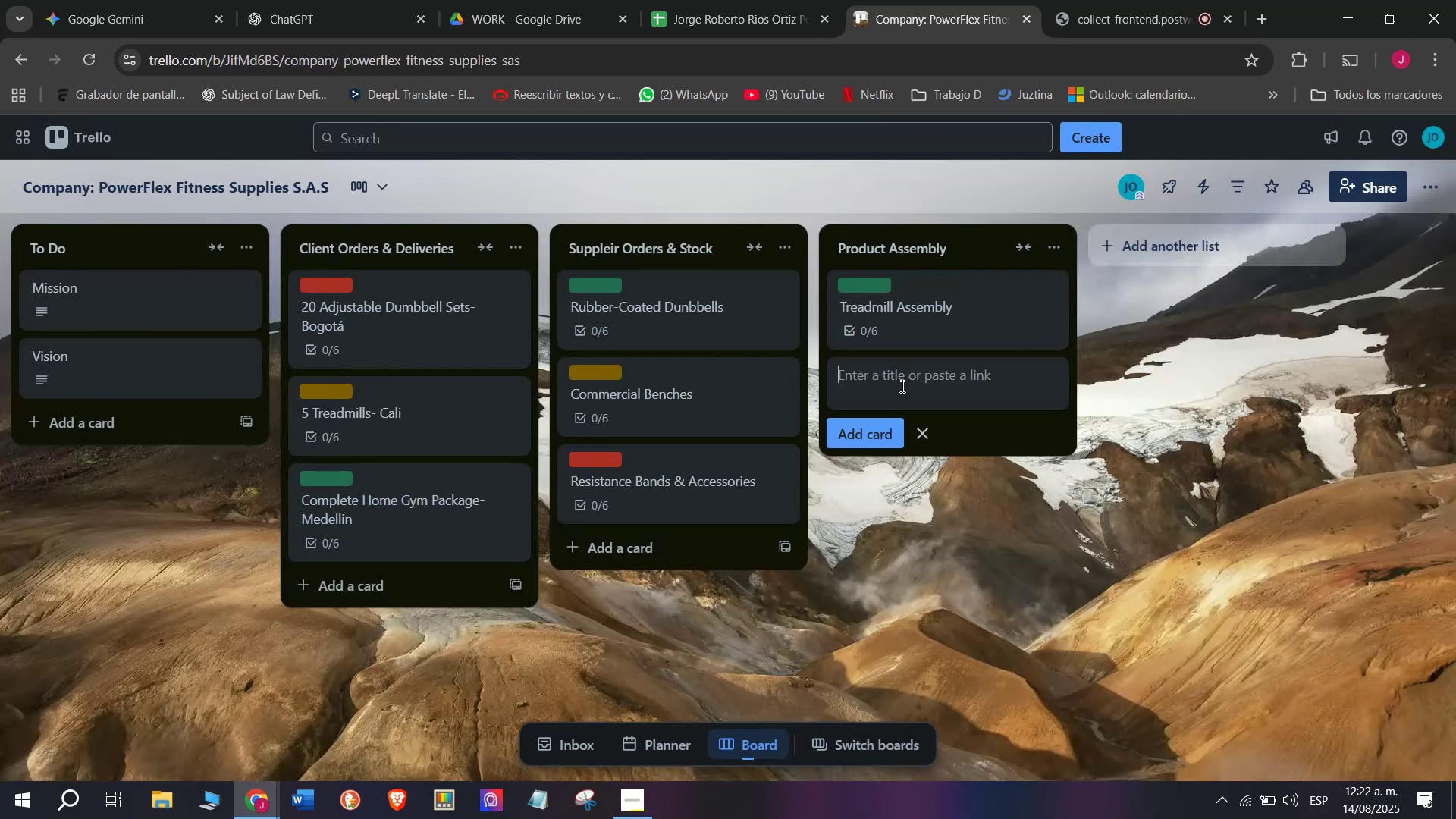 
type(Dumbble)
 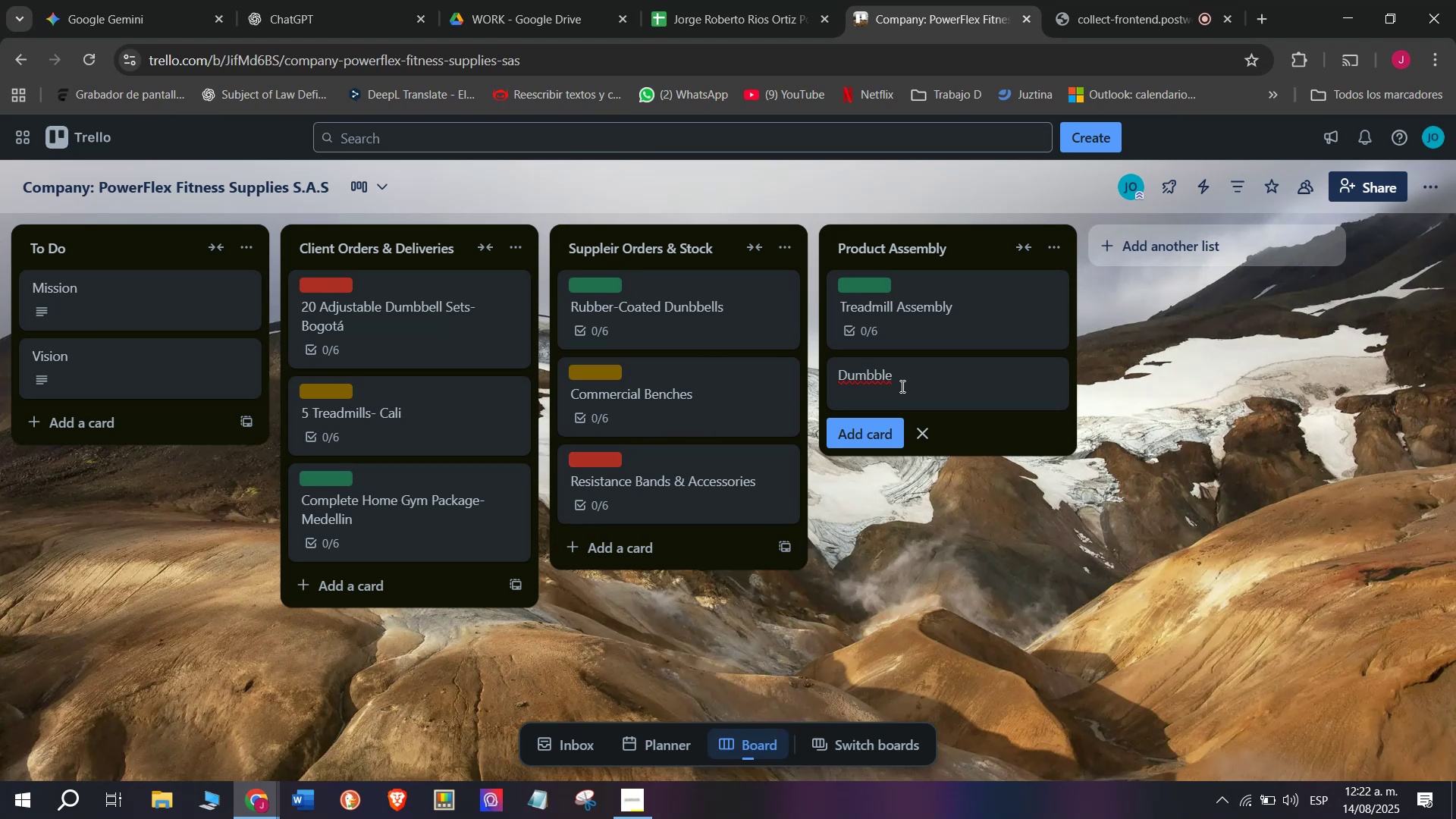 
wait(7.91)
 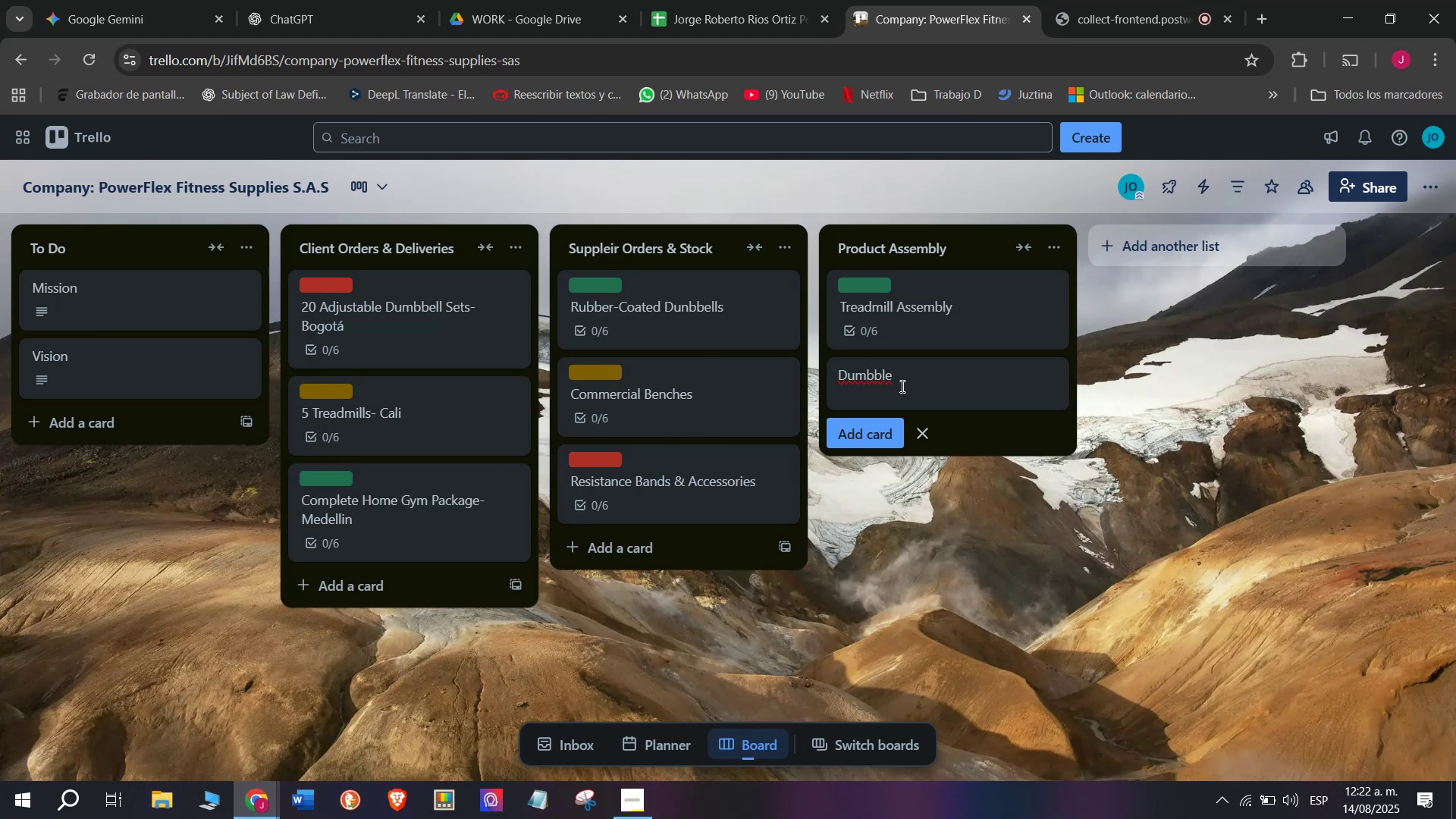 
type(ll Quality Checjk)
key(Backspace)
key(Backspace)
key(Backspace)
type(k )
key(Backspace)
key(Backspace)
type(ck)
 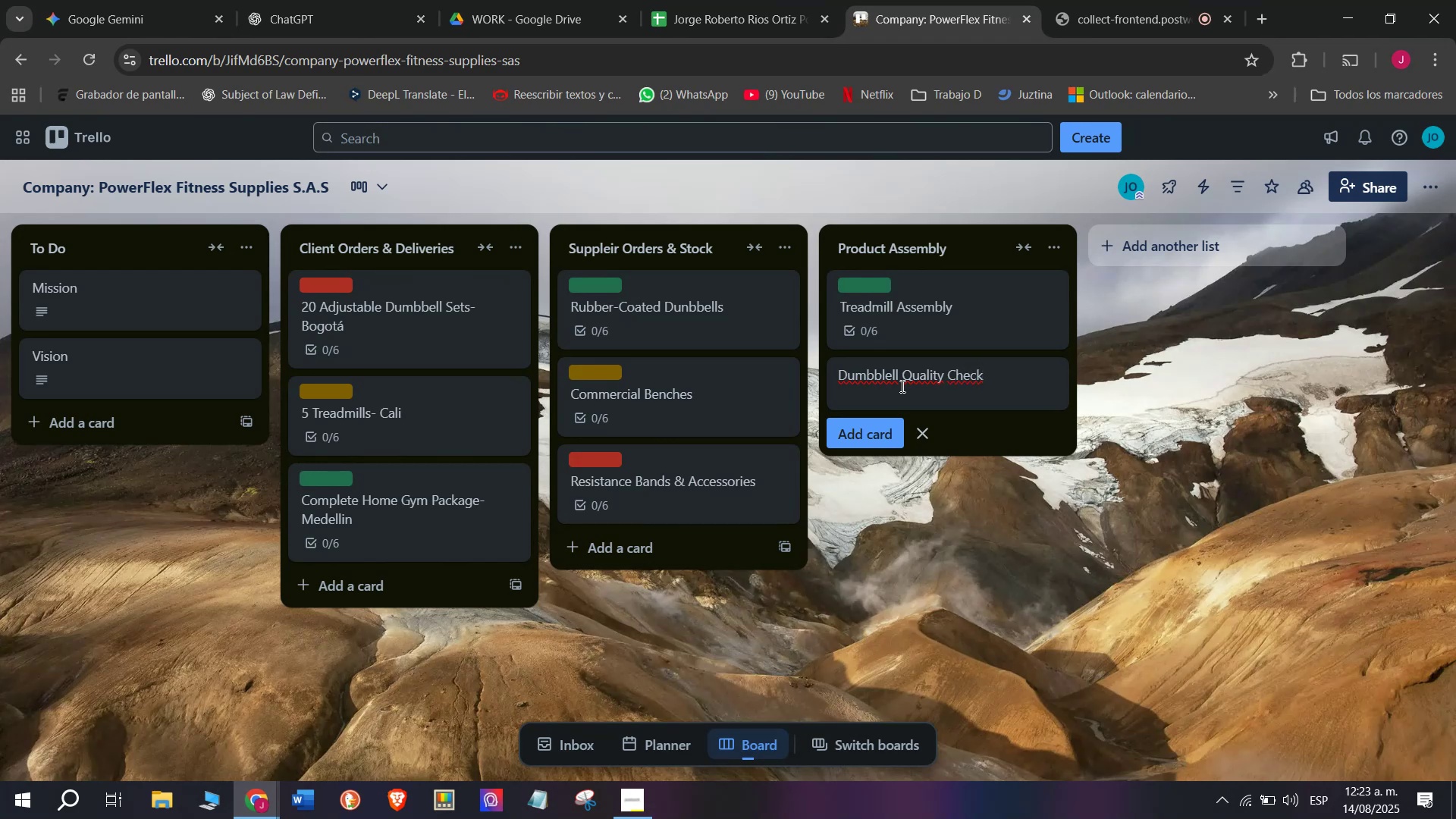 
key(Enter)
 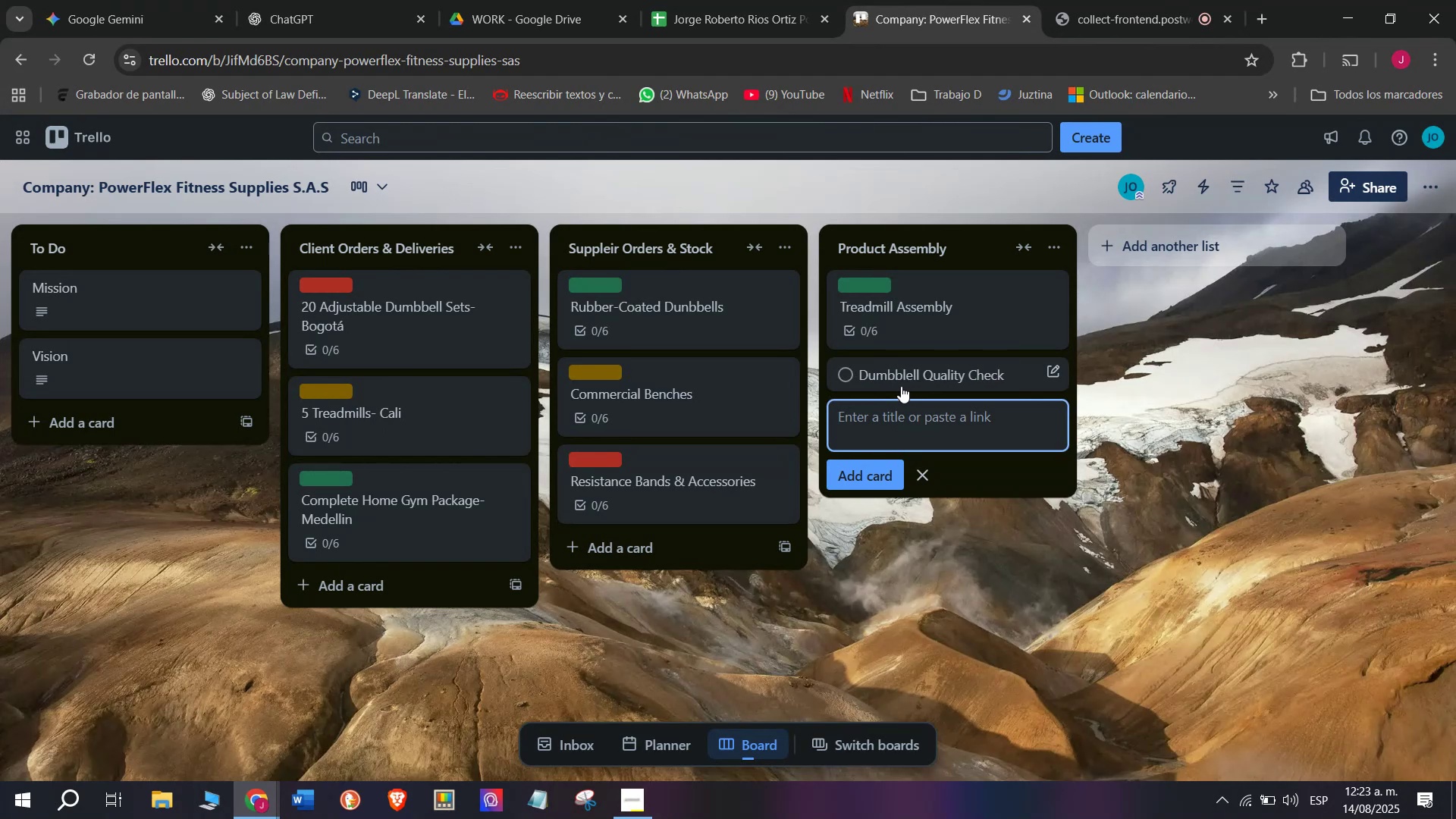 
left_click([920, 376])
 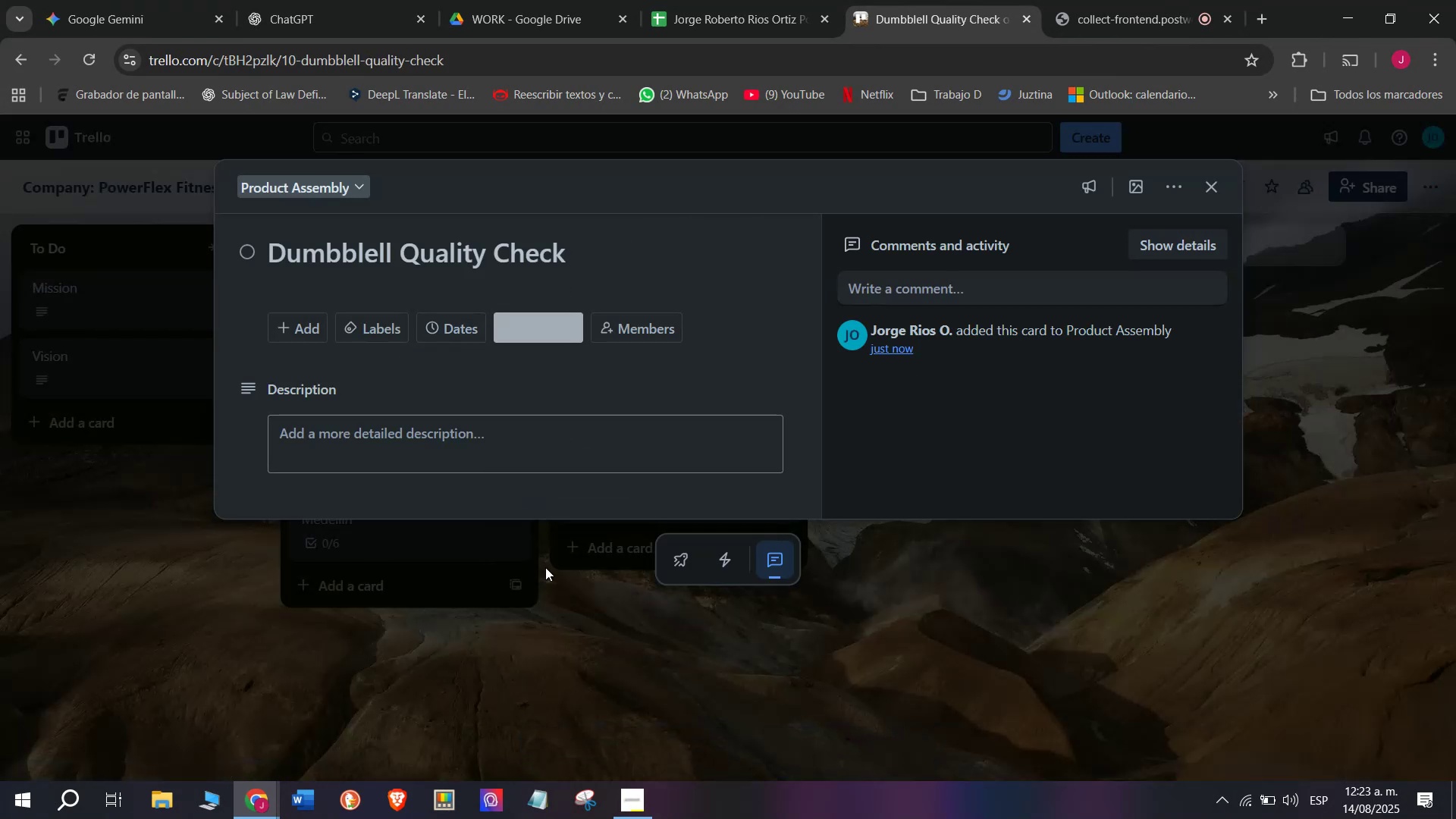 
left_click([404, 568])
 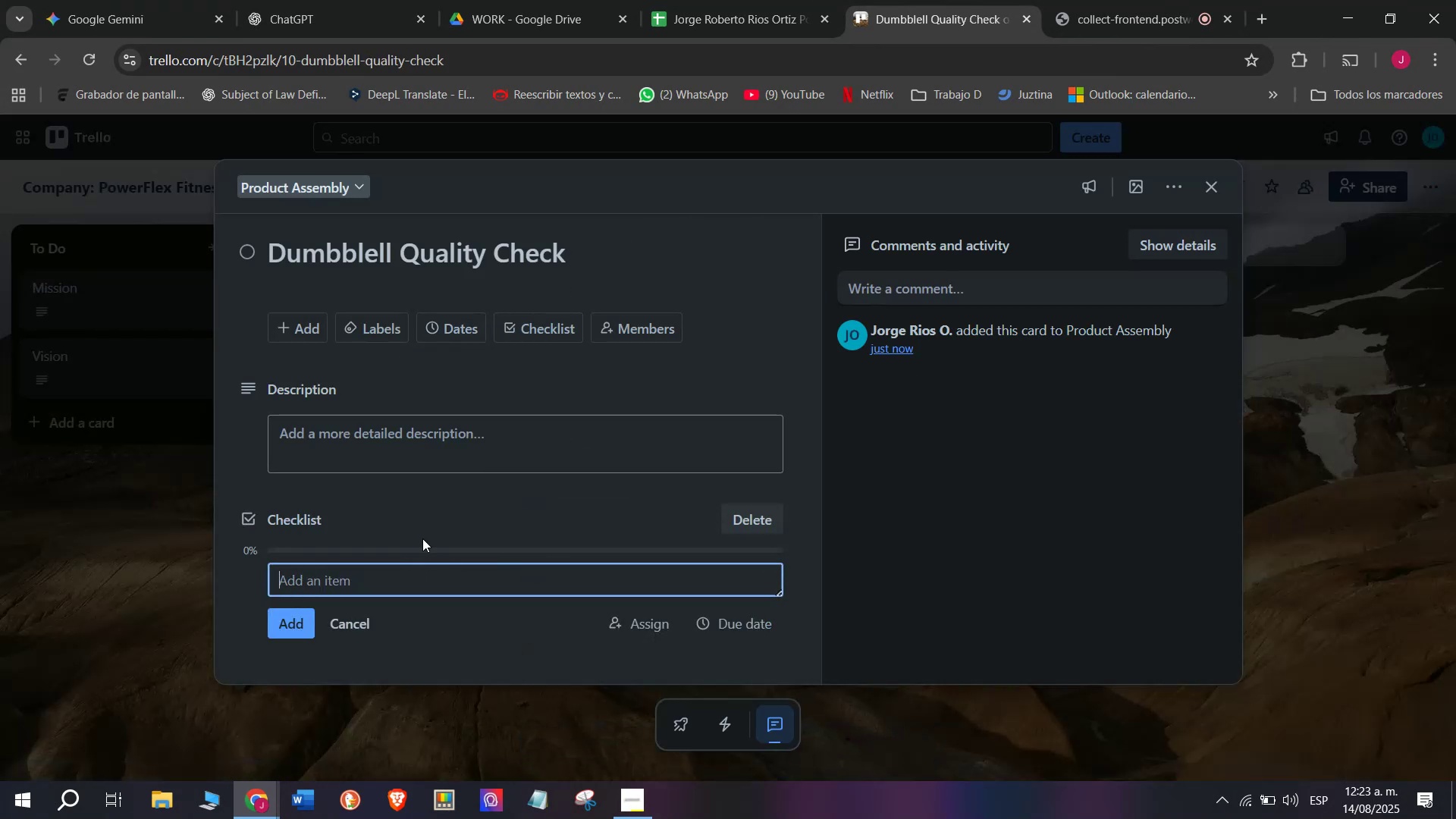 
scroll: coordinate [433, 520], scroll_direction: down, amount: 2.0
 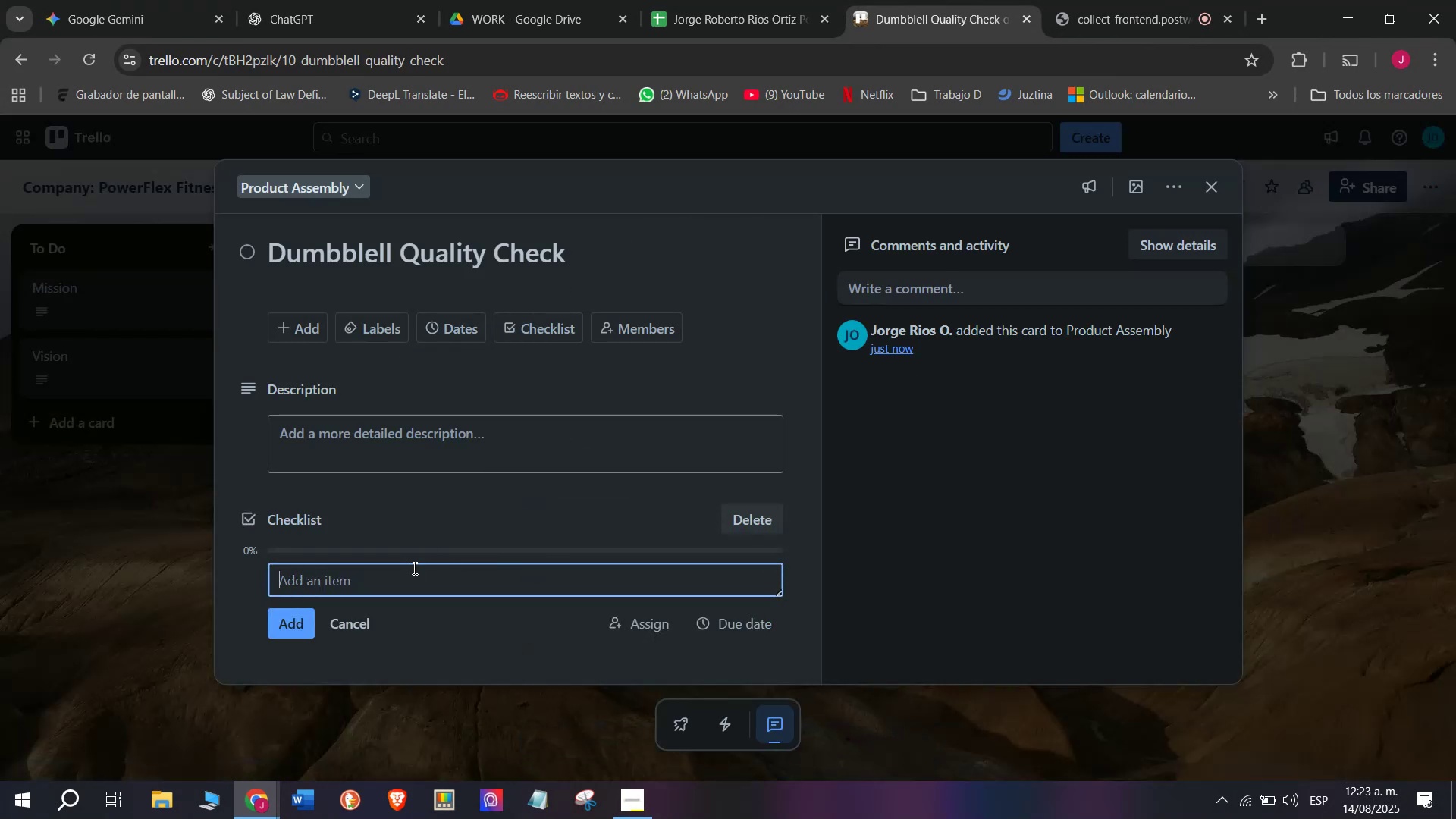 
left_click([413, 568])
 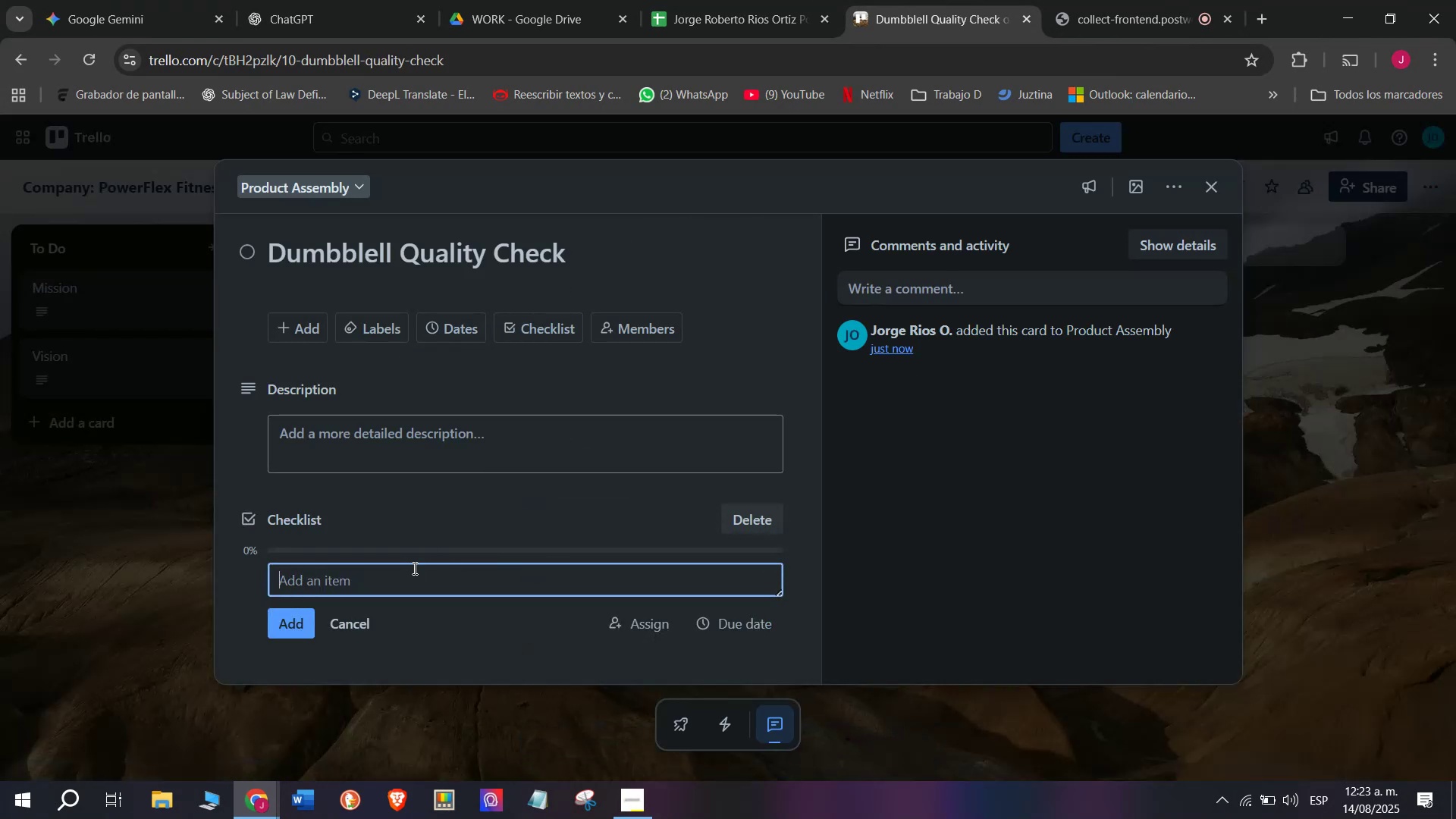 
key(CapsLock)
 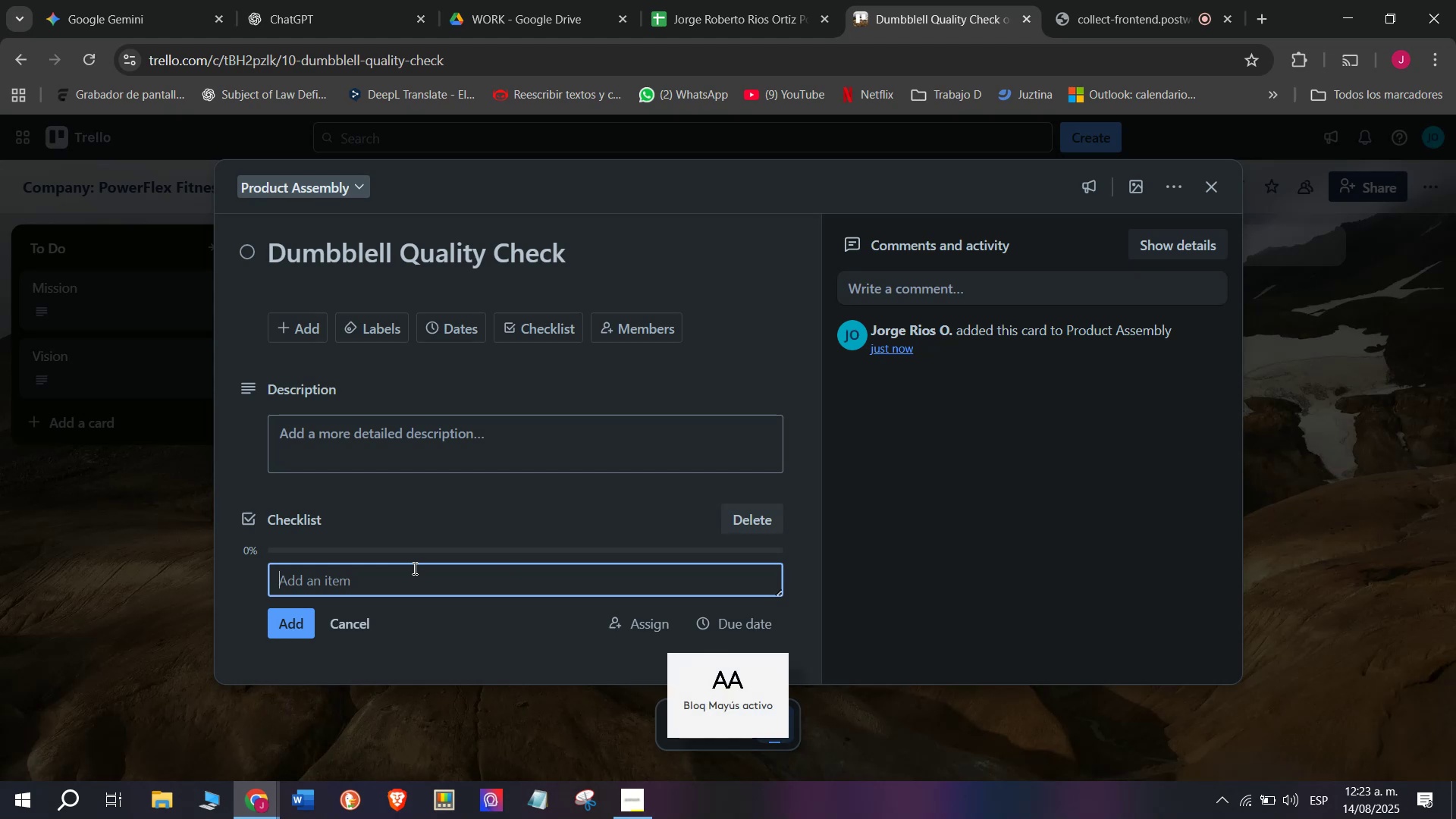 
key(I)
 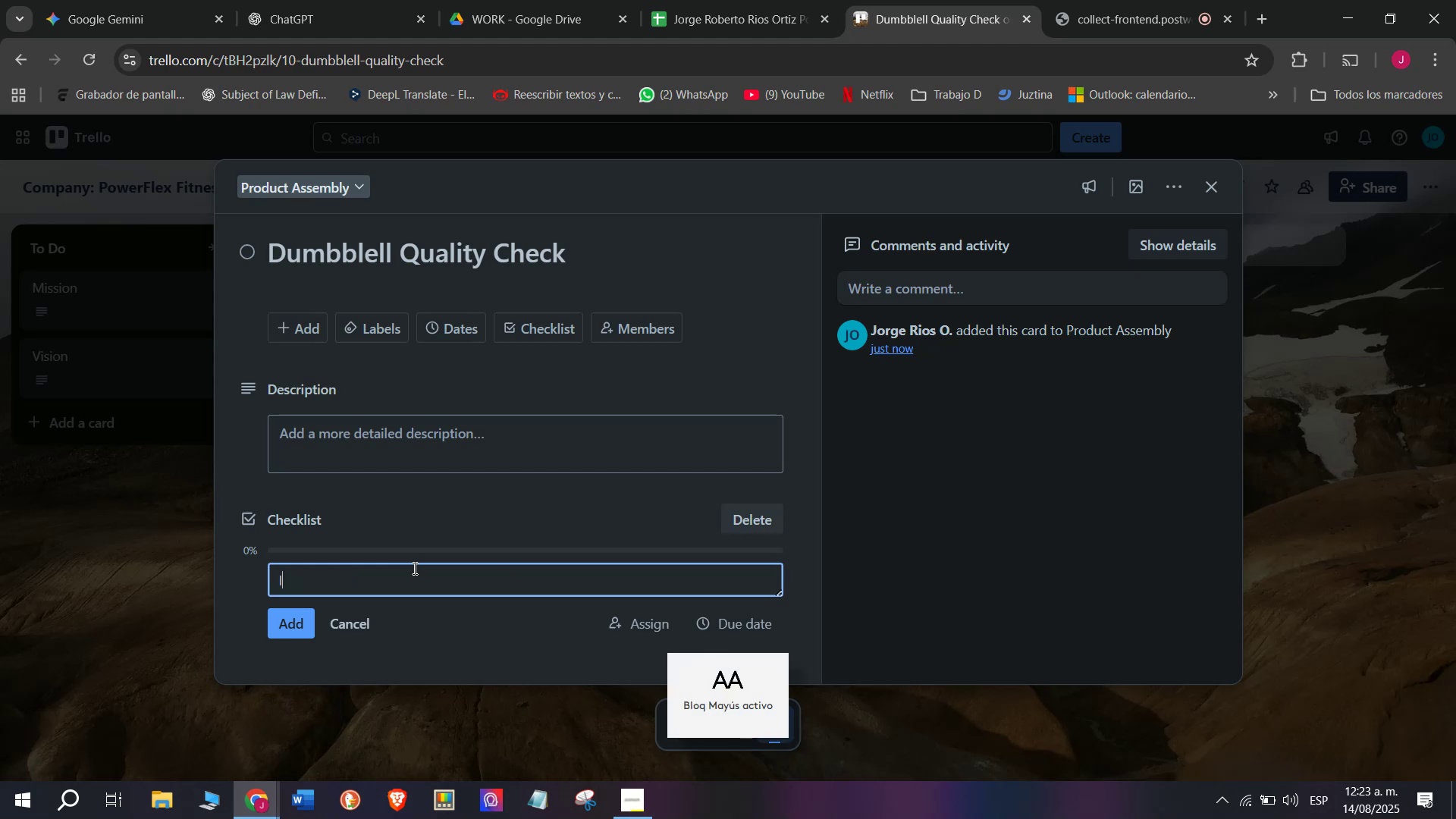 
key(CapsLock)
 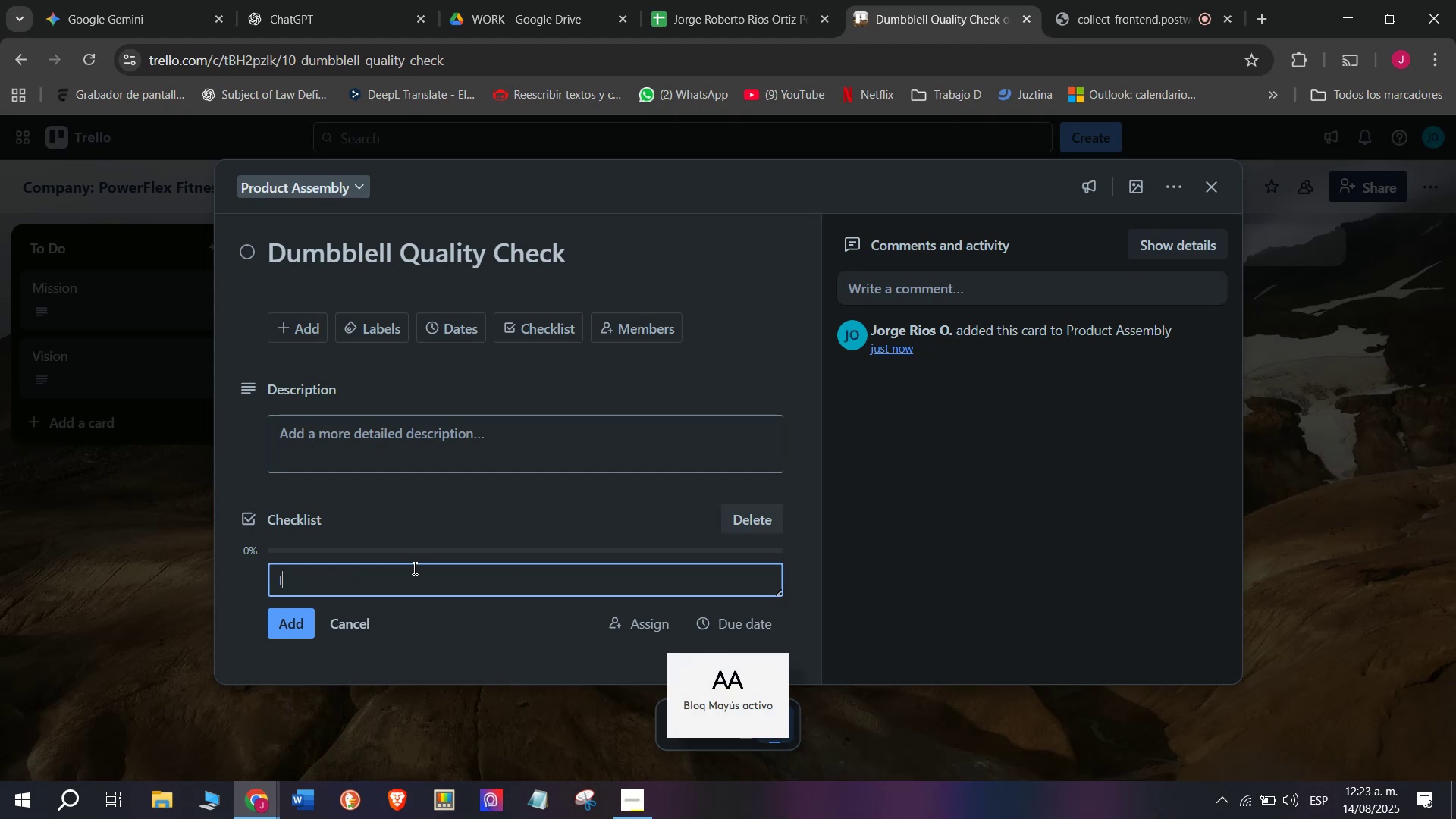 
key(N)
 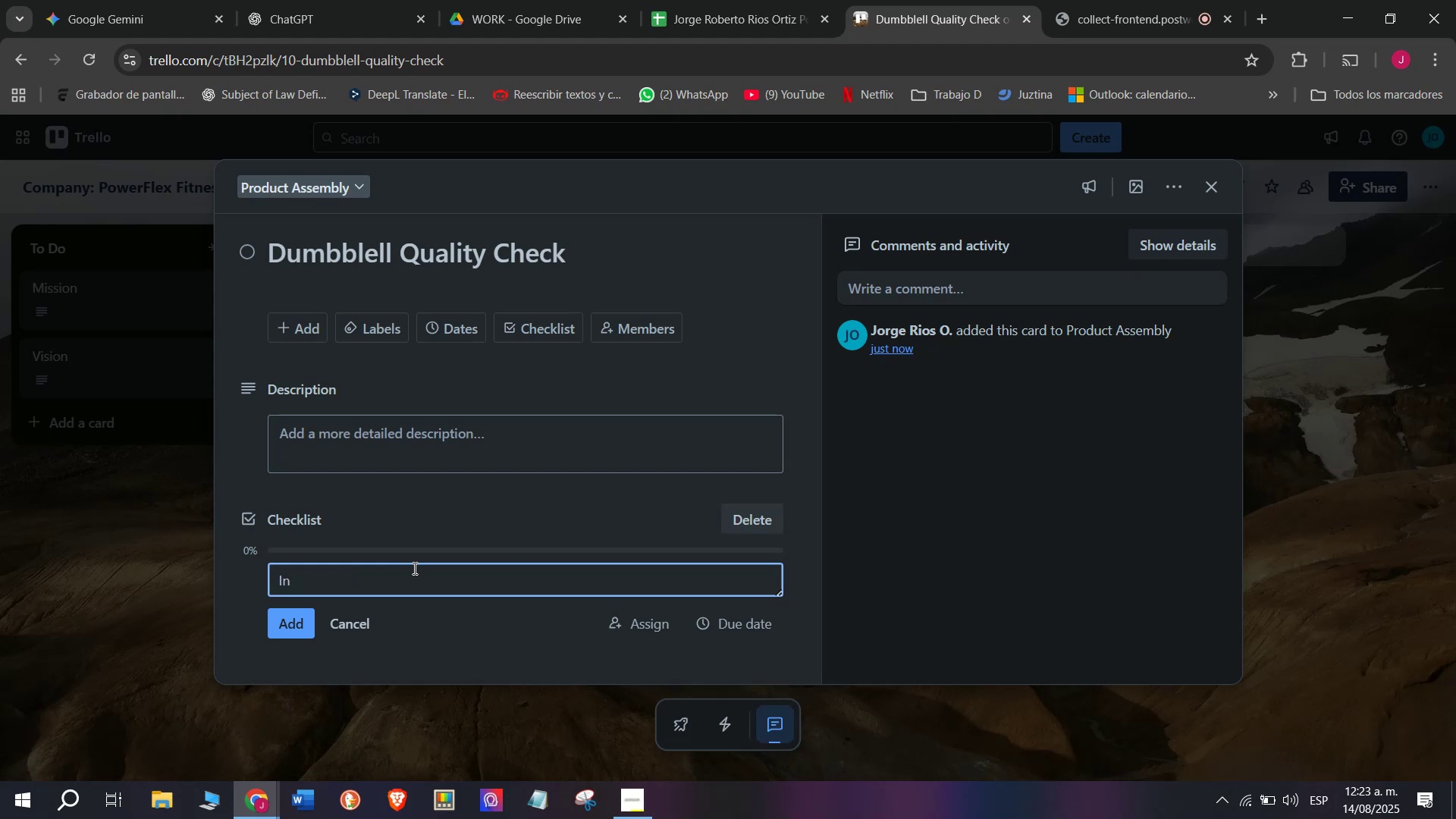 
type(speck)
key(Backspace)
type(t weig)
 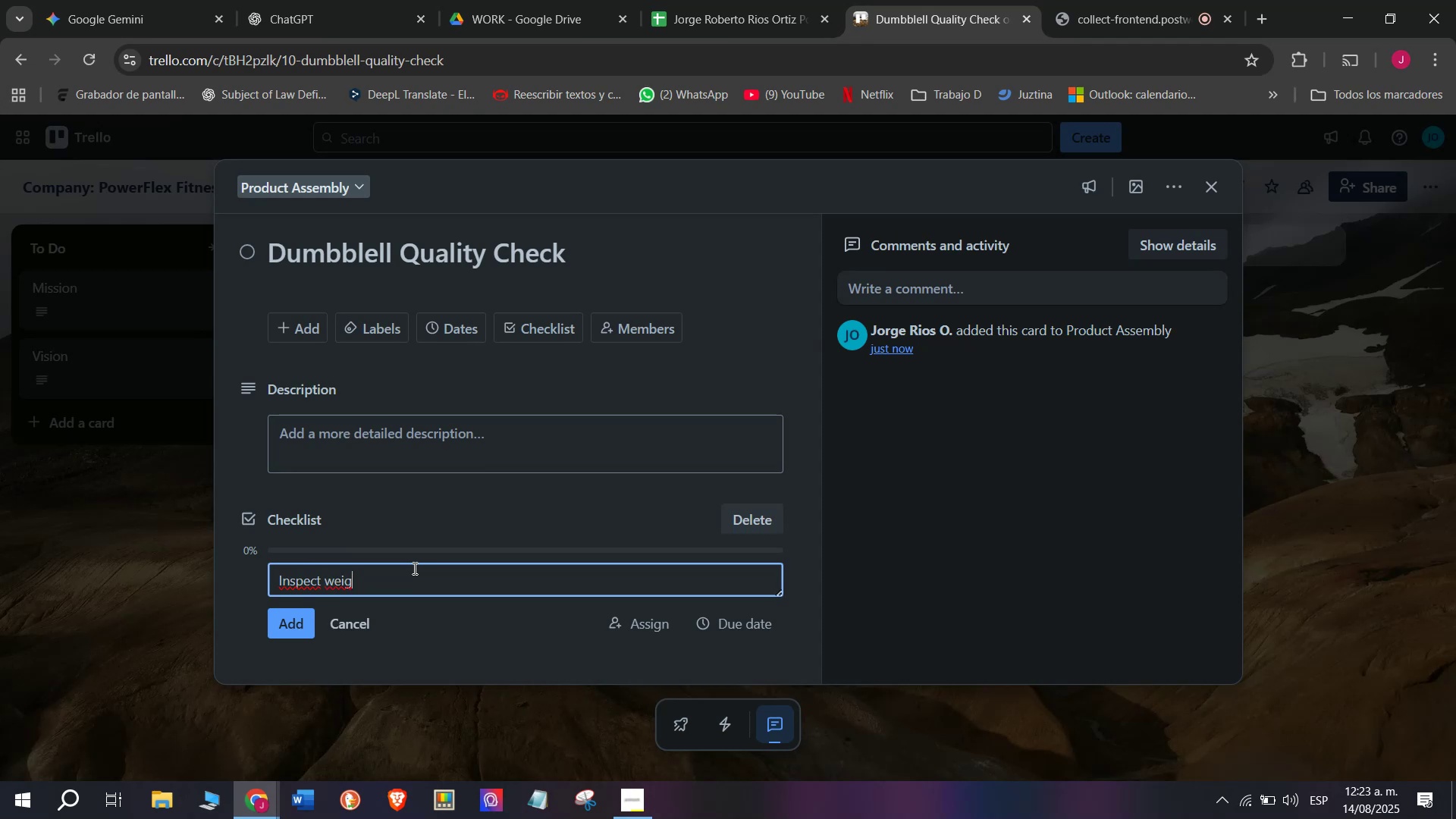 
type(ht marking)
 